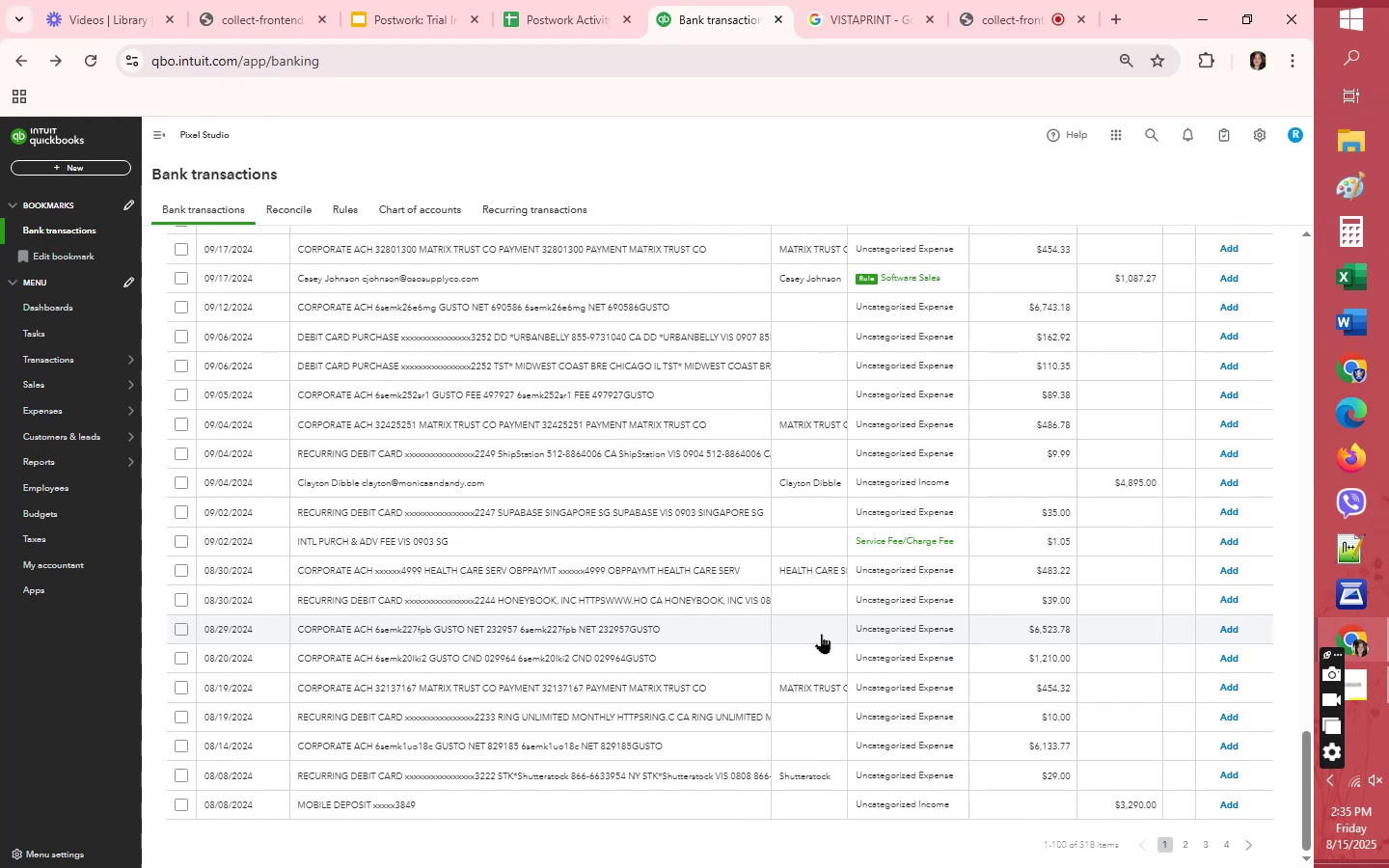 
wait(6.0)
 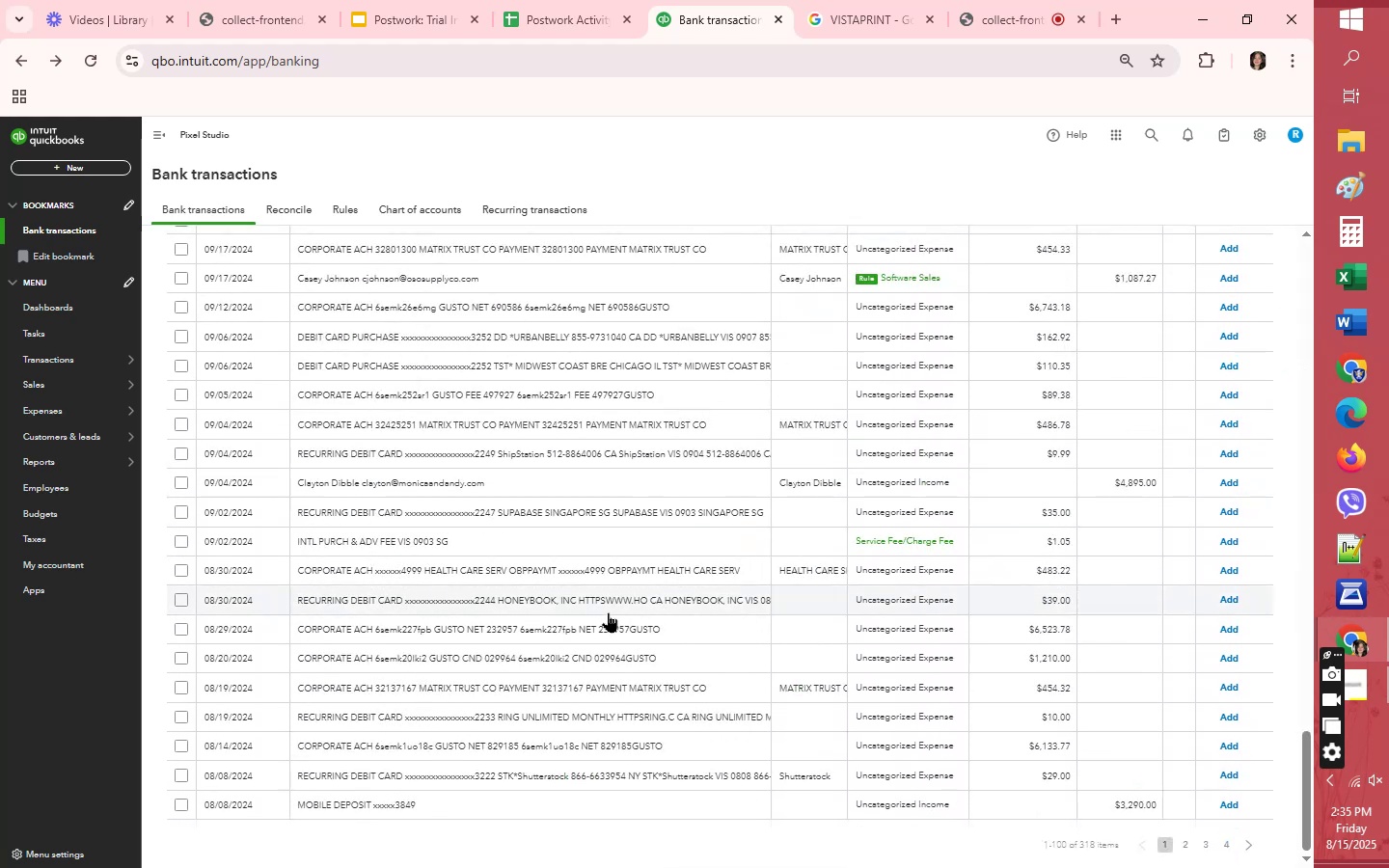 
left_click([805, 403])
 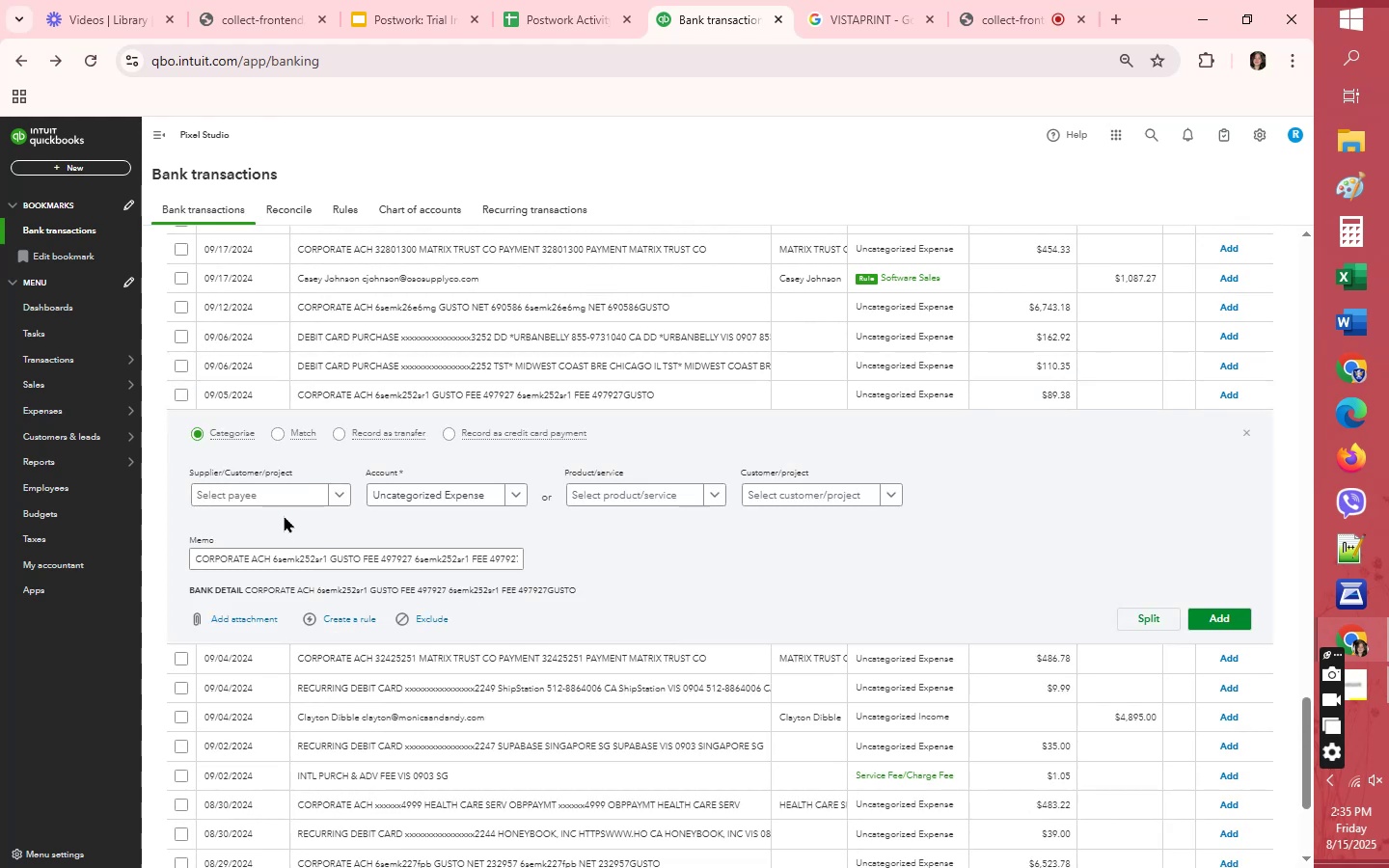 
left_click([282, 501])
 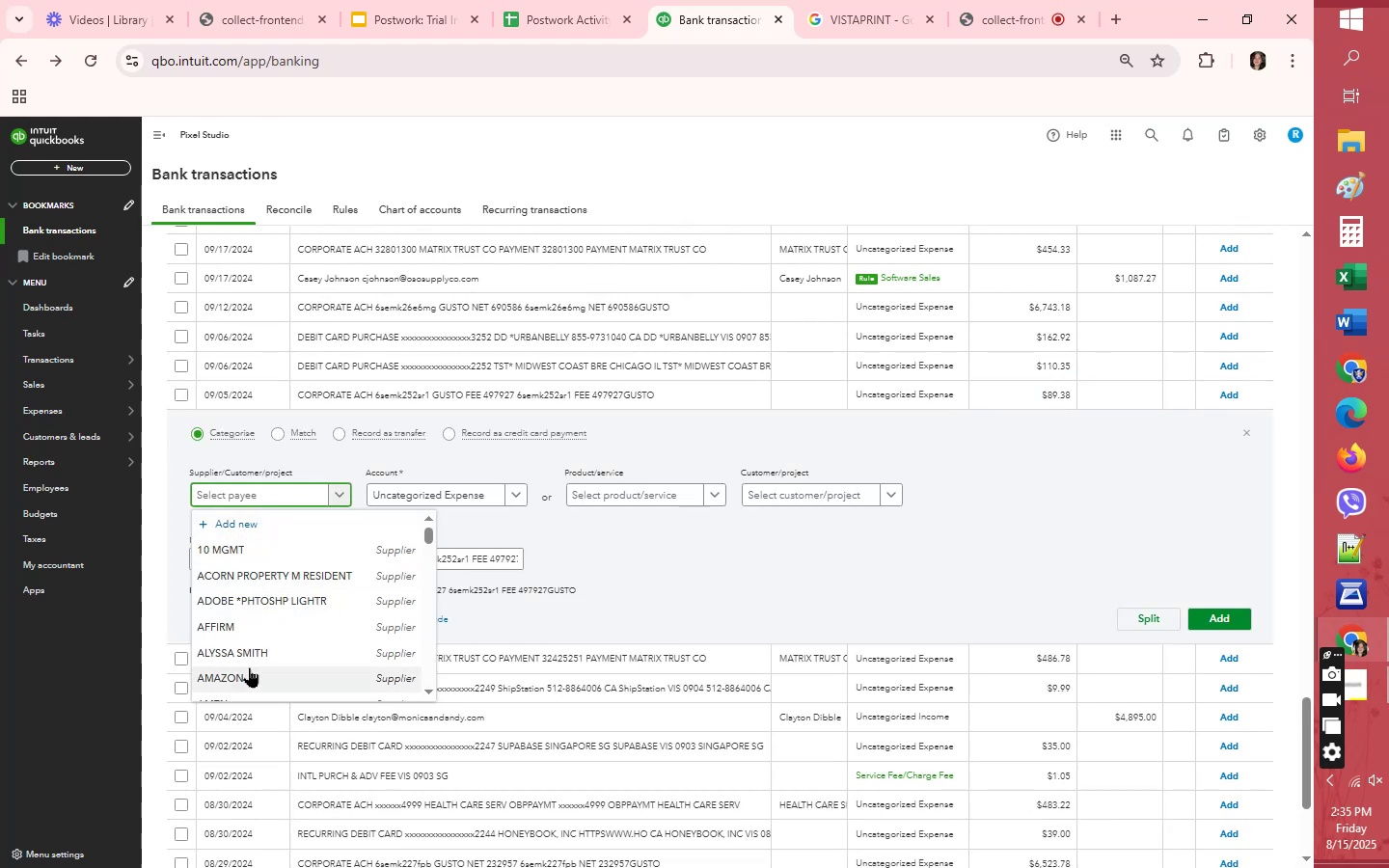 
type(gu)
 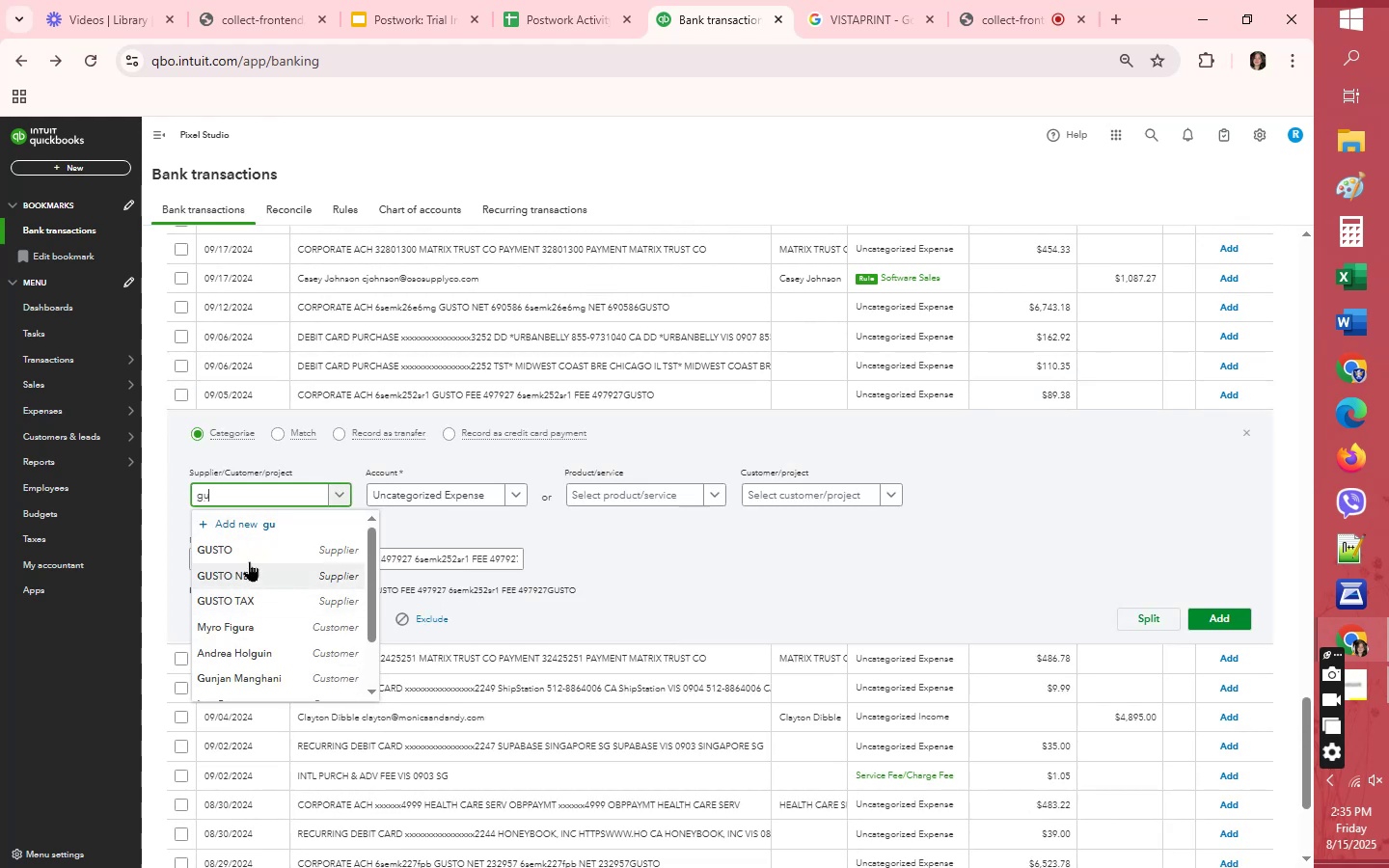 
left_click([249, 543])
 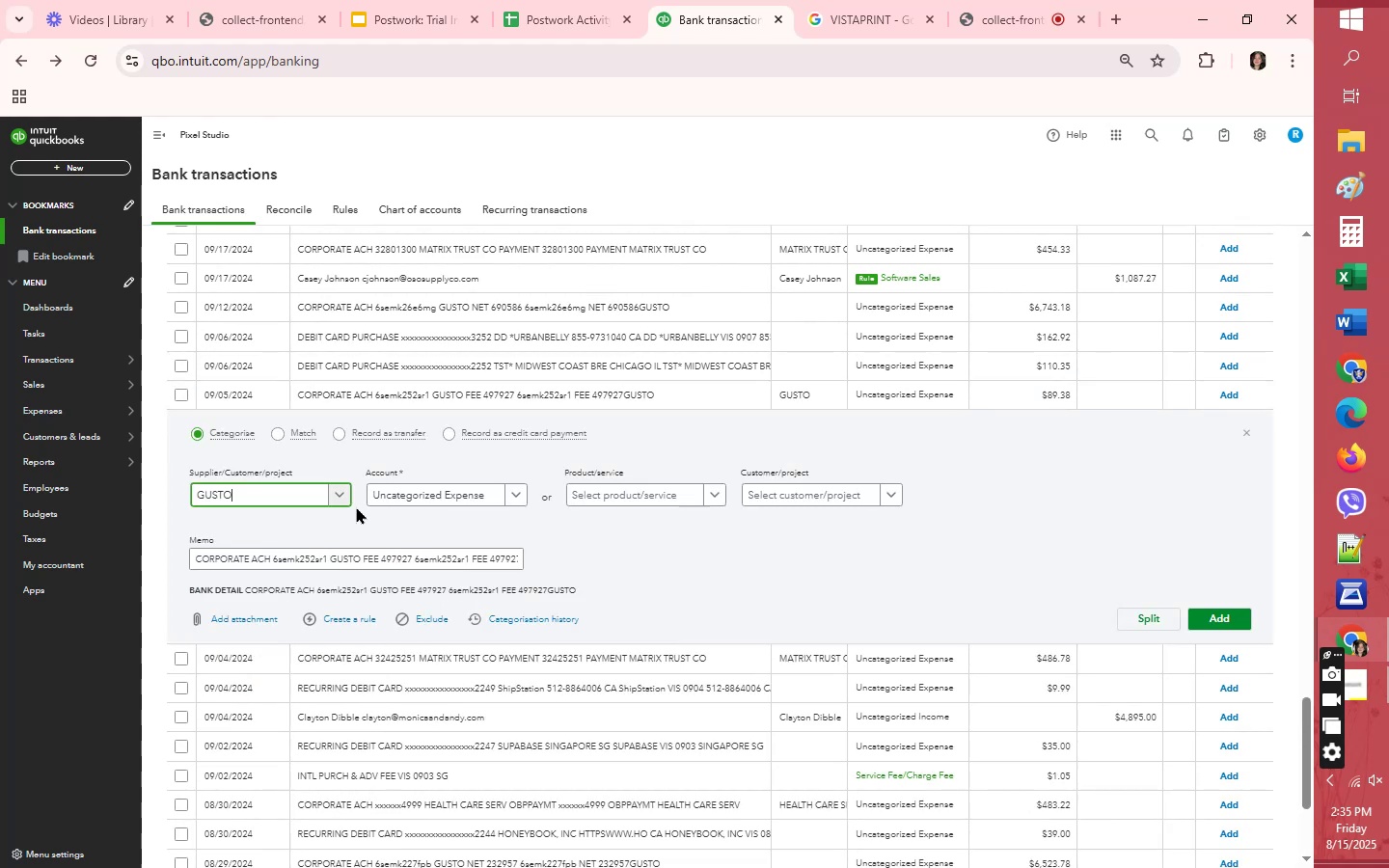 
mouse_move([427, 516])
 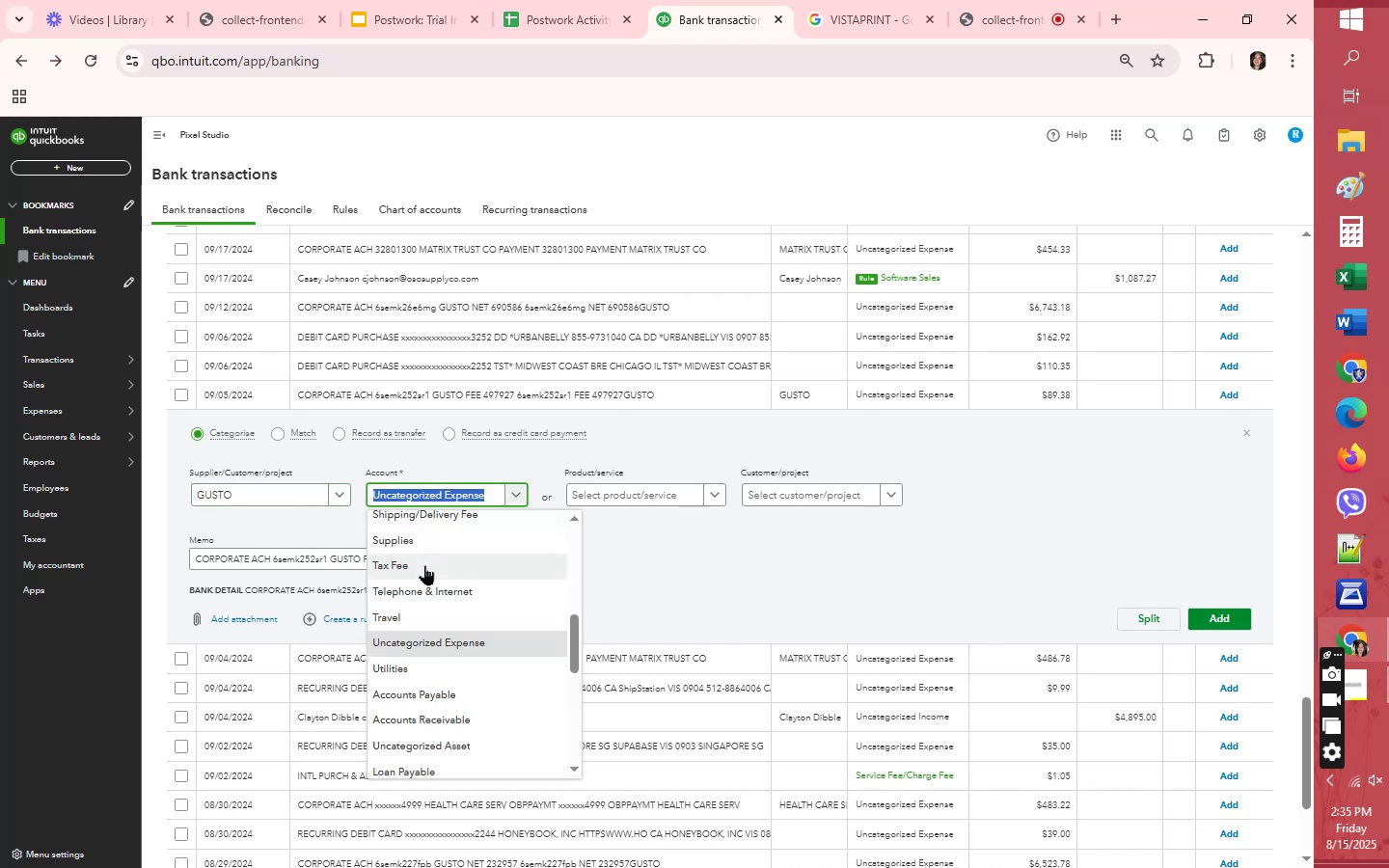 
scroll: coordinate [424, 565], scroll_direction: up, amount: 1.0
 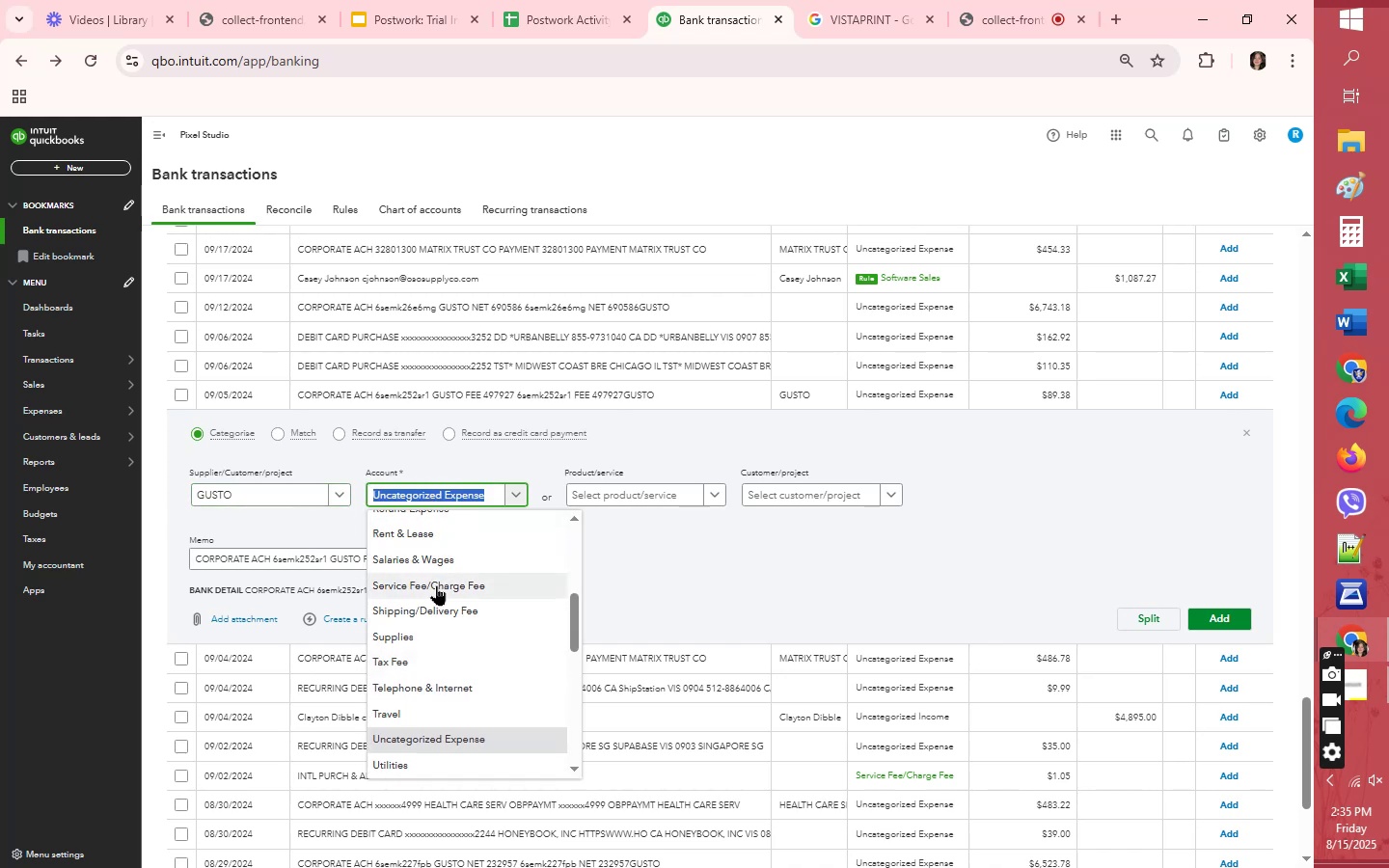 
left_click([437, 584])
 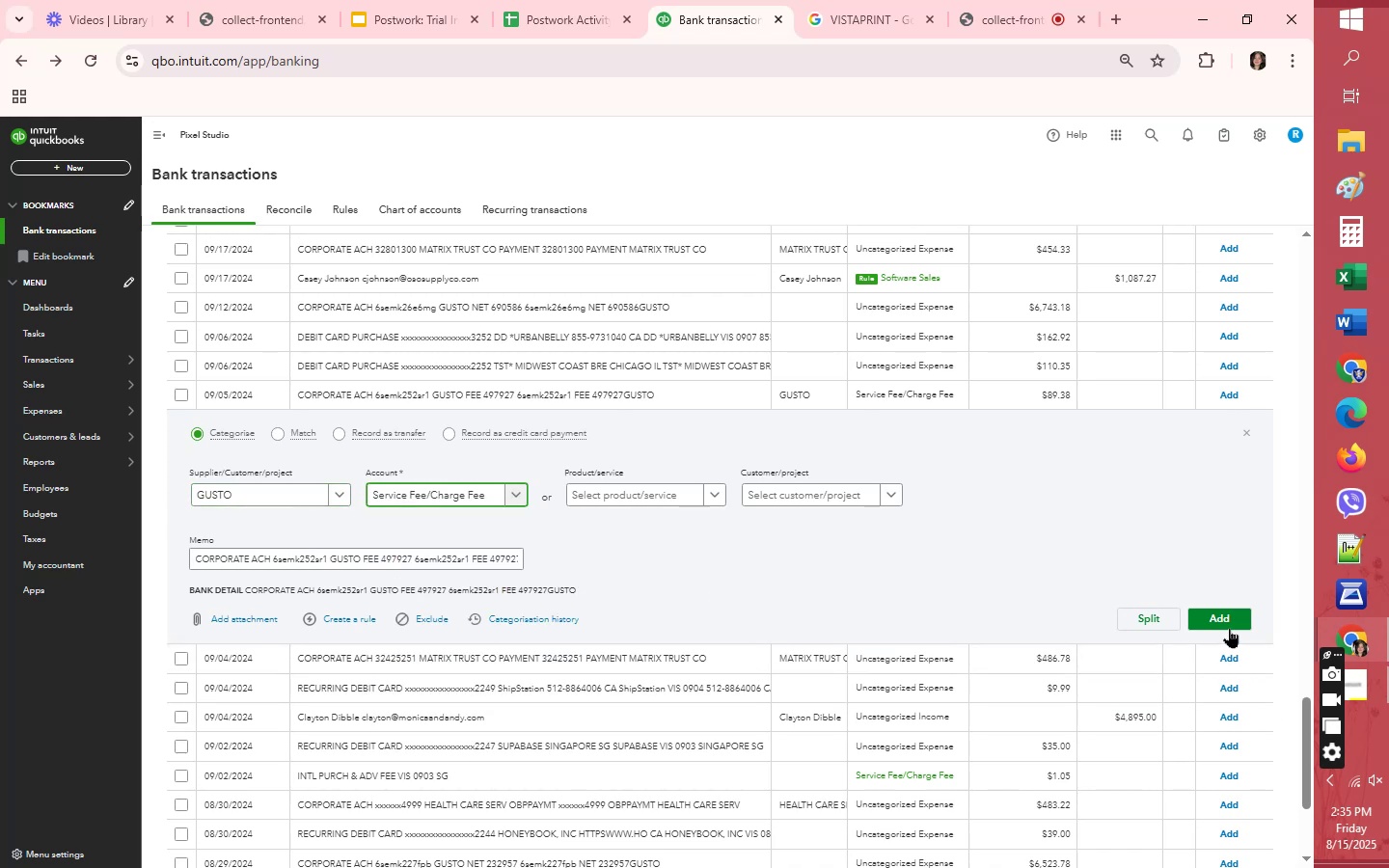 
left_click([1231, 619])
 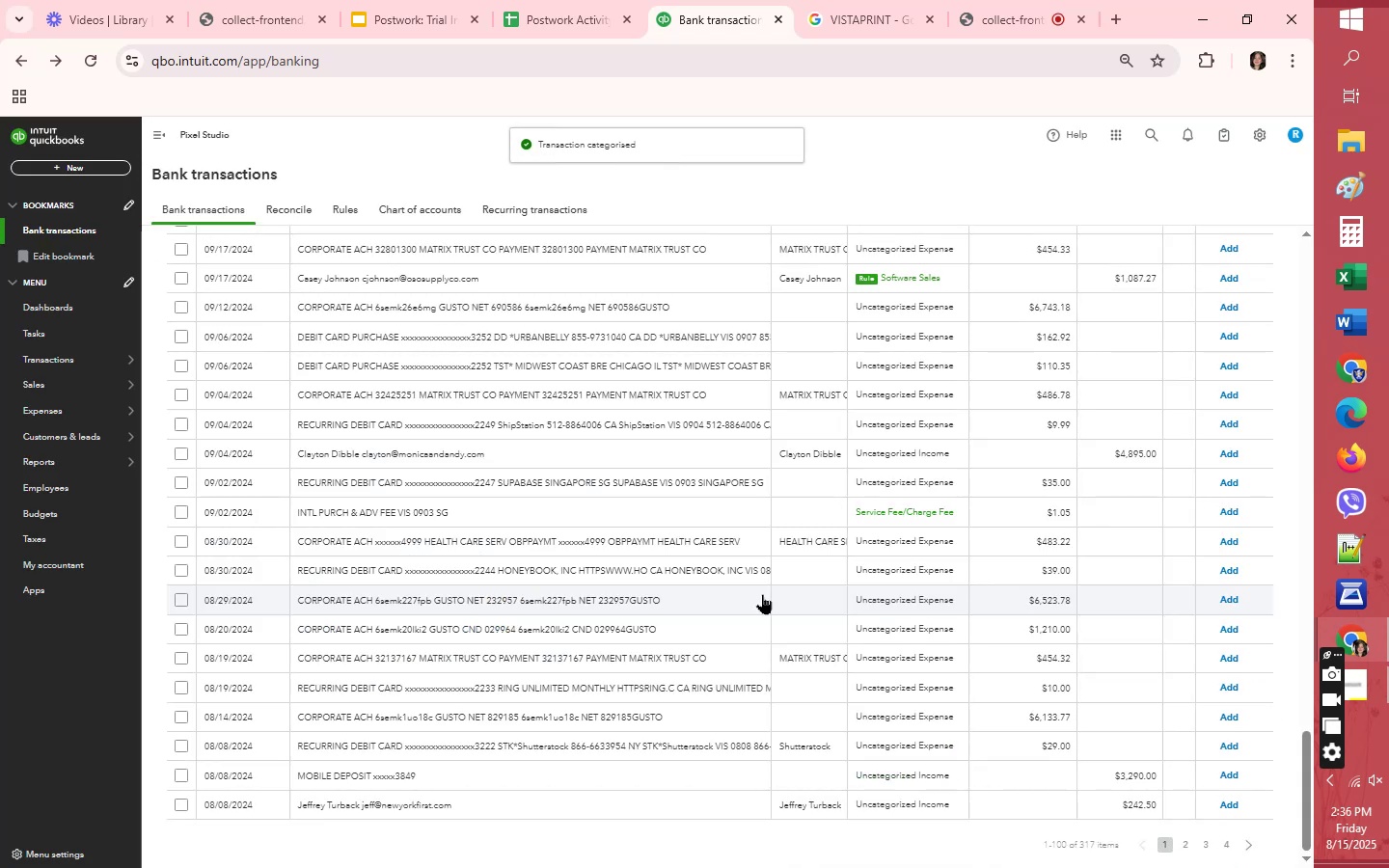 
scroll: coordinate [755, 653], scroll_direction: down, amount: 3.0
 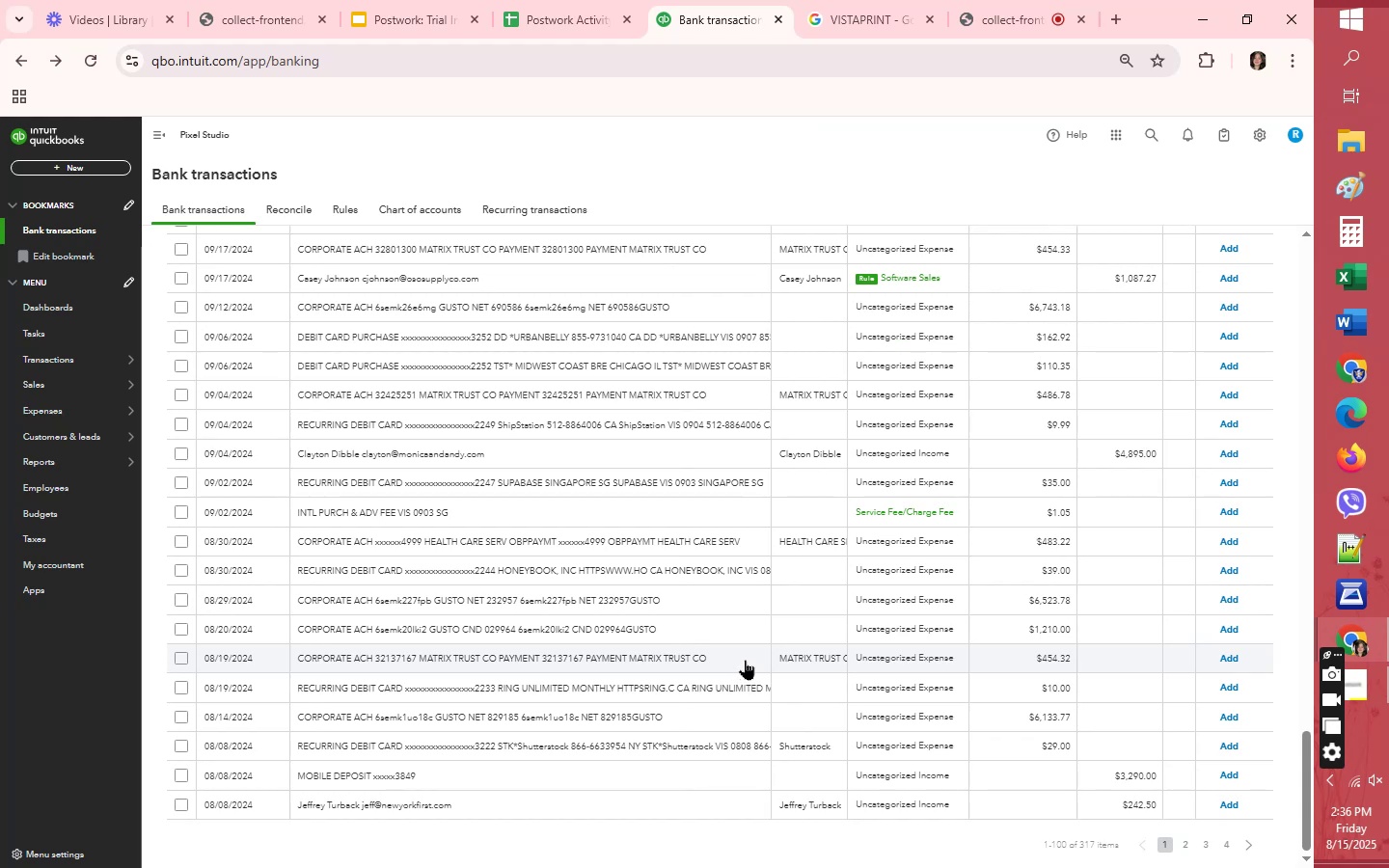 
wait(8.39)
 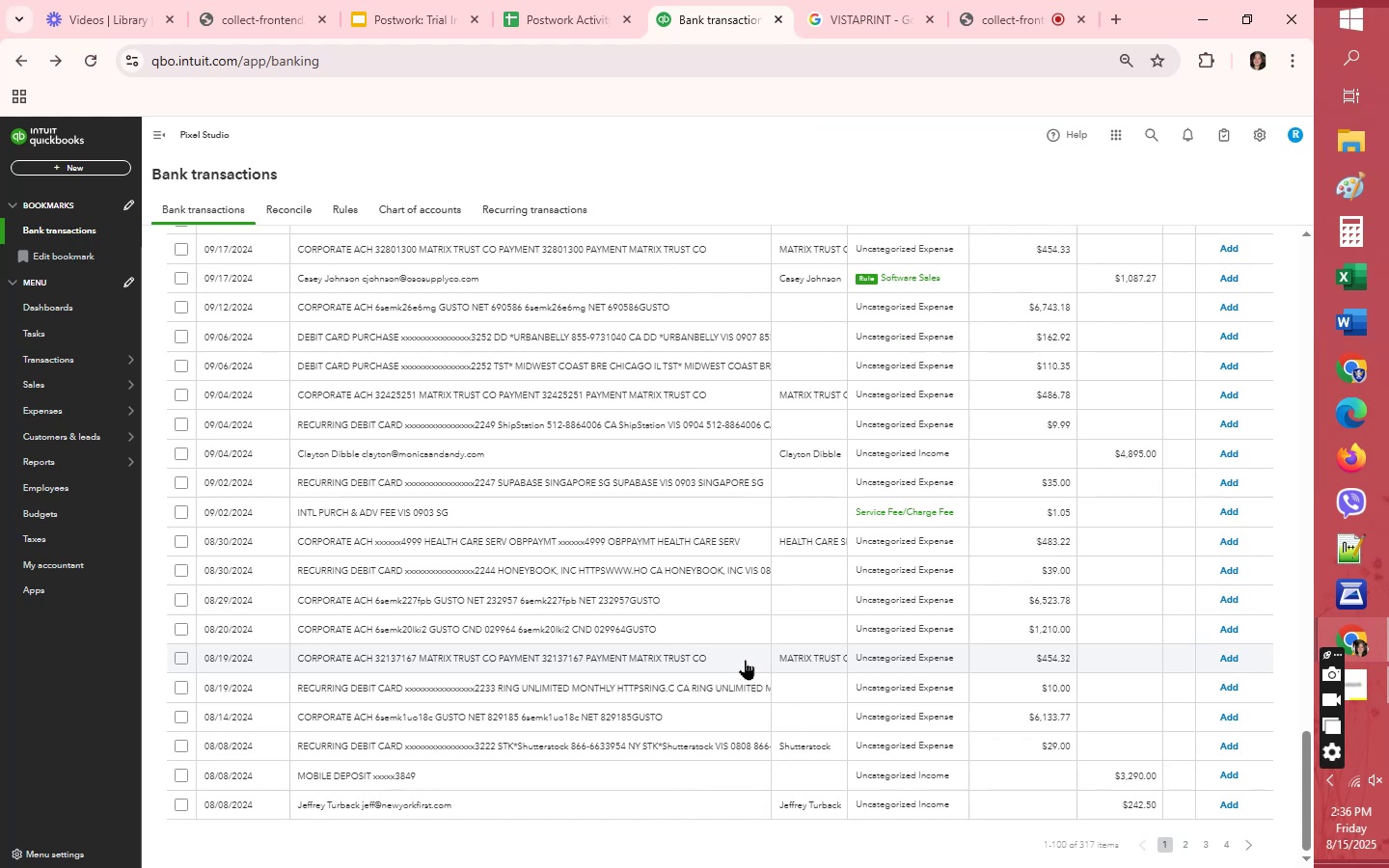 
left_click([943, 740])
 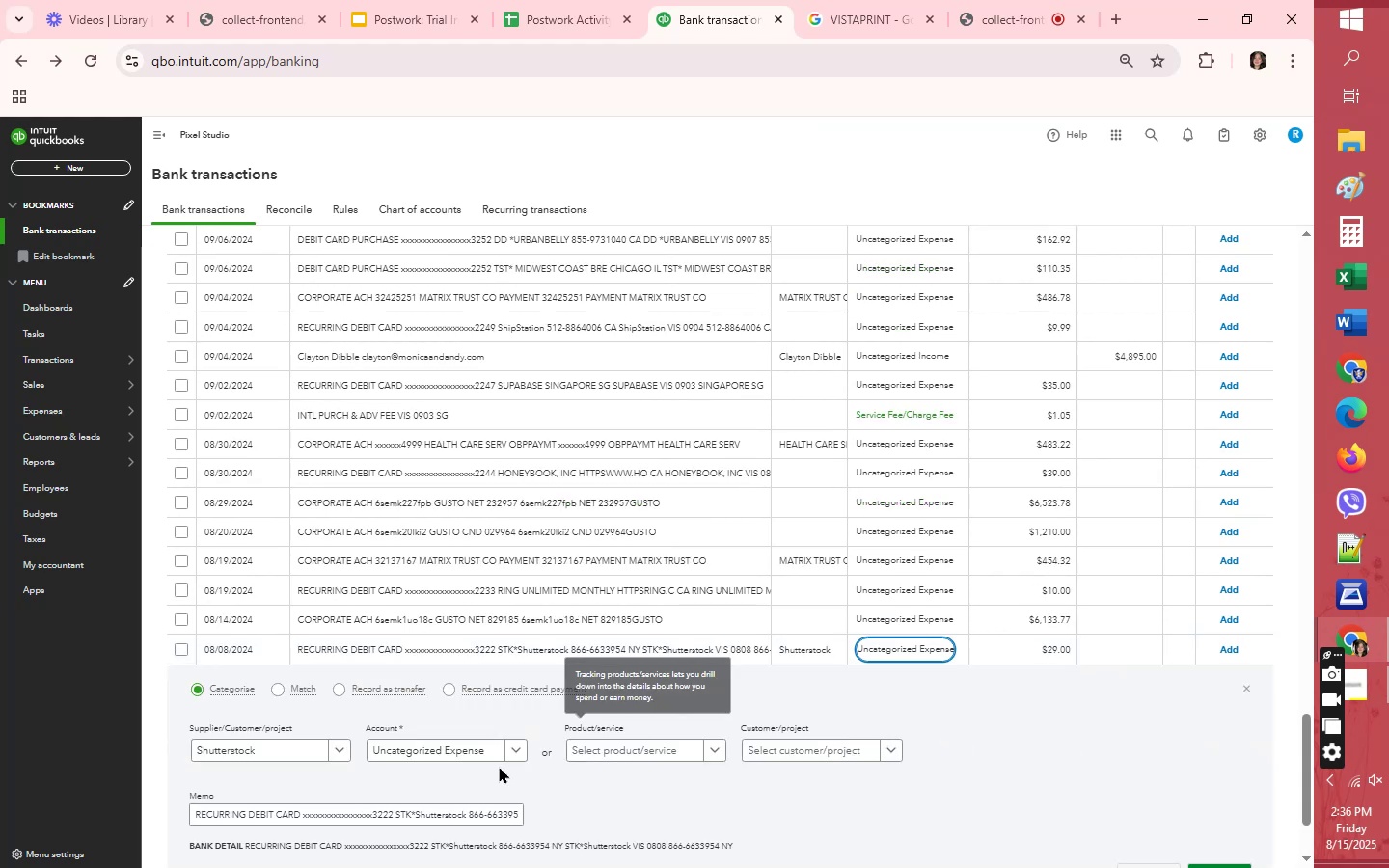 
left_click([440, 749])
 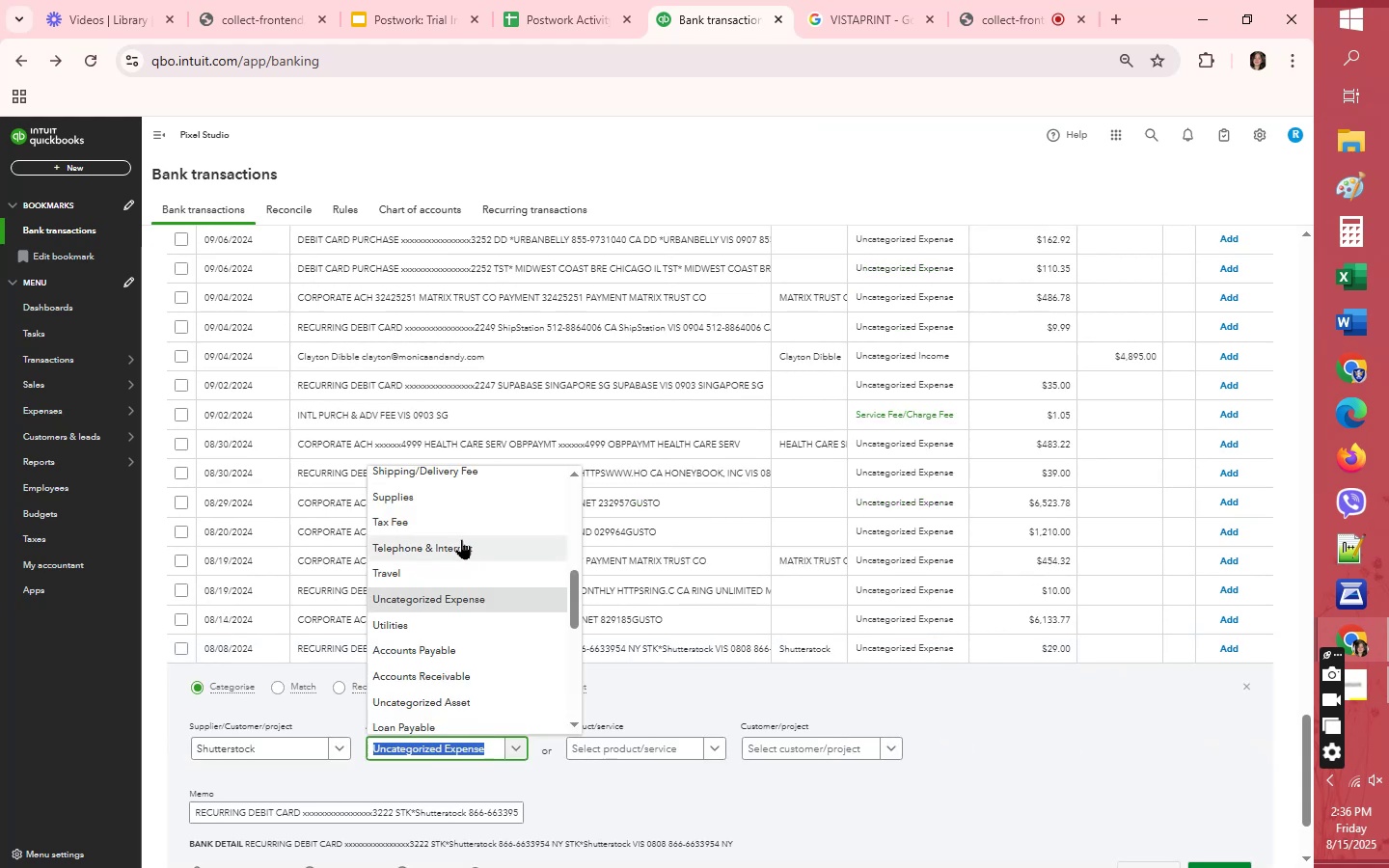 
scroll: coordinate [462, 497], scroll_direction: up, amount: 1.0
 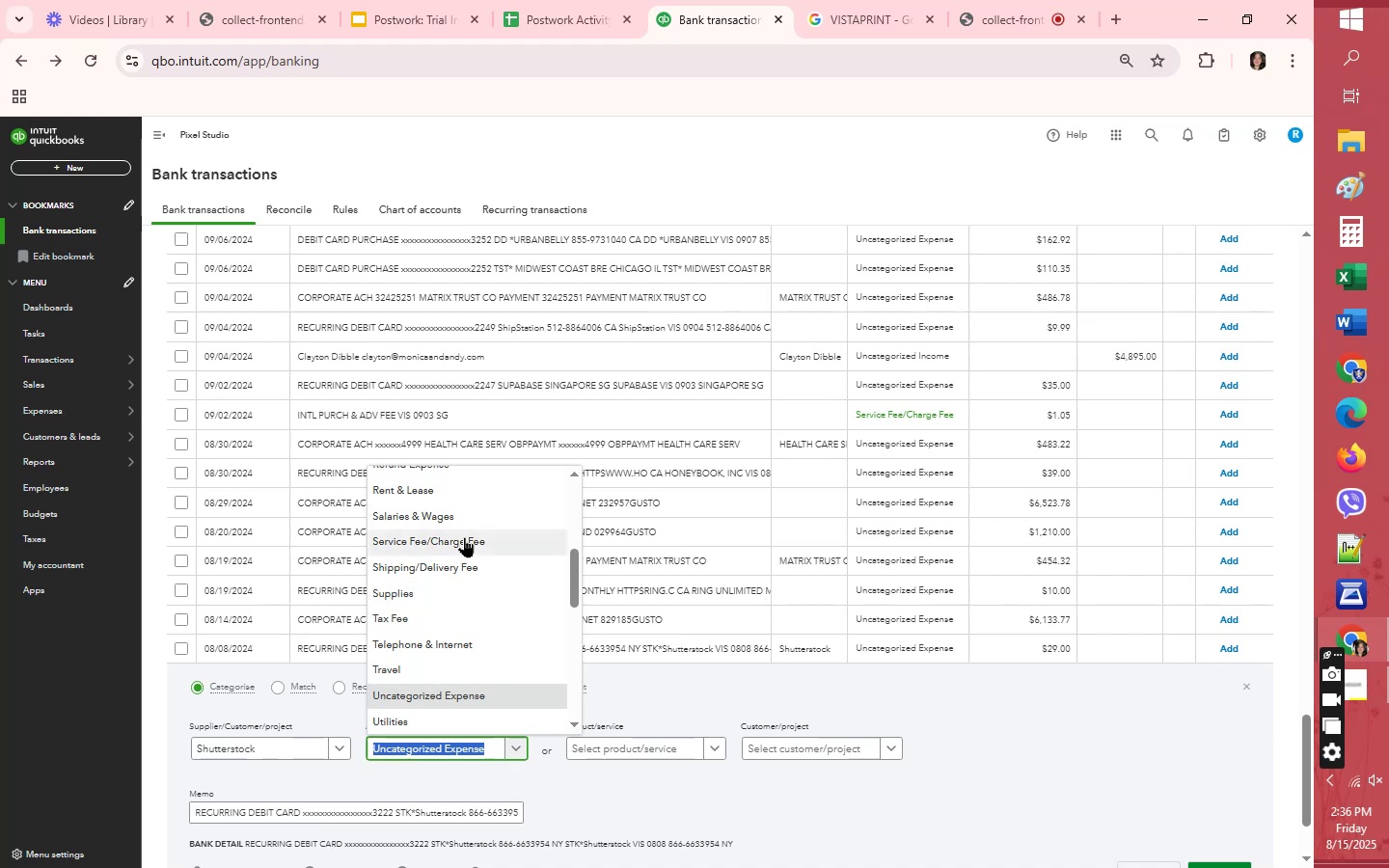 
left_click([465, 537])
 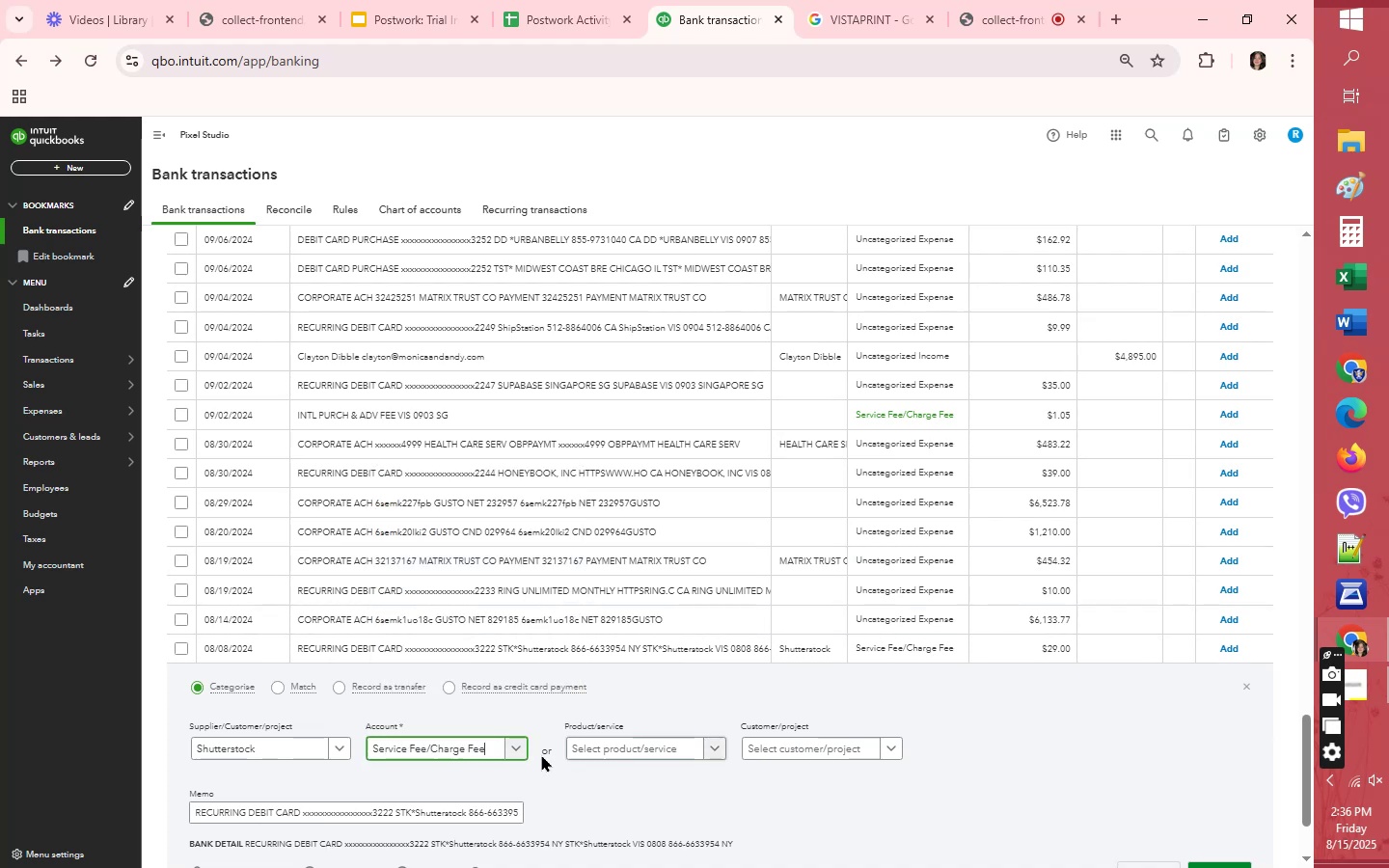 
scroll: coordinate [1128, 712], scroll_direction: down, amount: 3.0
 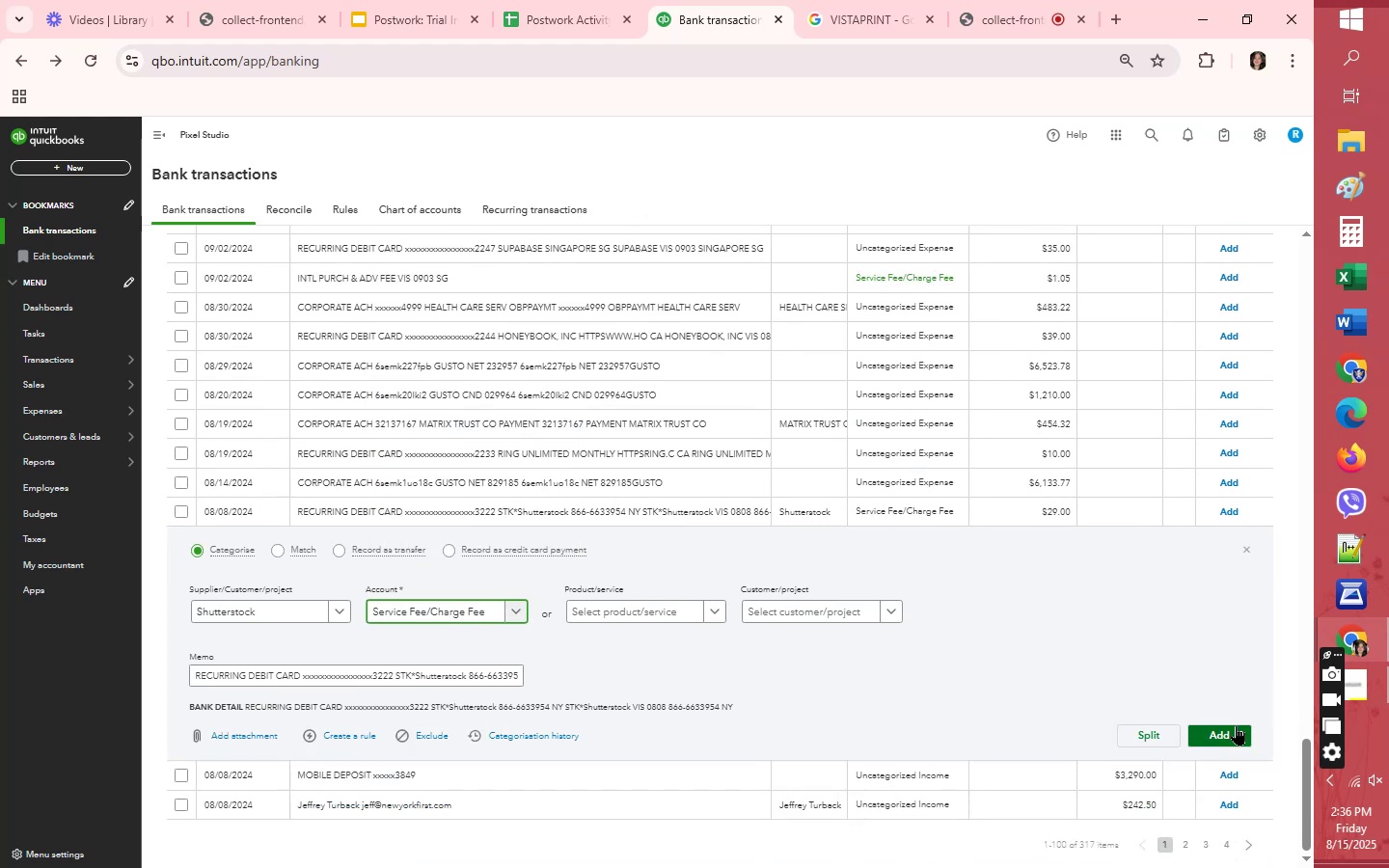 
left_click([1236, 725])
 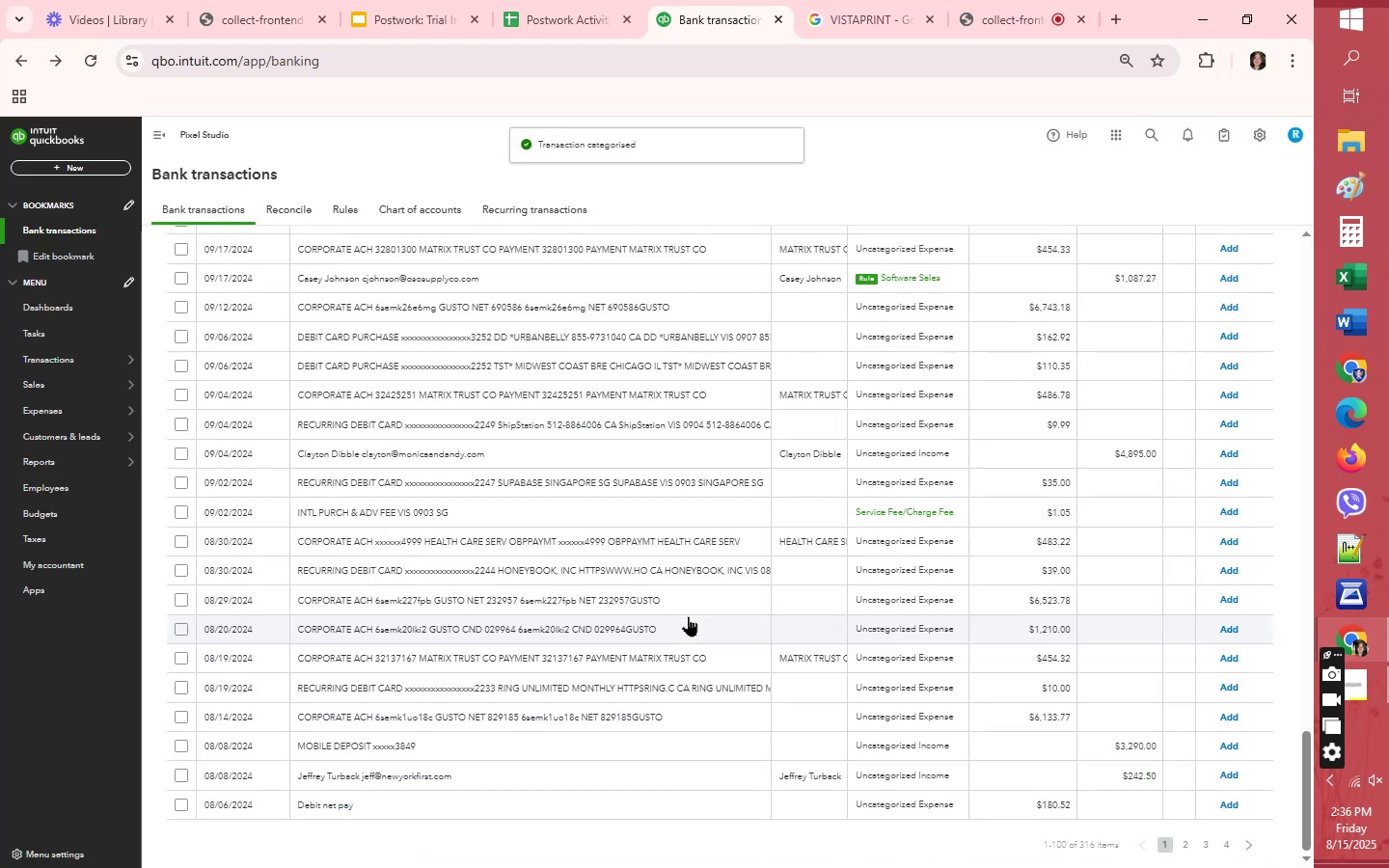 
wait(7.96)
 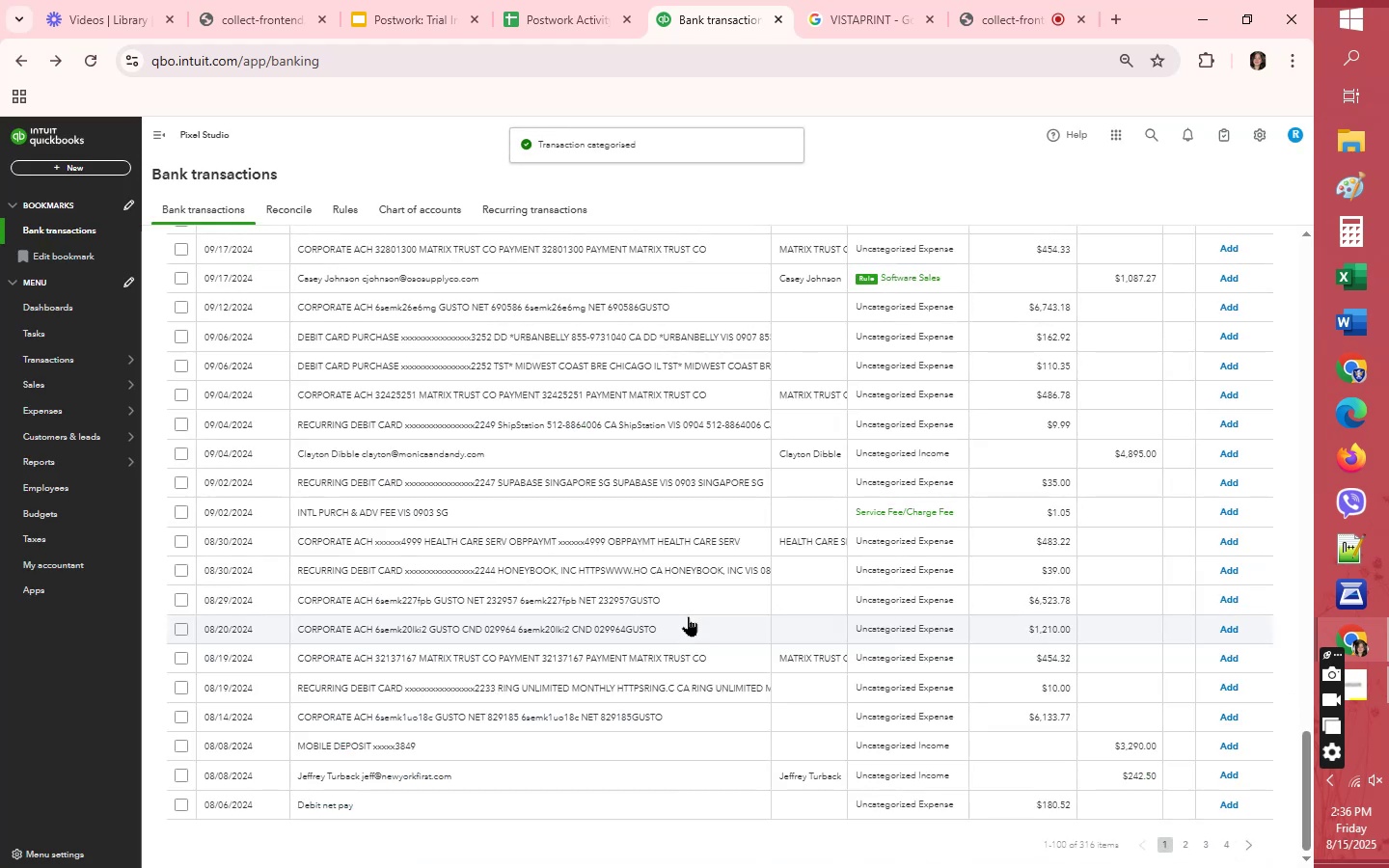 
scroll: coordinate [688, 610], scroll_direction: down, amount: 5.0
 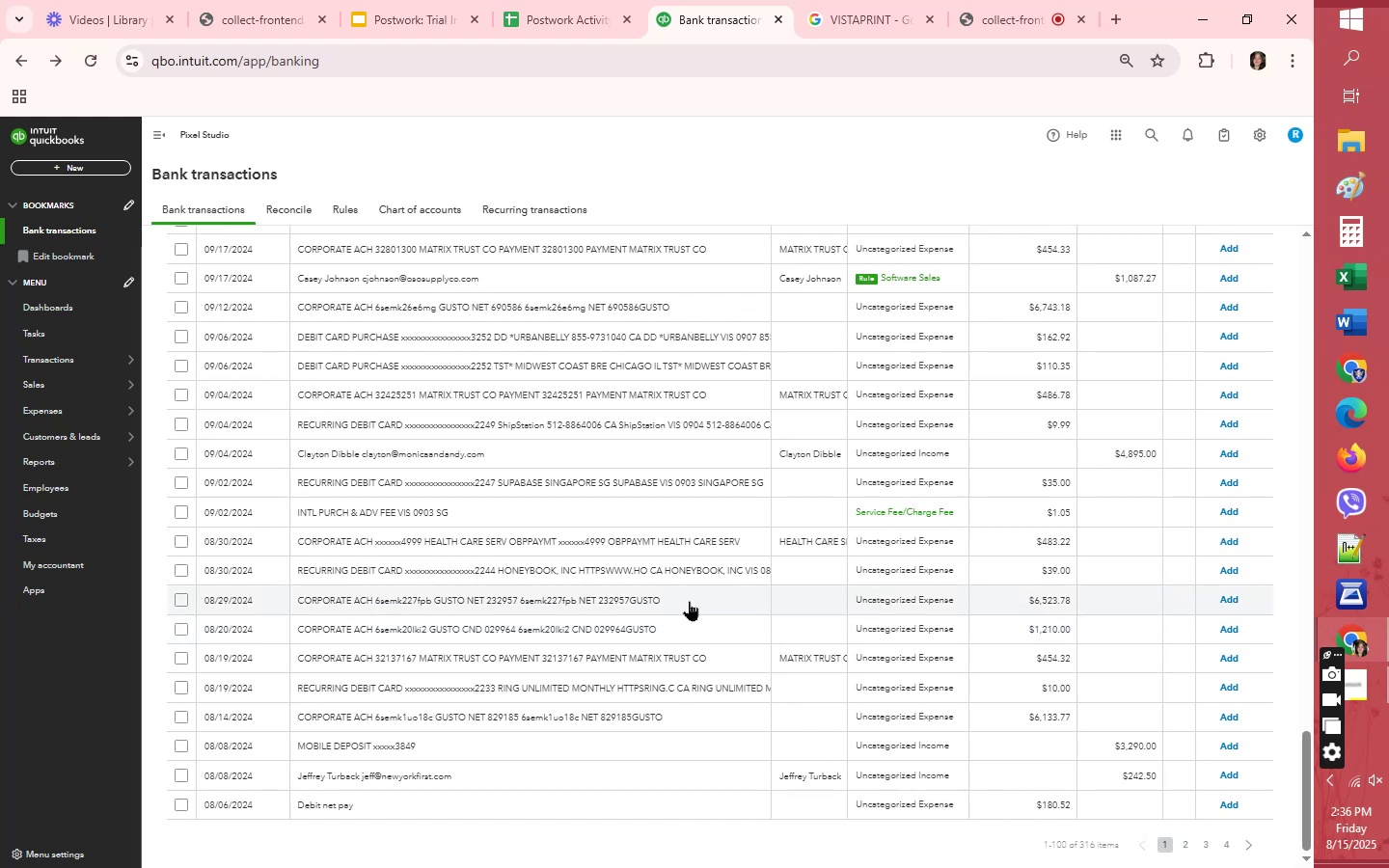 
wait(5.15)
 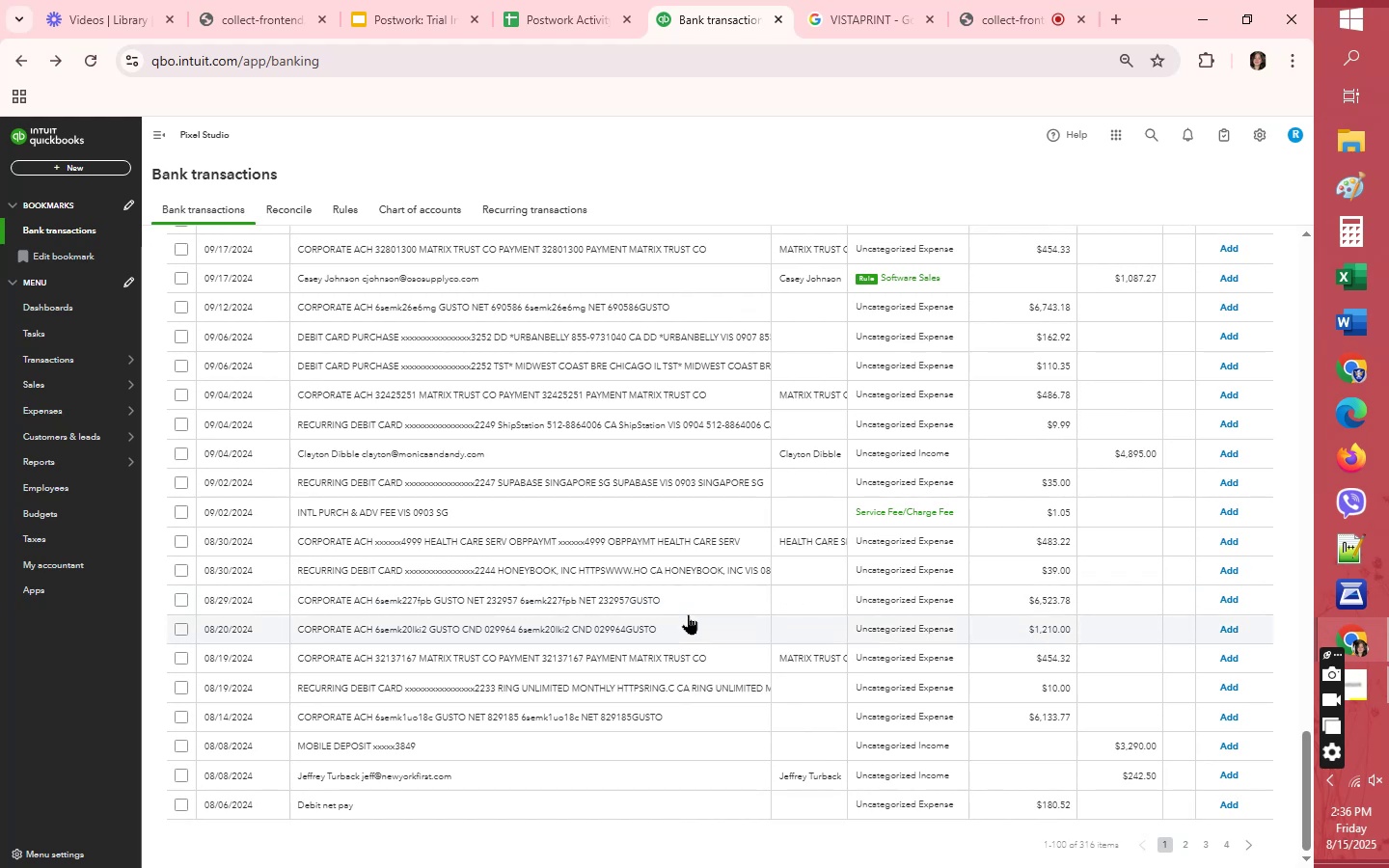 
left_click([896, 459])
 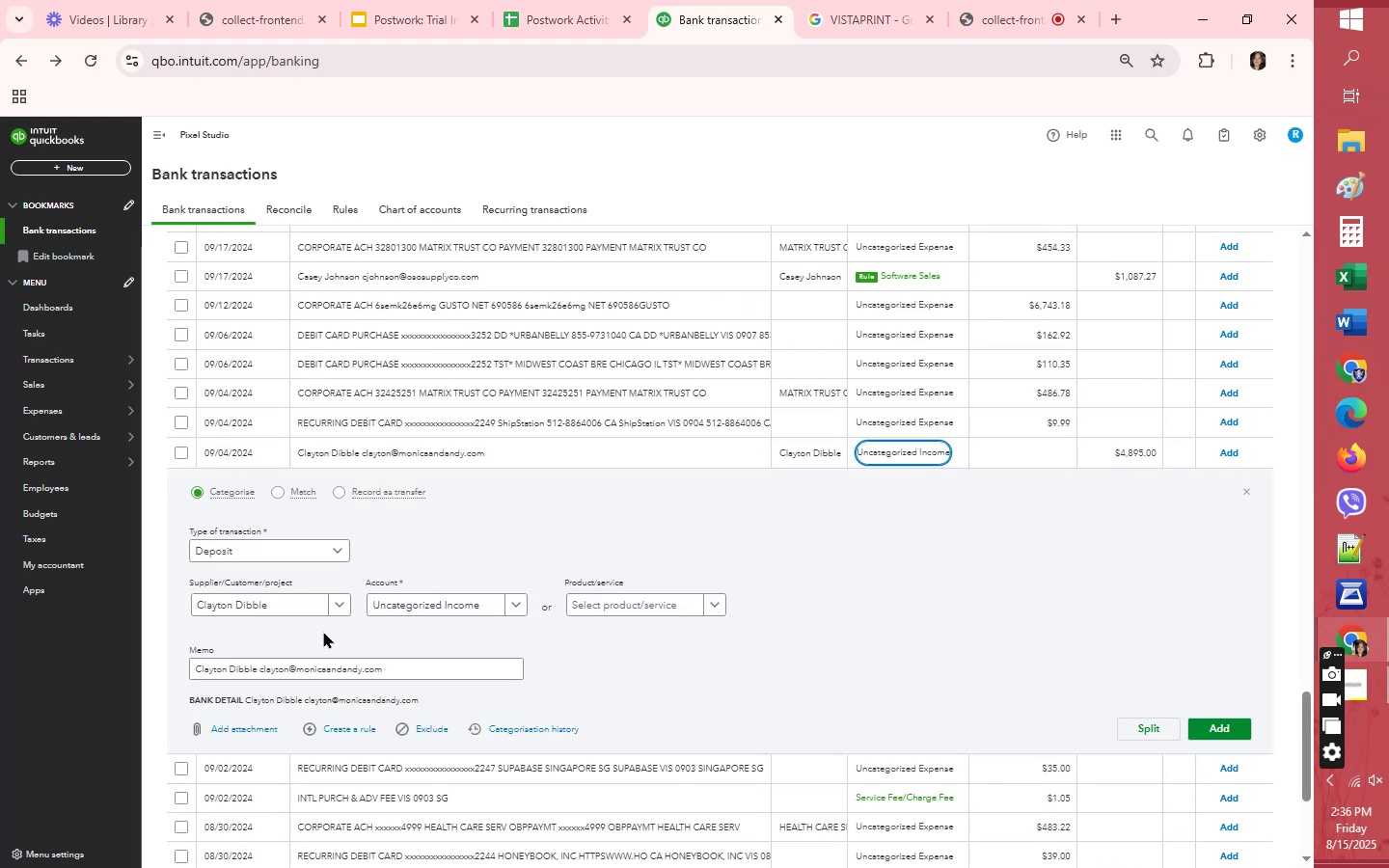 
left_click([422, 602])
 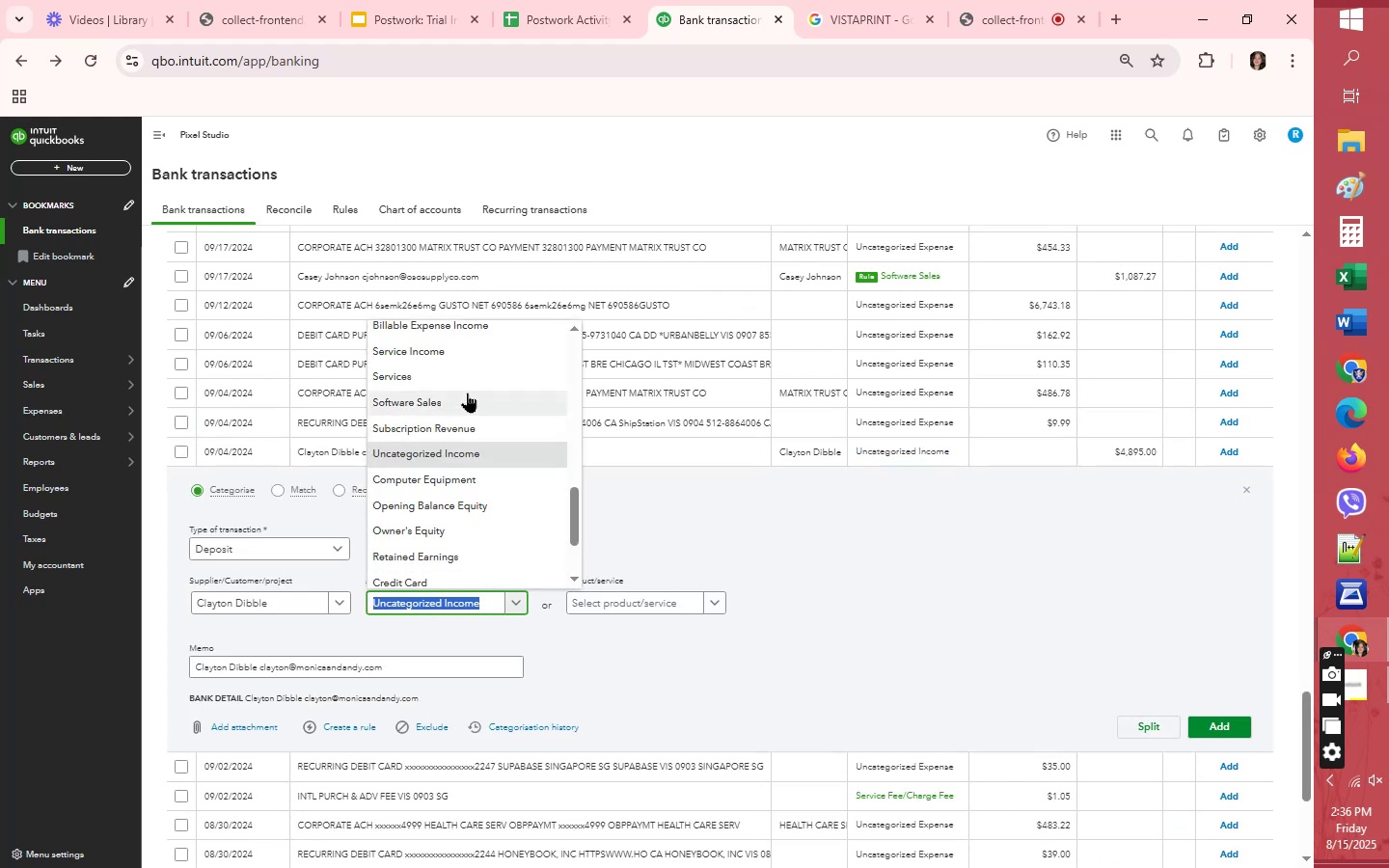 
left_click([472, 353])
 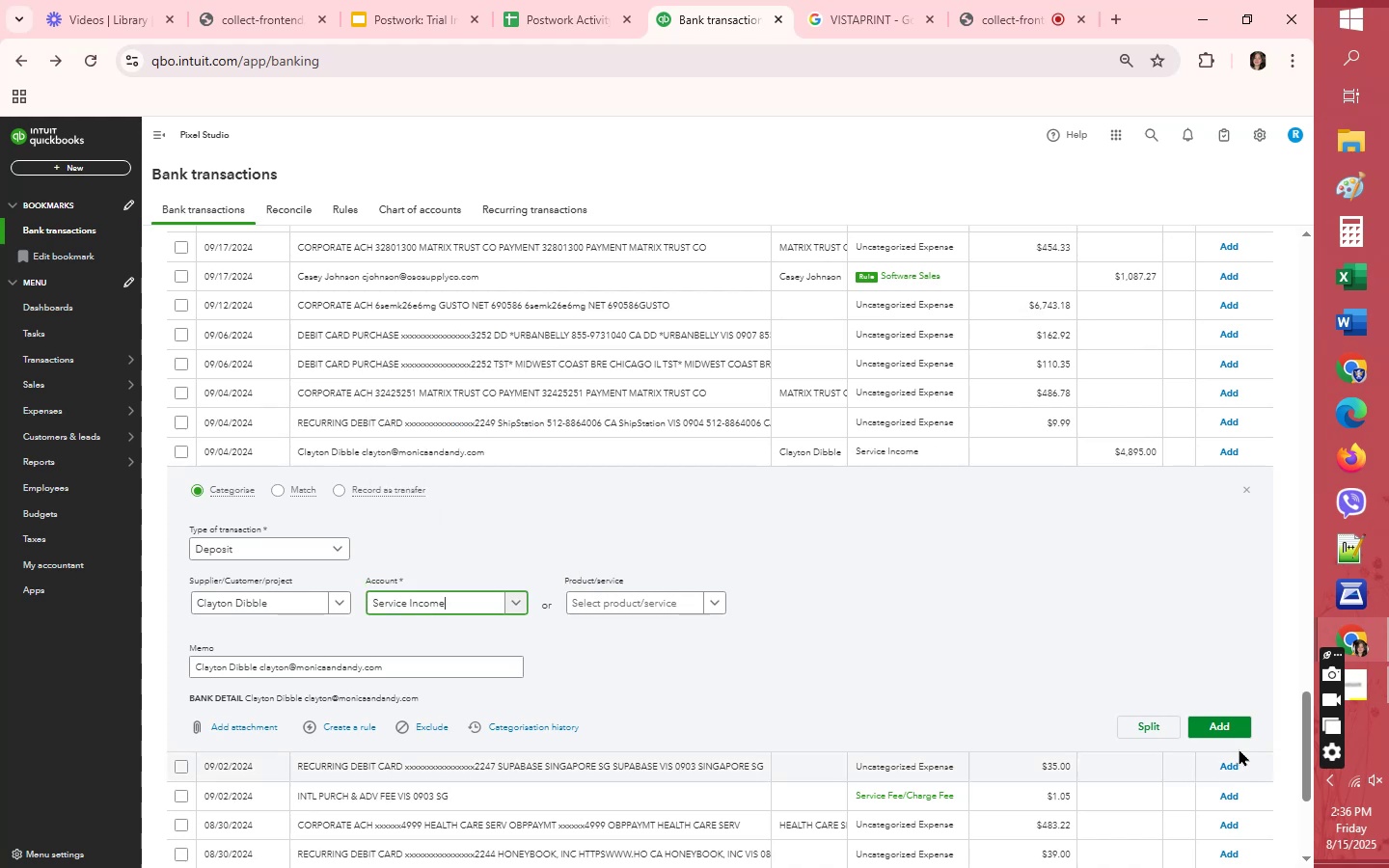 
left_click([1241, 727])
 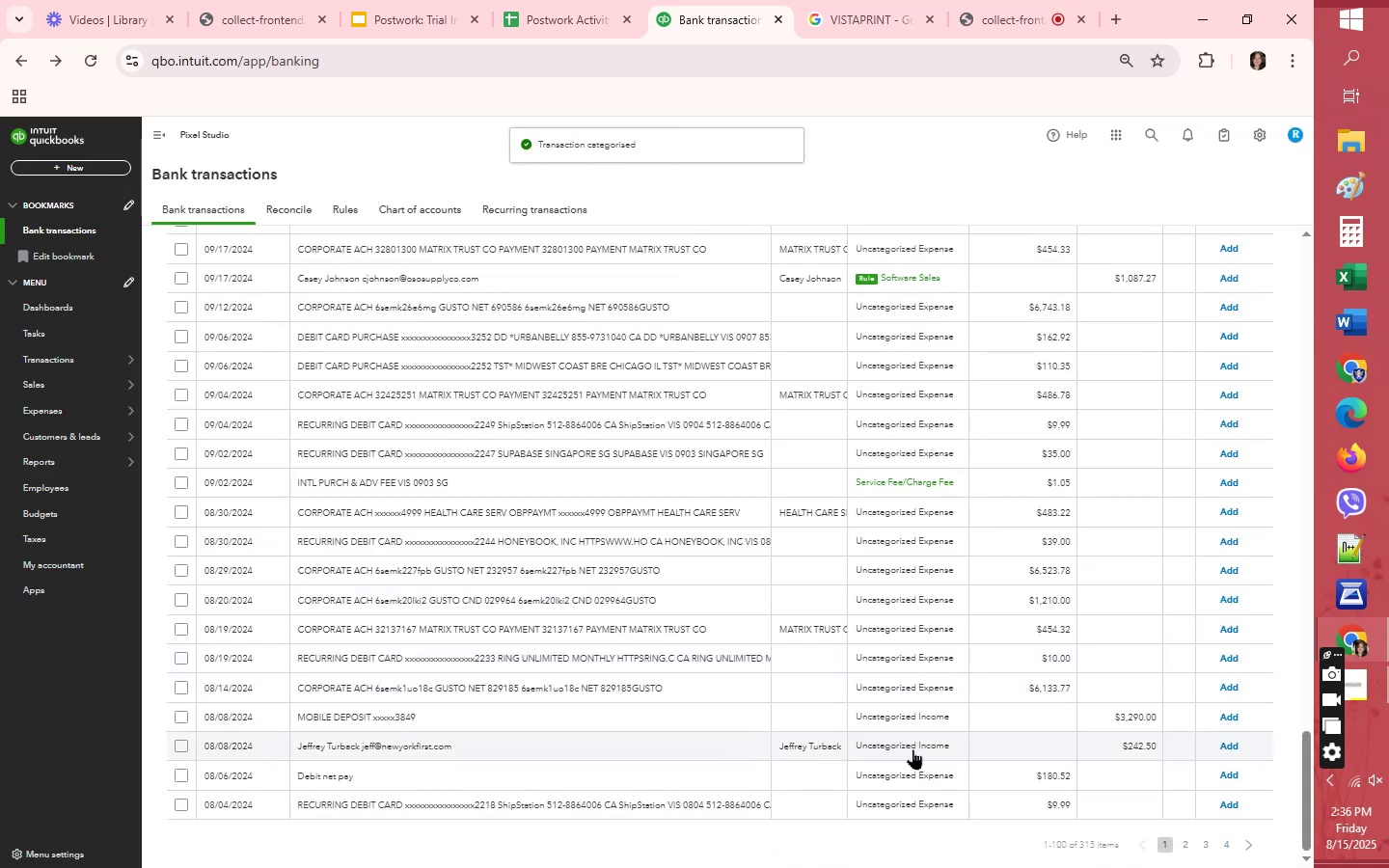 
wait(5.45)
 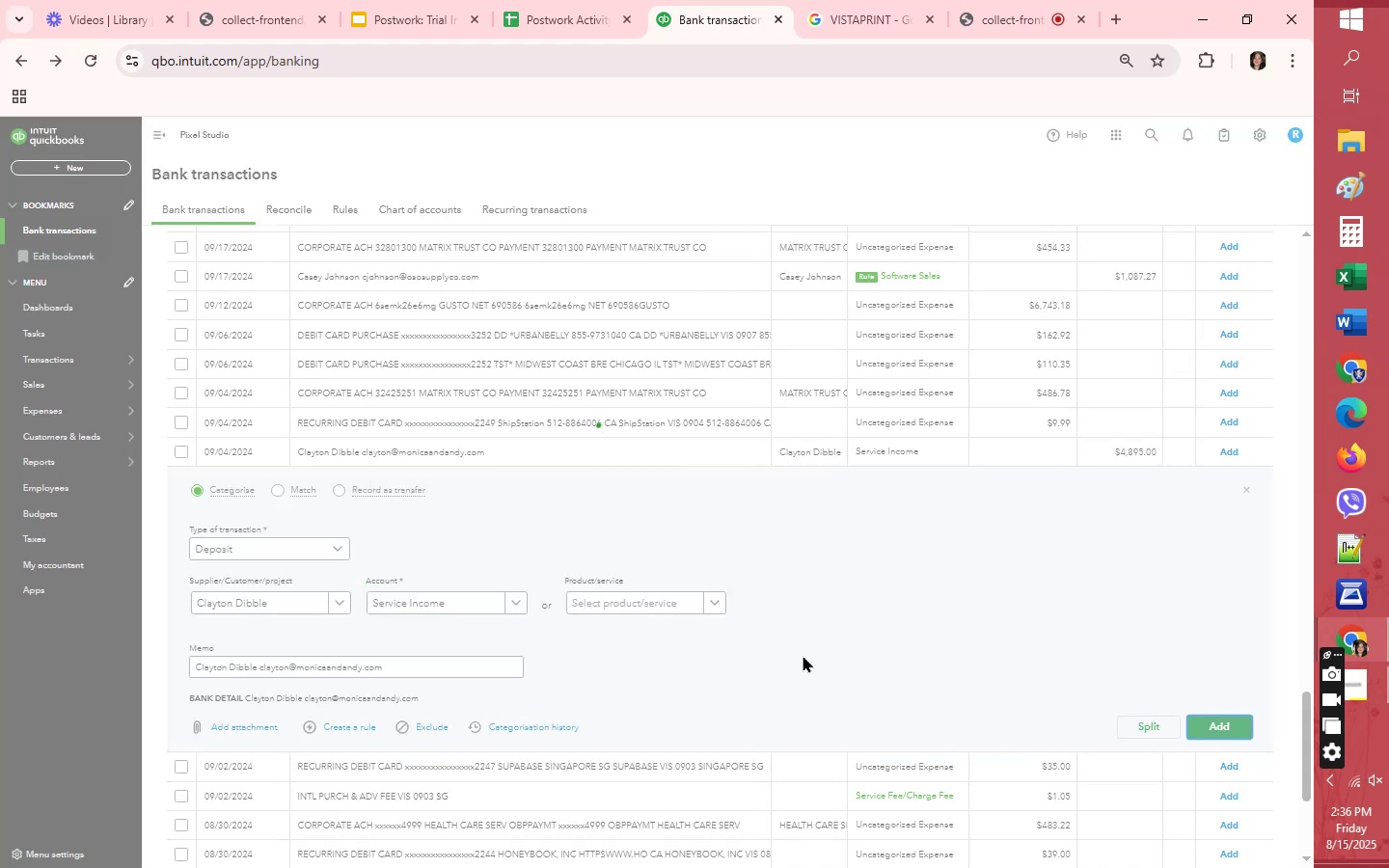 
left_click([912, 749])
 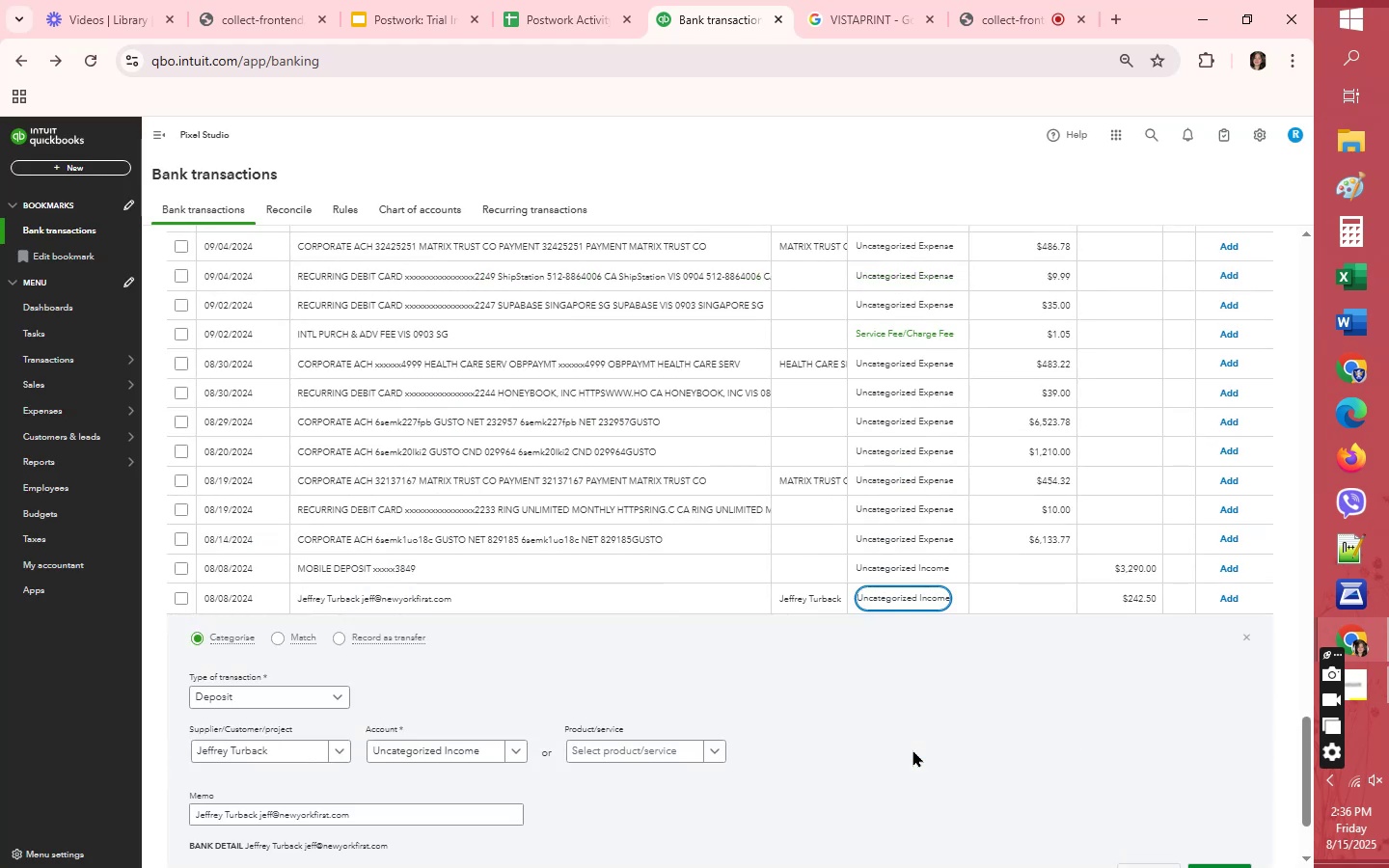 
left_click([912, 749])
 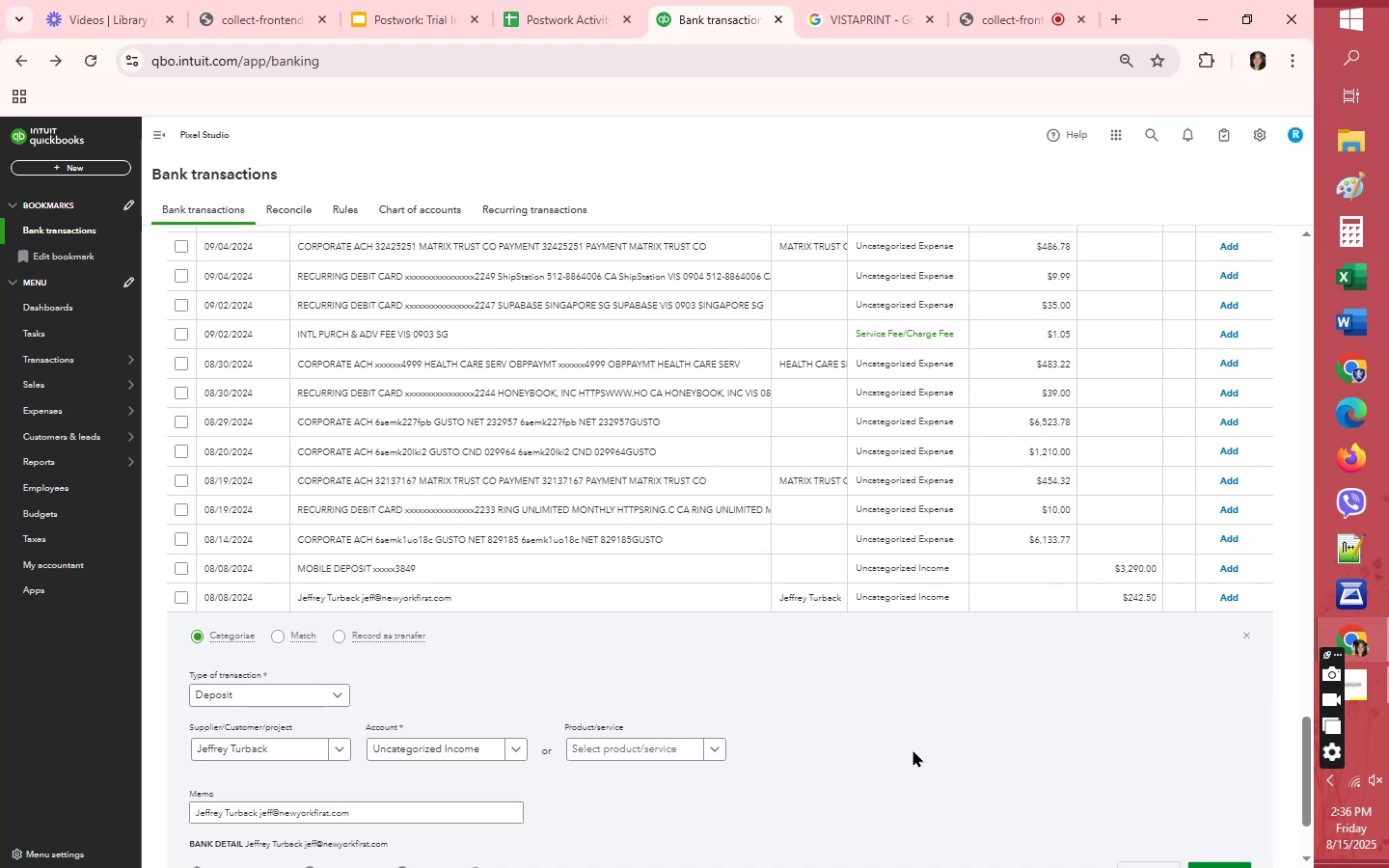 
scroll: coordinate [906, 751], scroll_direction: down, amount: 6.0
 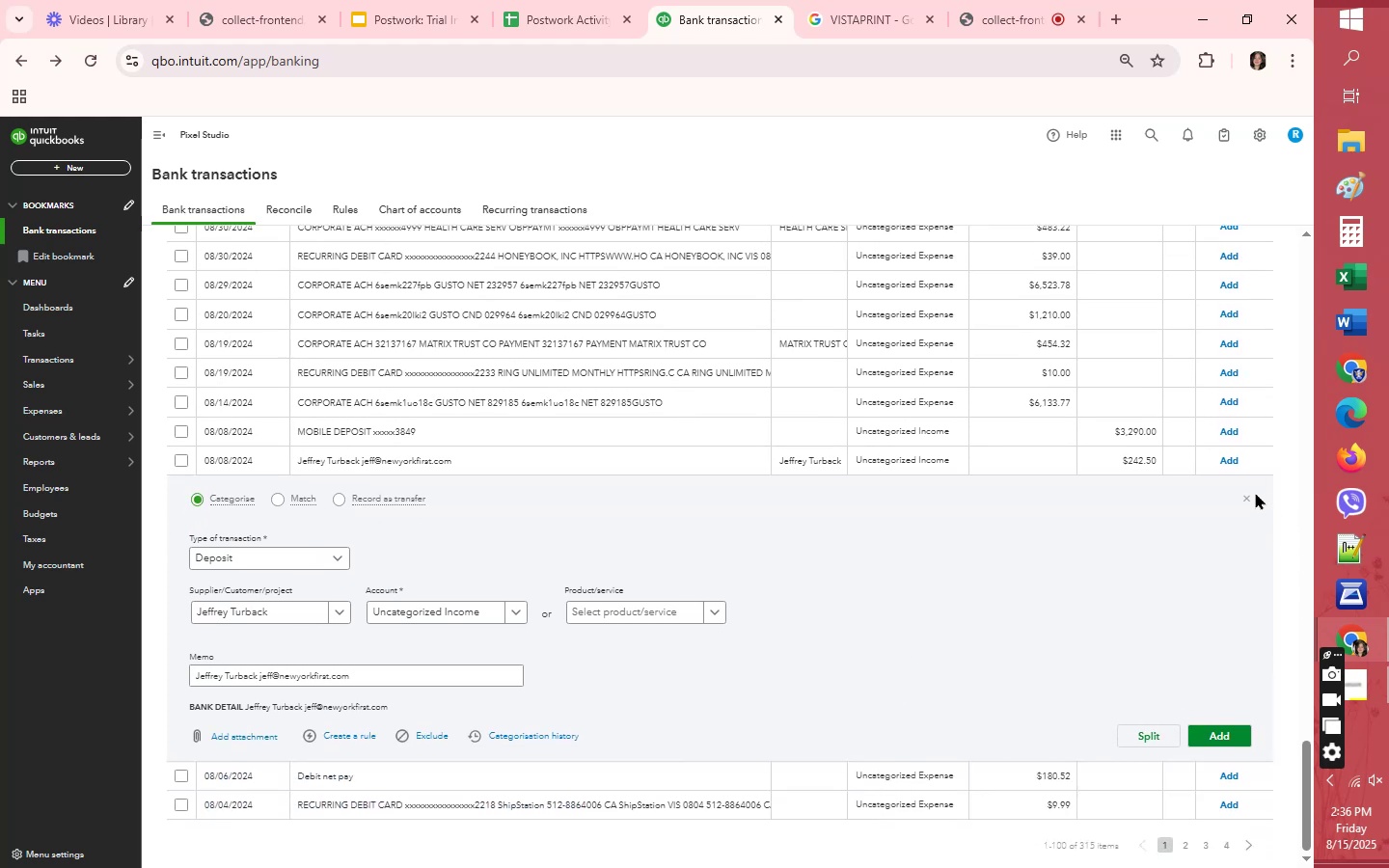 
left_click([1240, 495])
 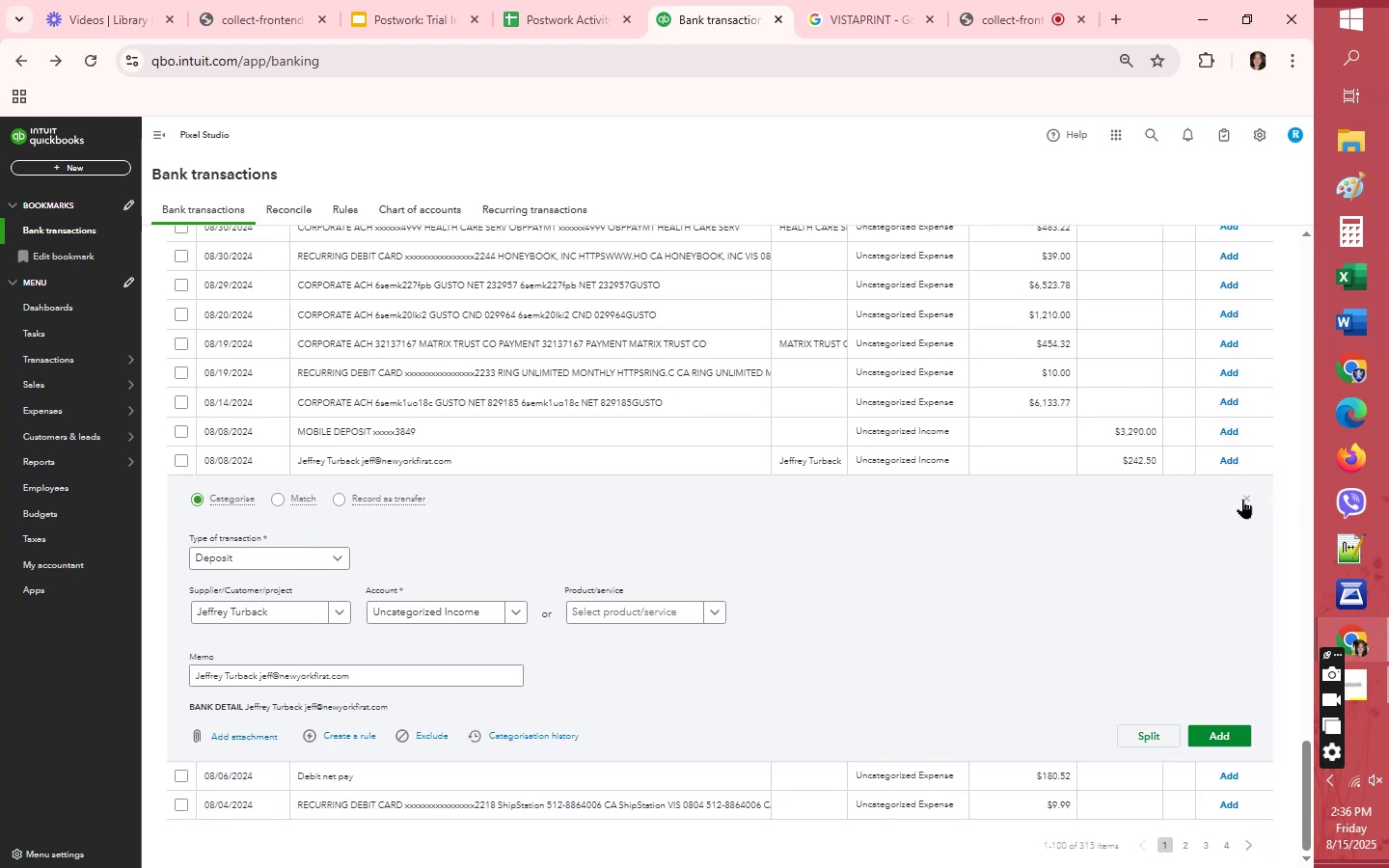 
left_click([1242, 499])
 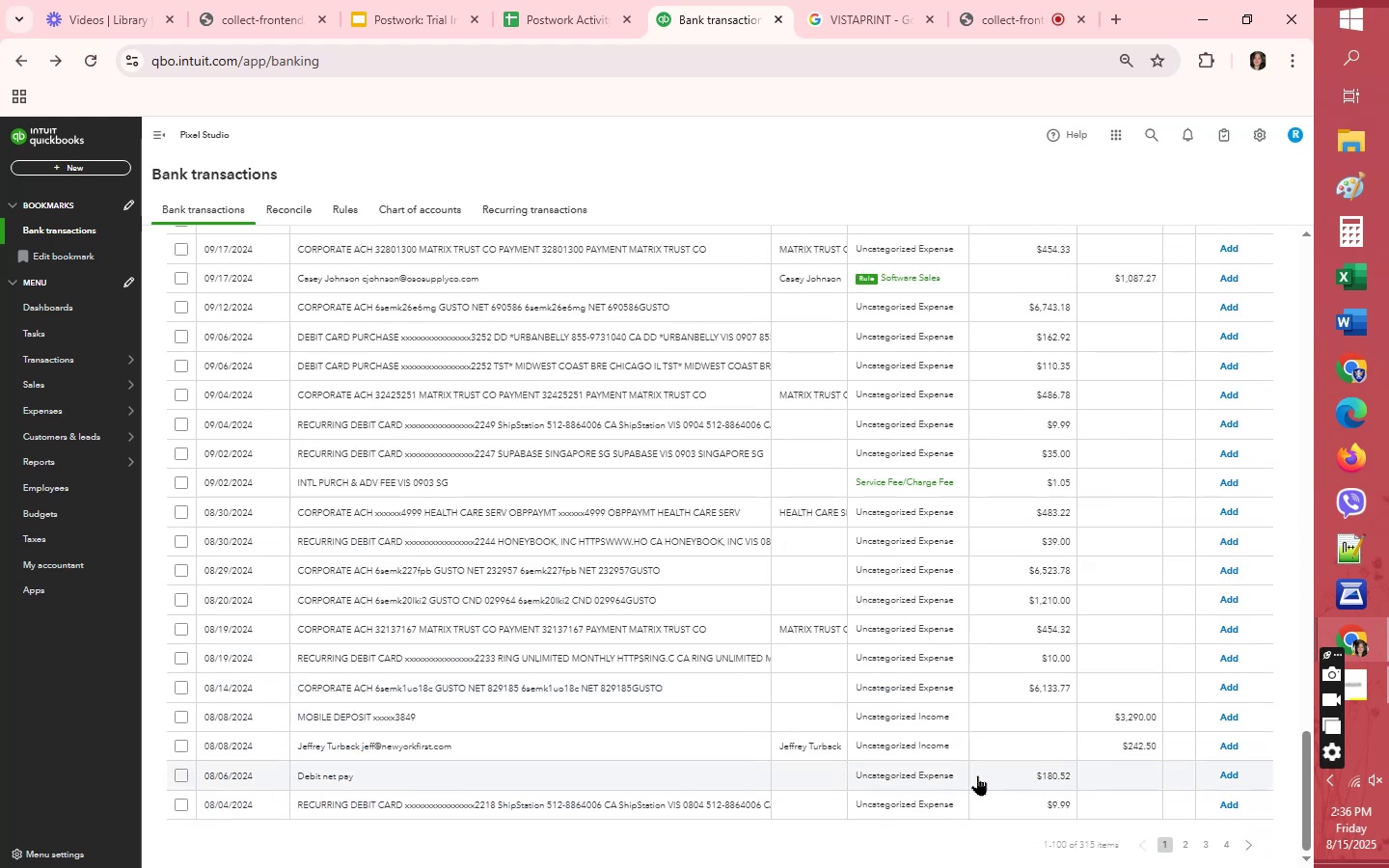 
scroll: coordinate [974, 782], scroll_direction: down, amount: 6.0
 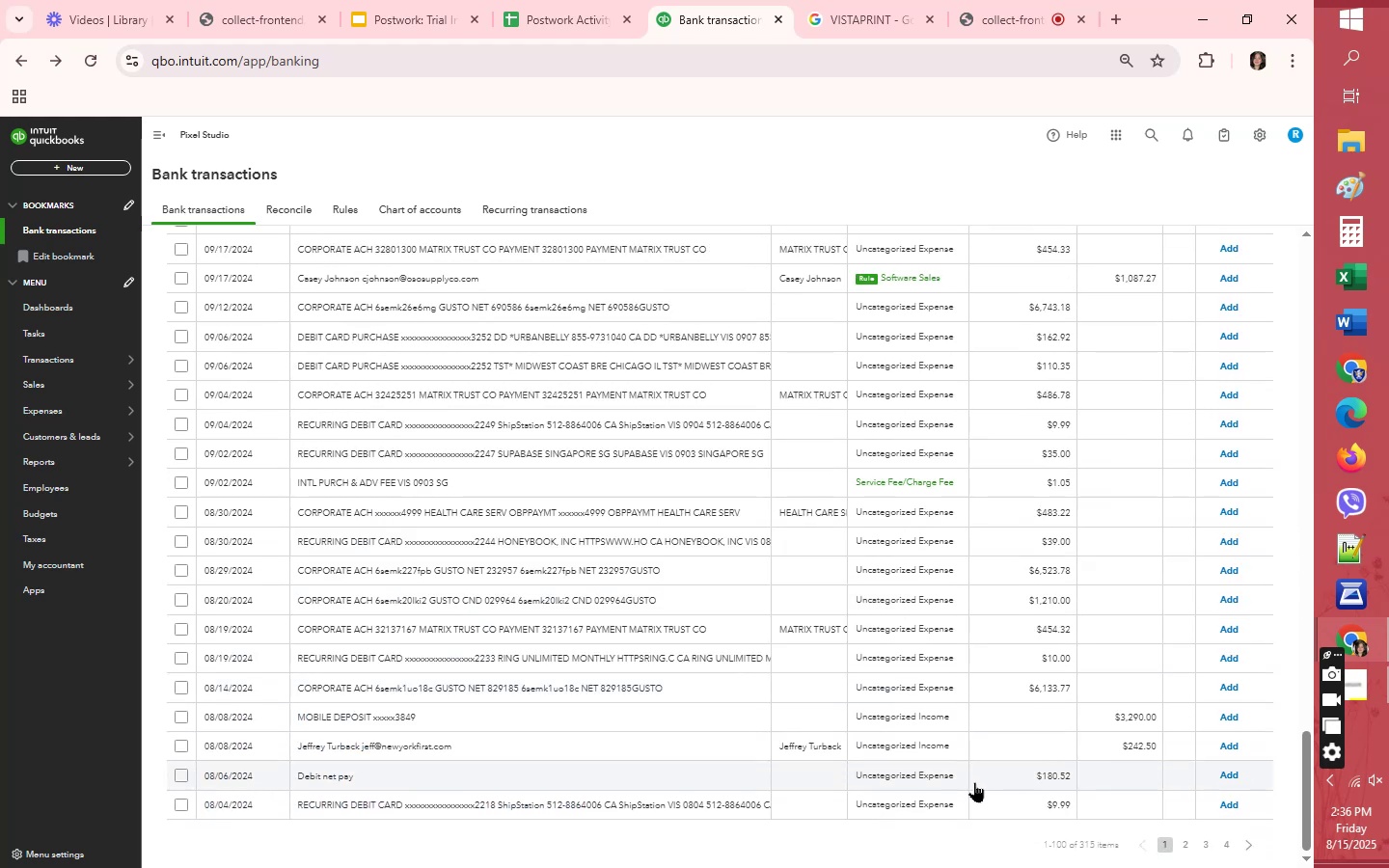 
scroll: coordinate [973, 782], scroll_direction: up, amount: 36.0
 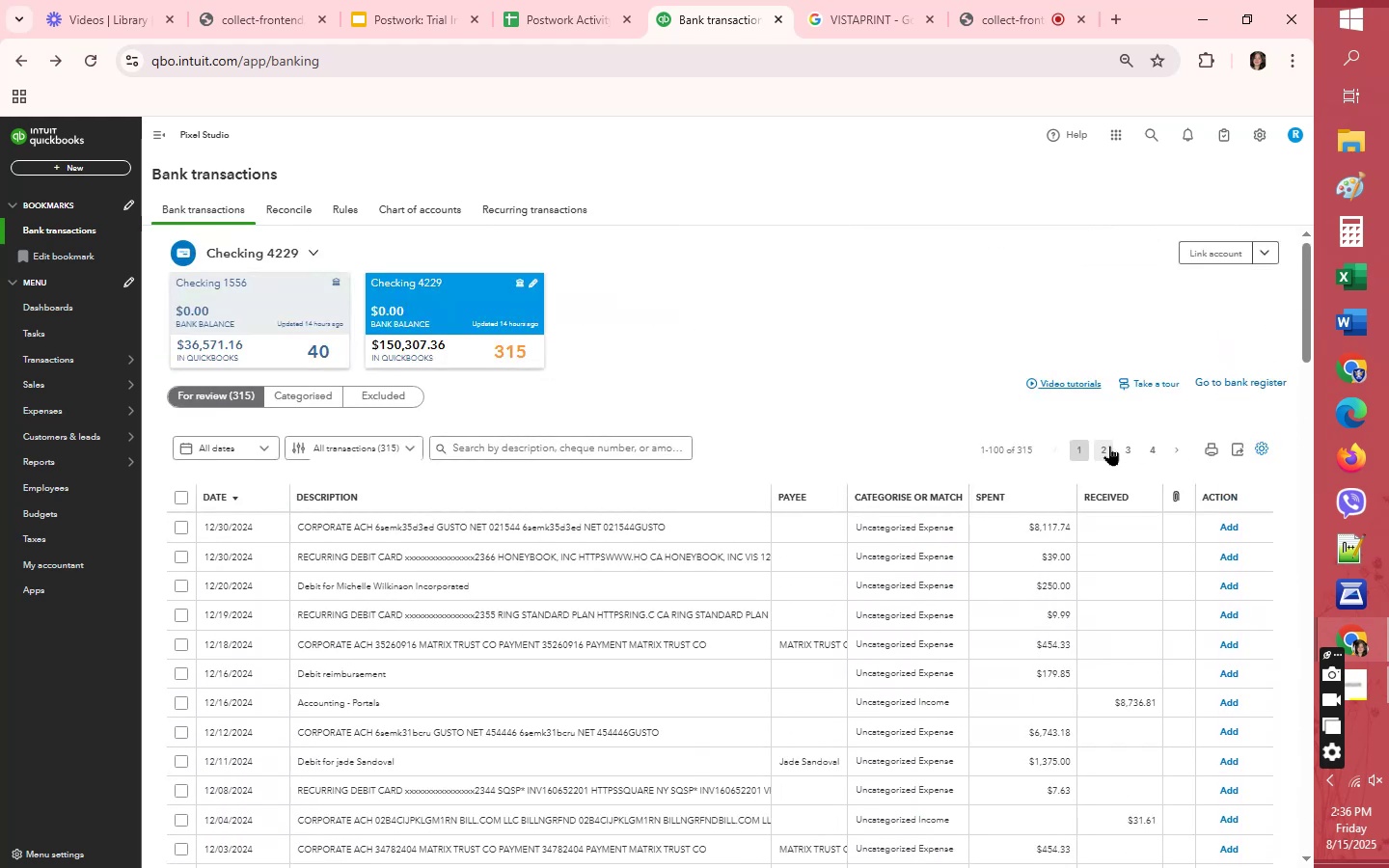 
left_click([1109, 446])
 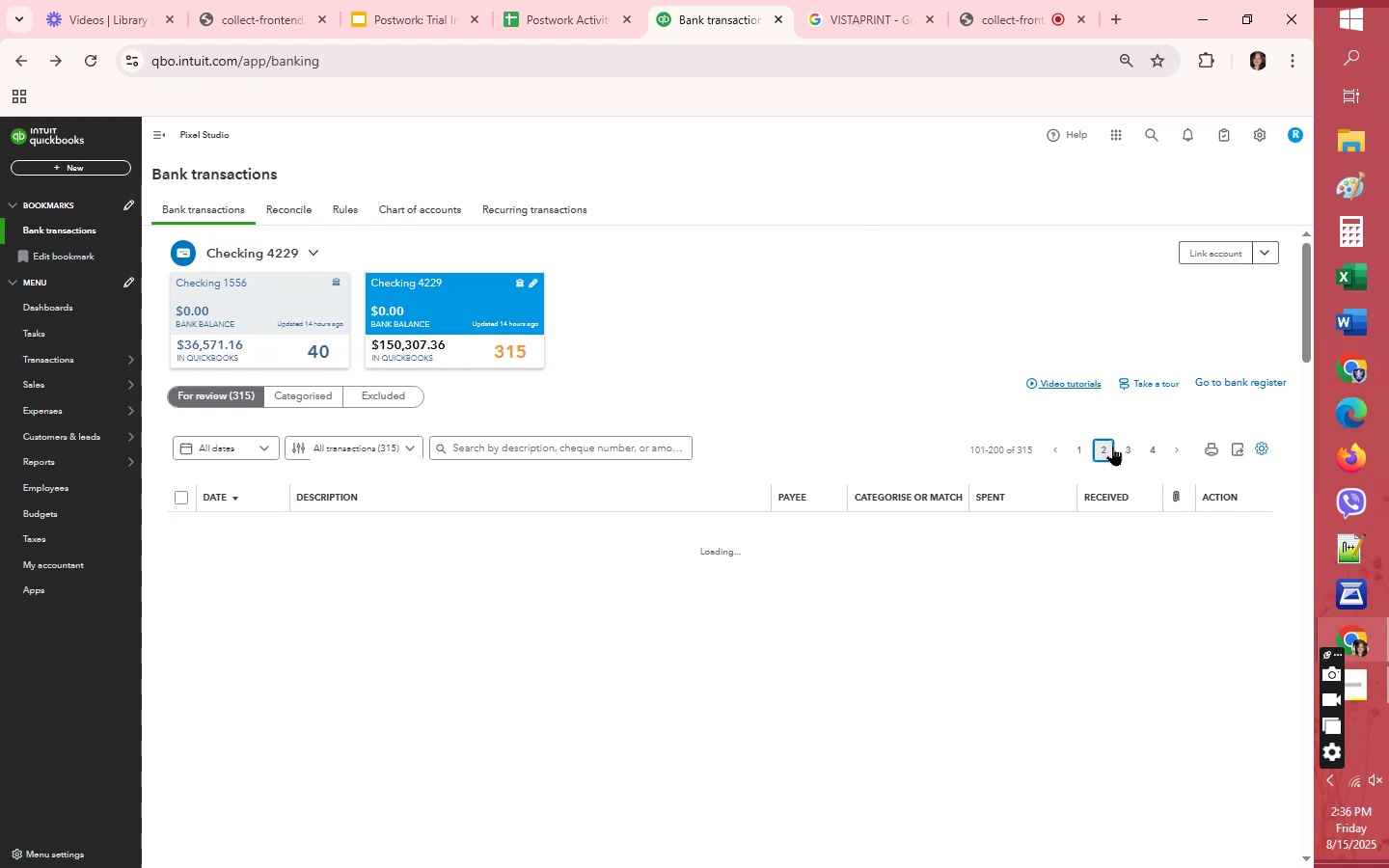 
left_click([1130, 448])
 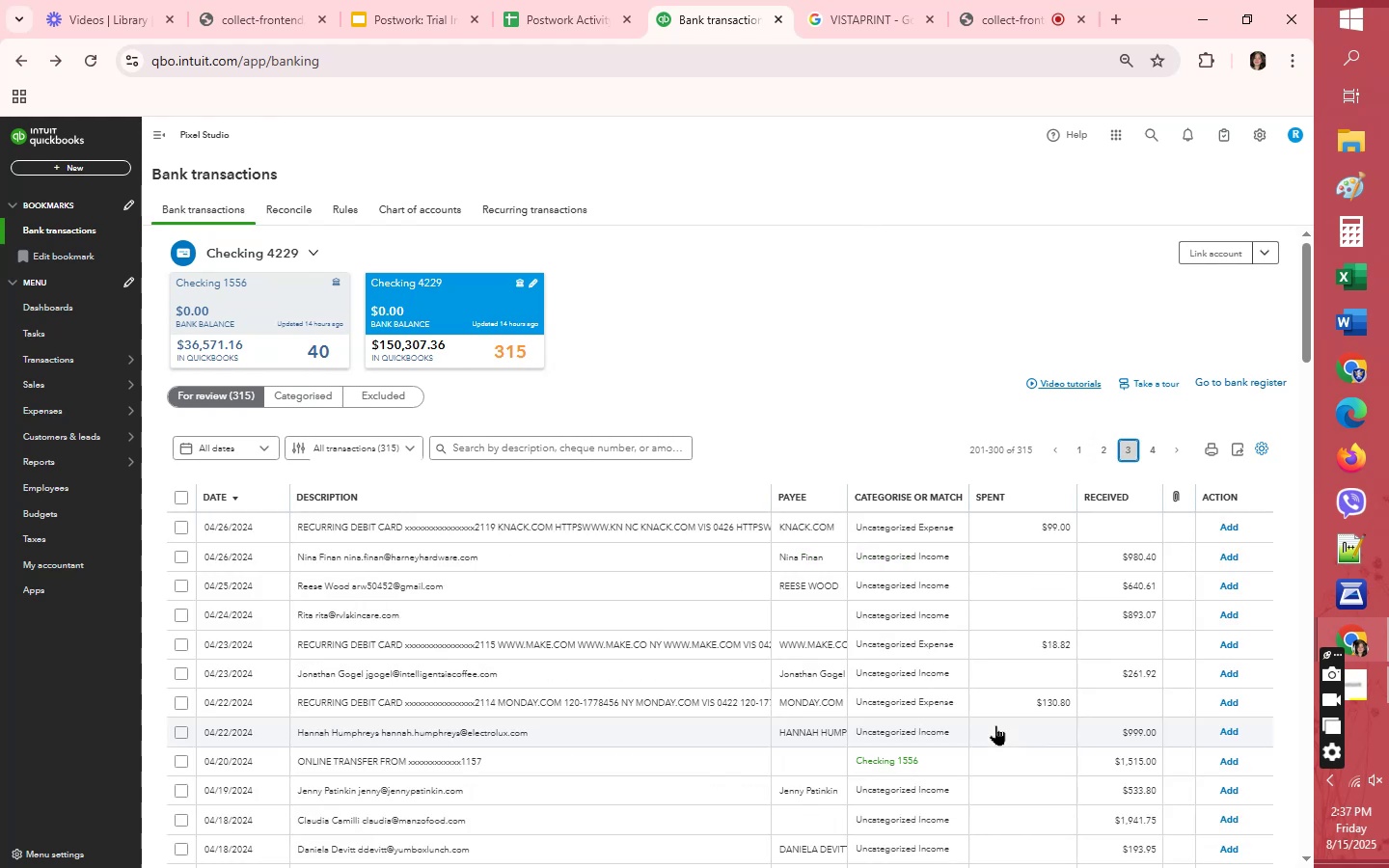 
wait(6.66)
 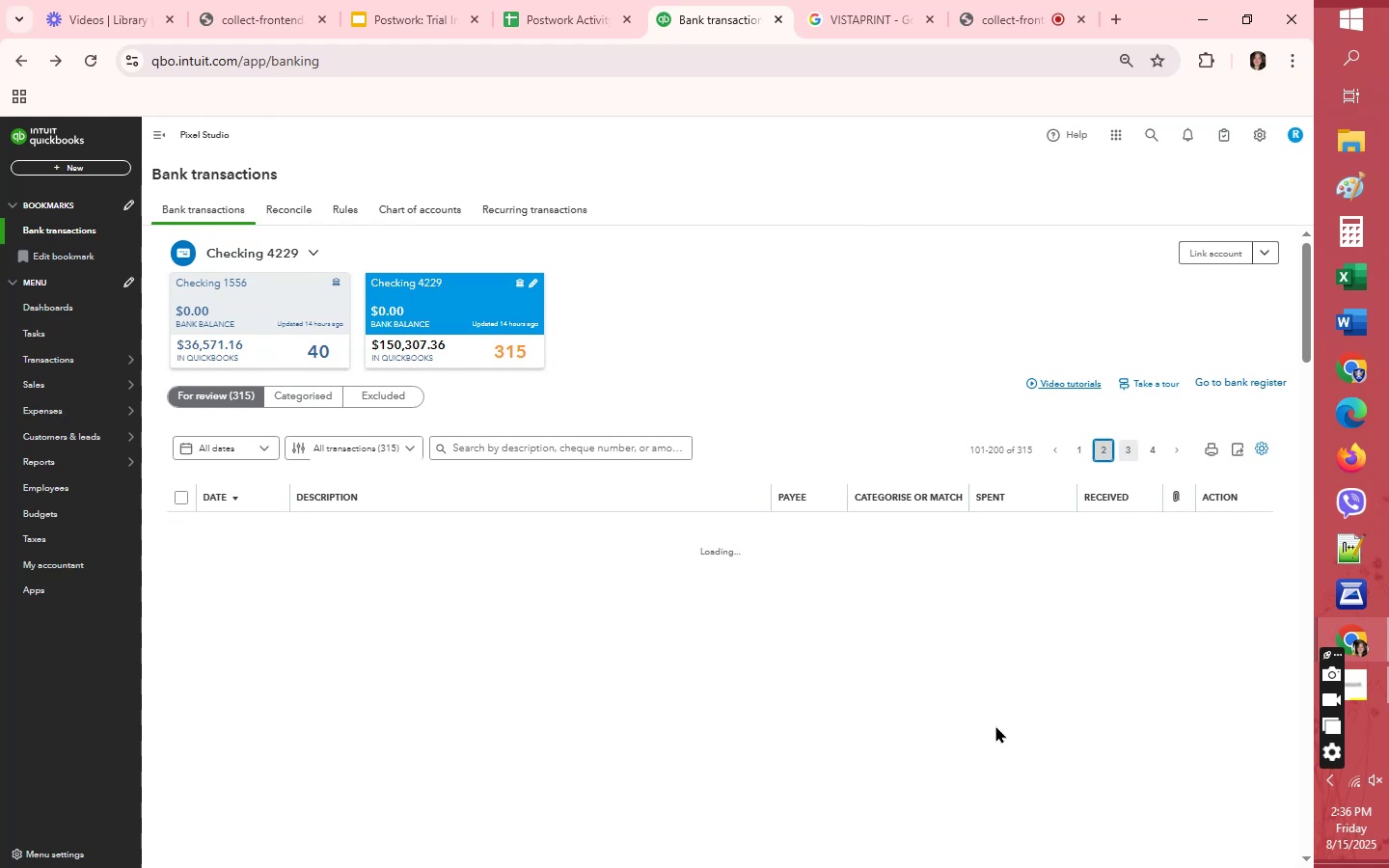 
left_click([812, 615])
 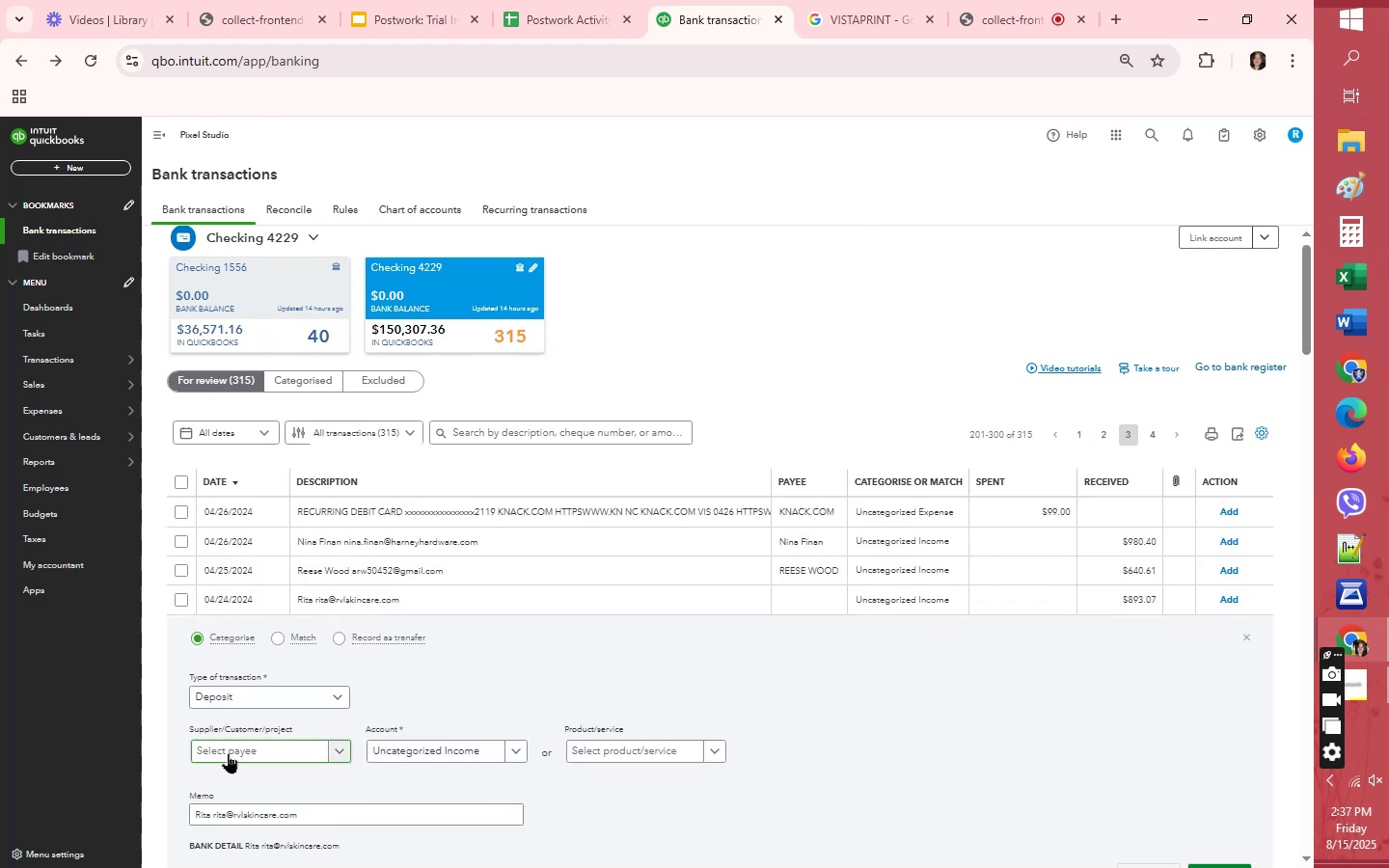 
left_click([228, 753])
 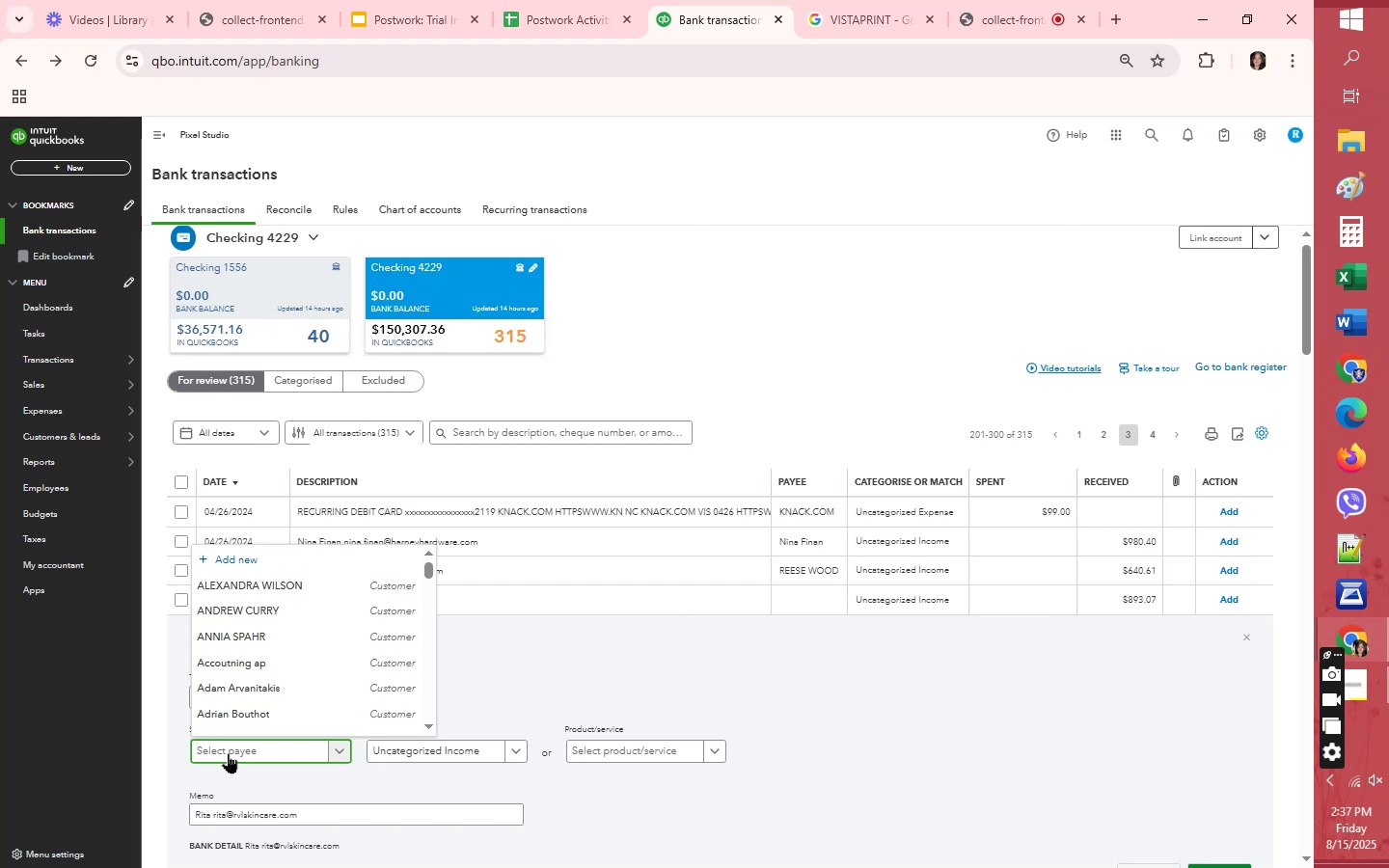 
type(ri)
 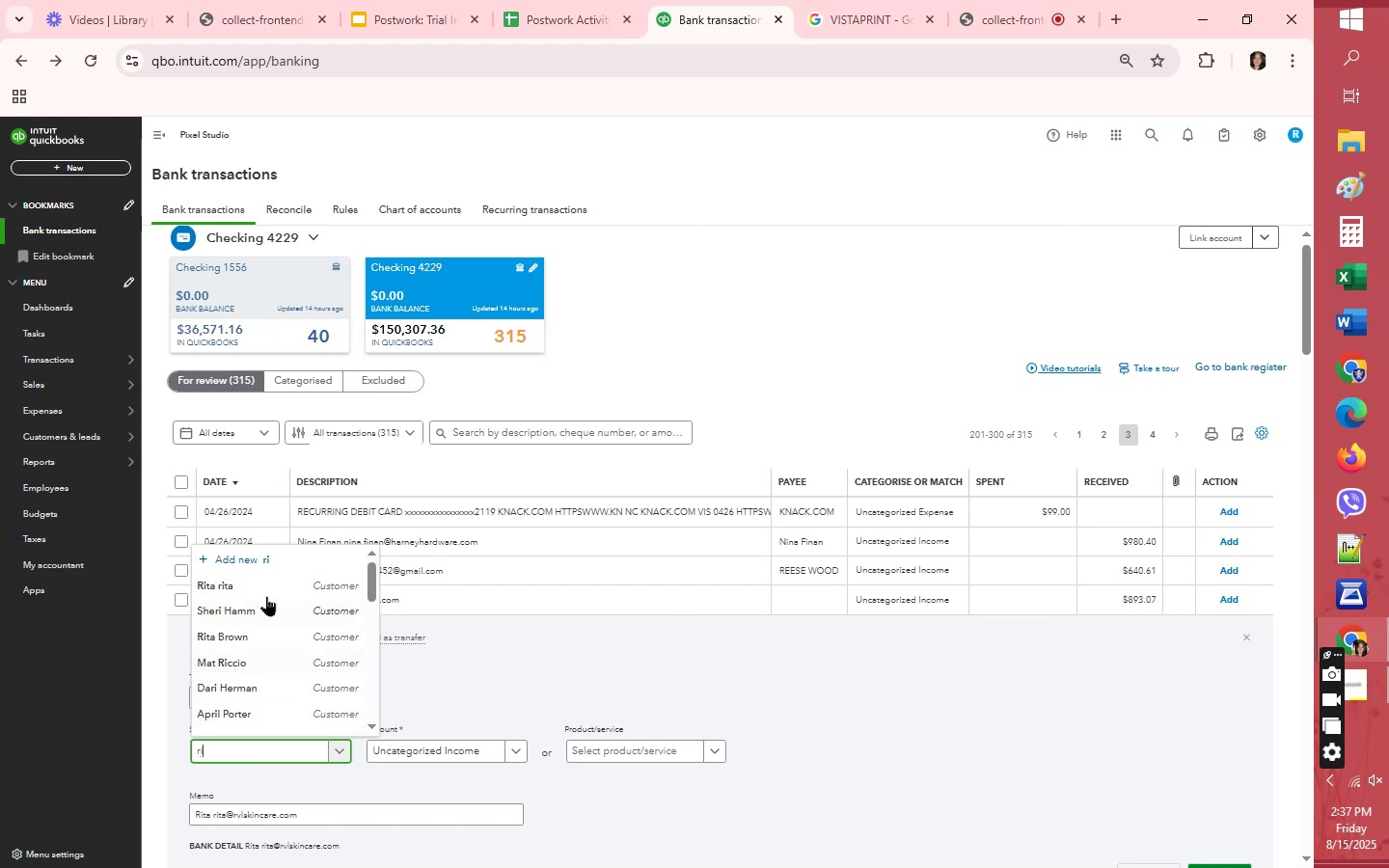 
left_click([266, 587])
 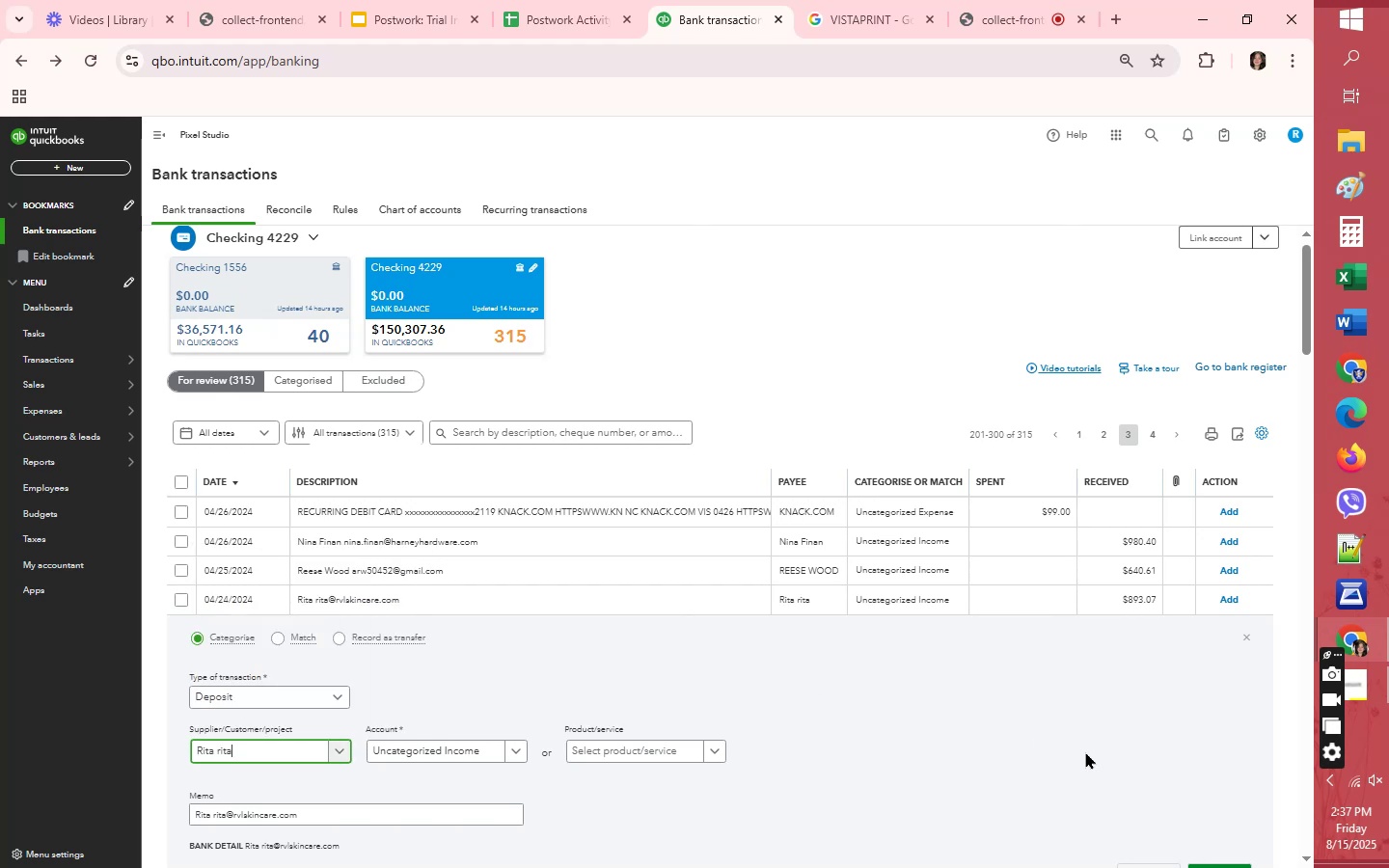 
left_click([1085, 751])
 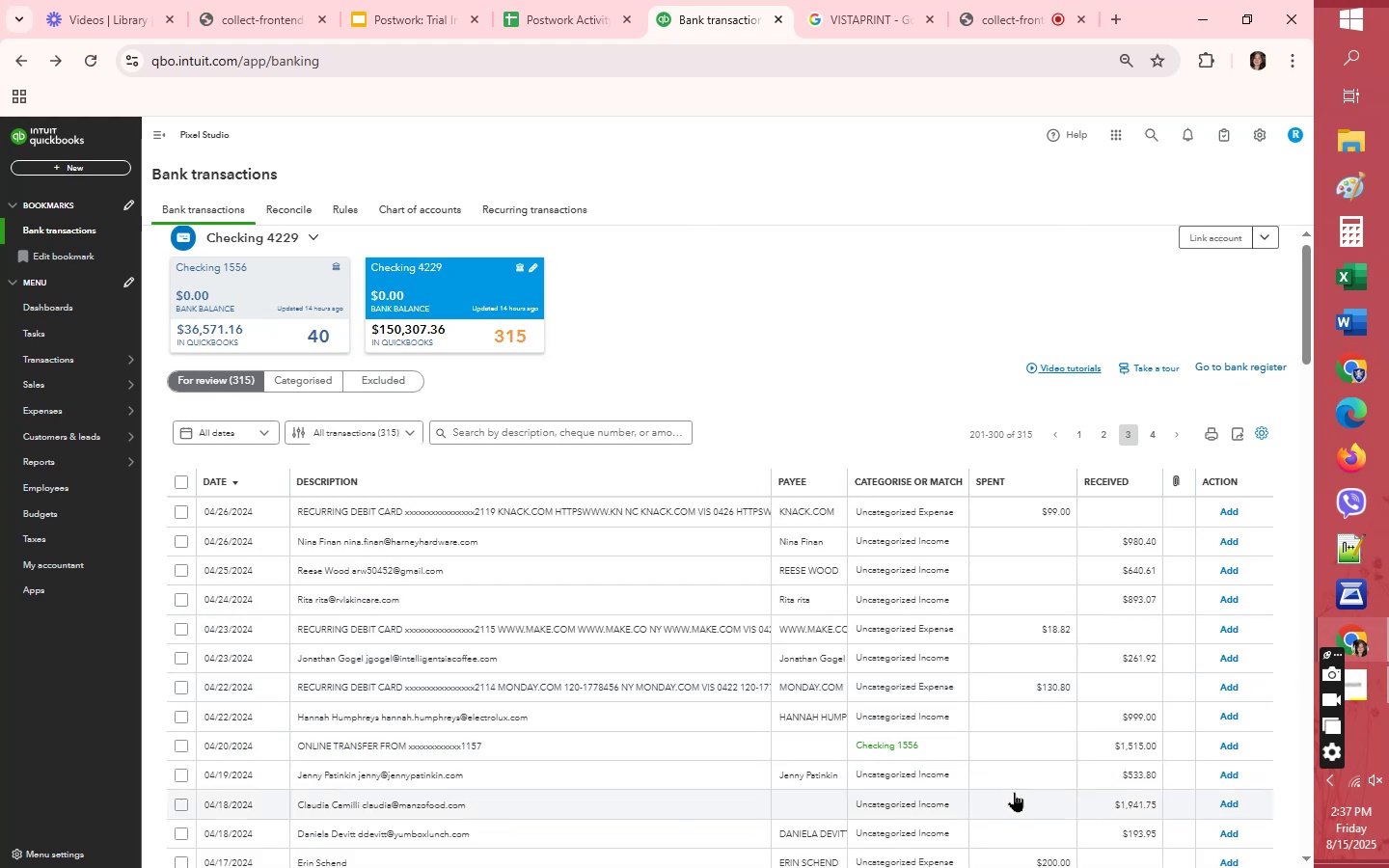 
wait(8.06)
 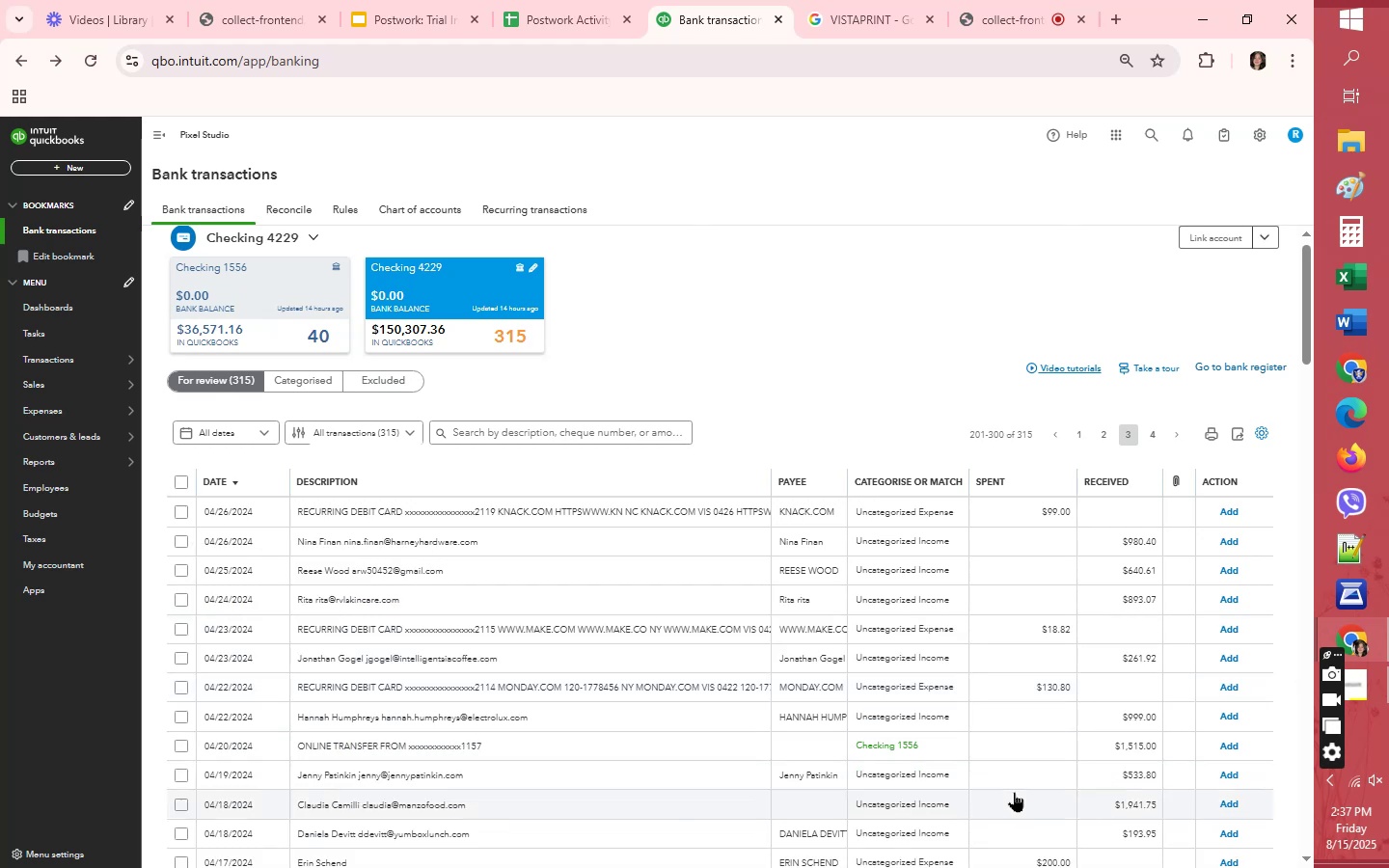 
scroll: coordinate [813, 798], scroll_direction: down, amount: 3.0
 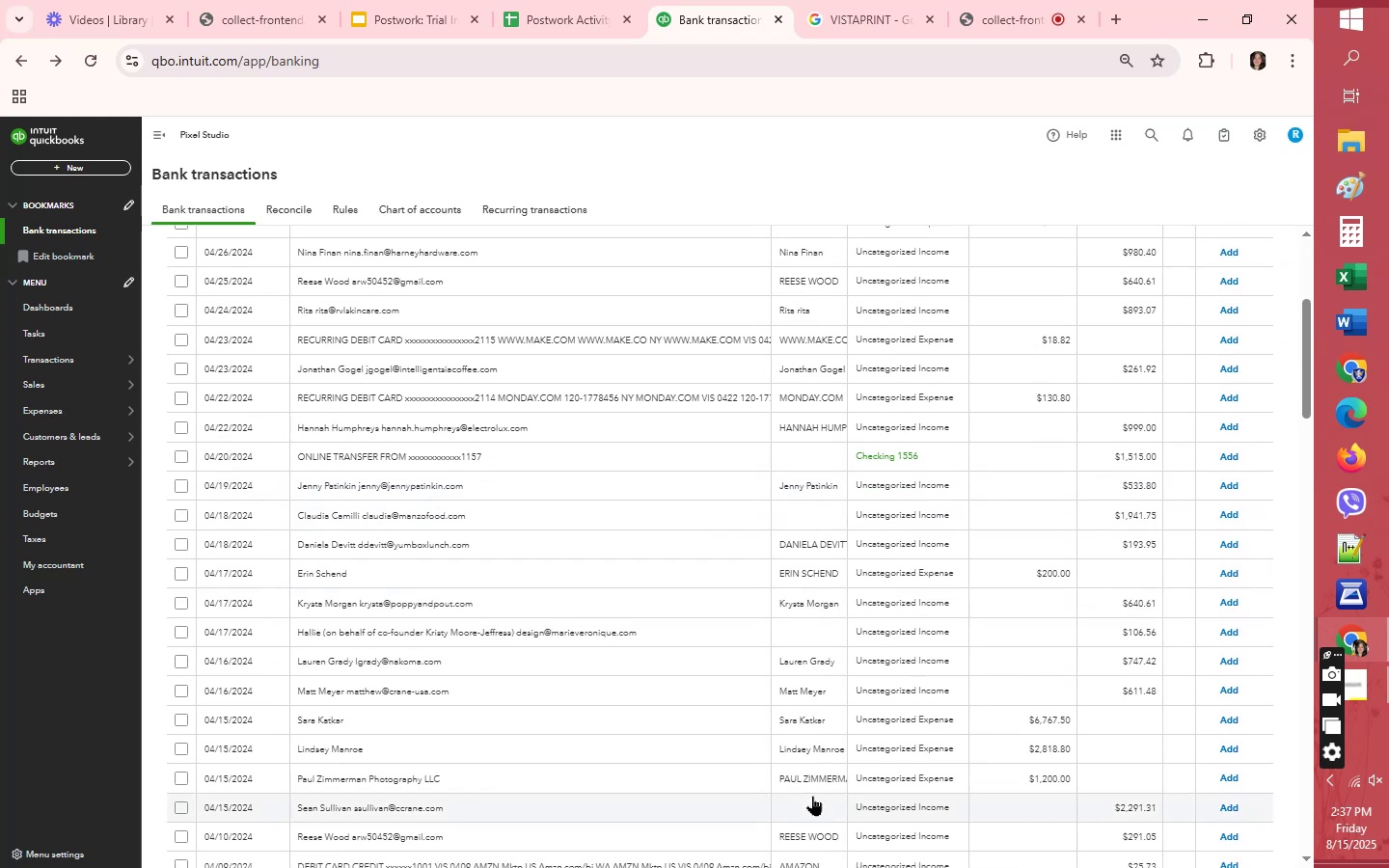 
wait(8.1)
 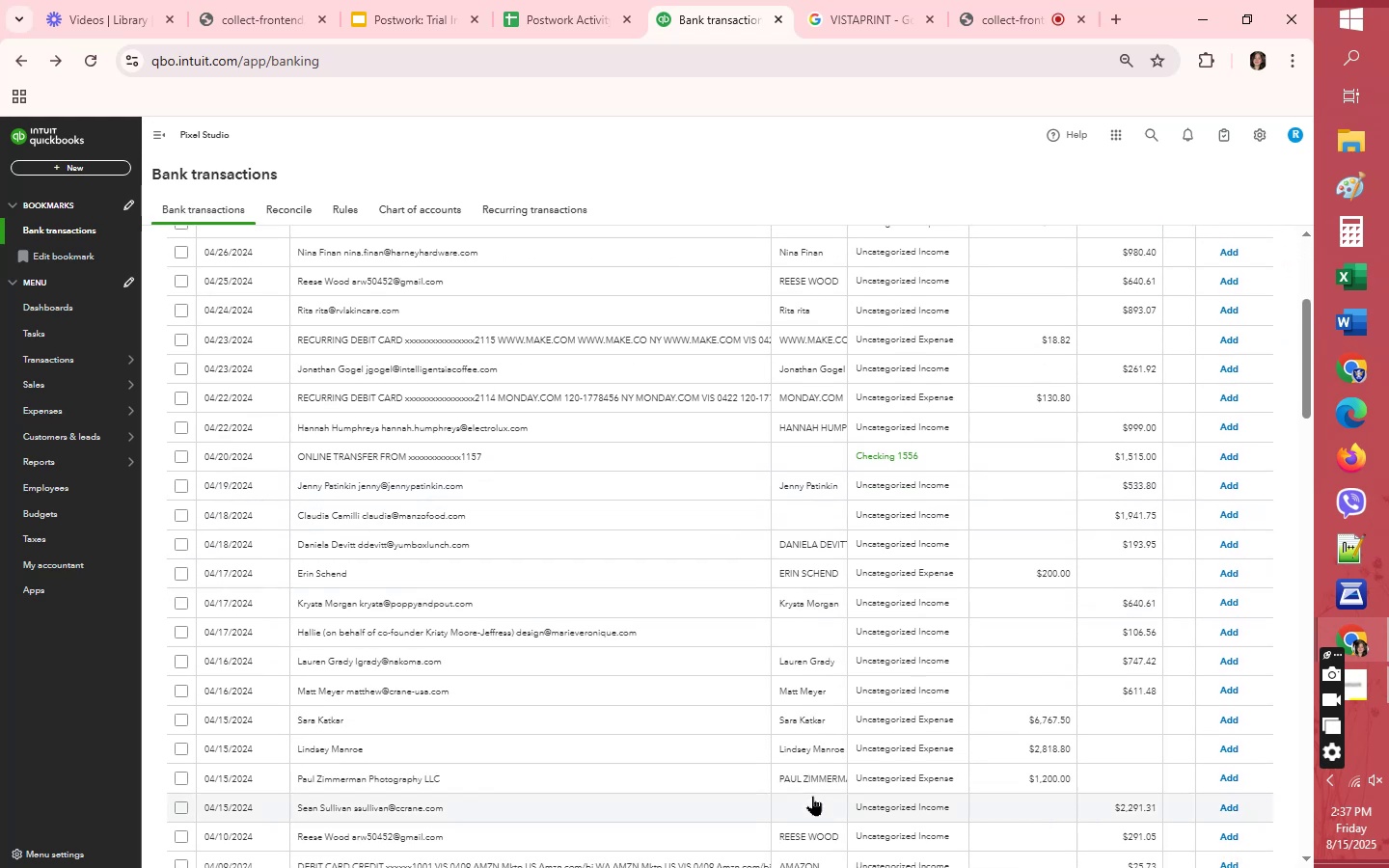 
scroll: coordinate [835, 661], scroll_direction: down, amount: 47.0
 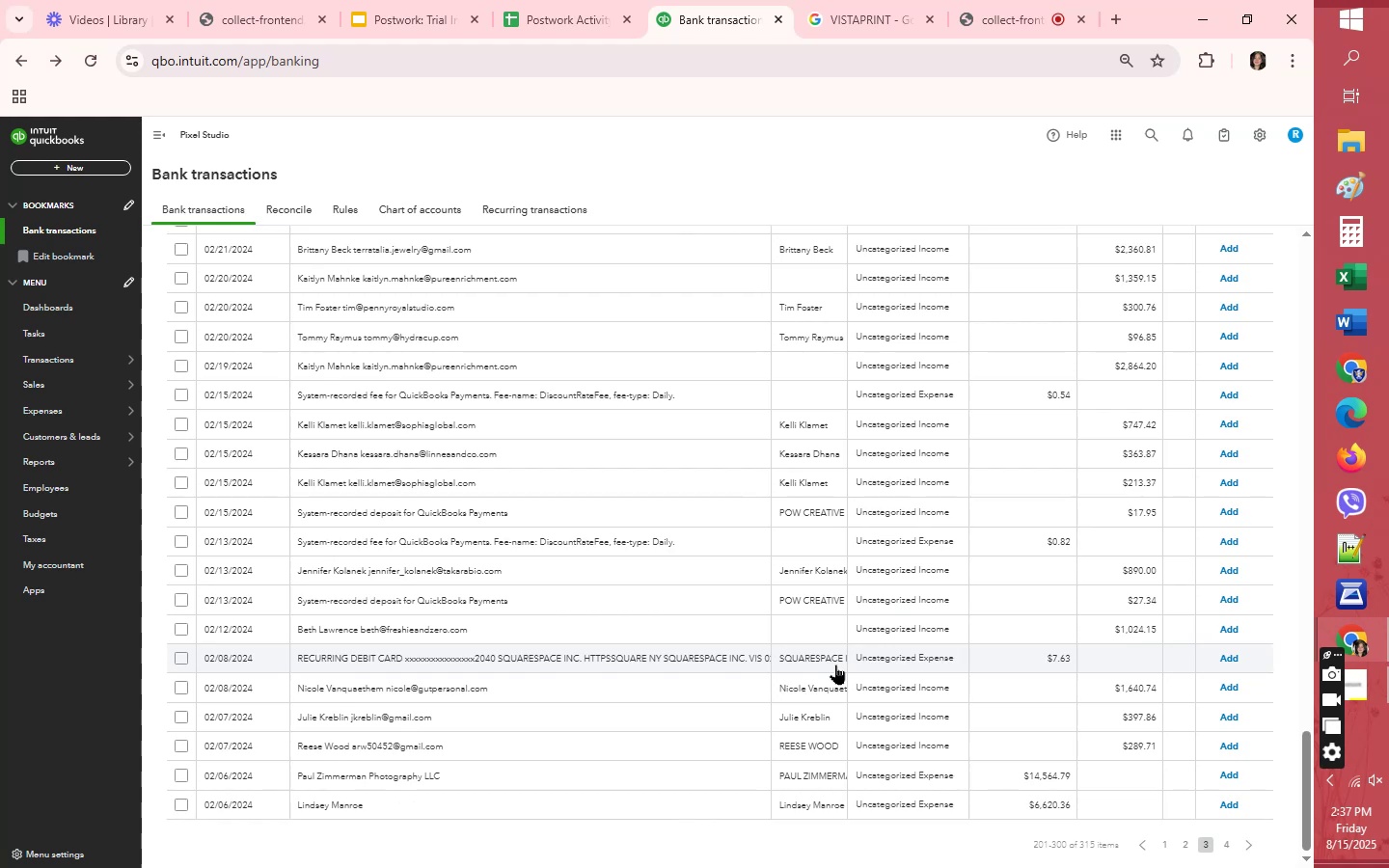 
left_click([826, 624])
 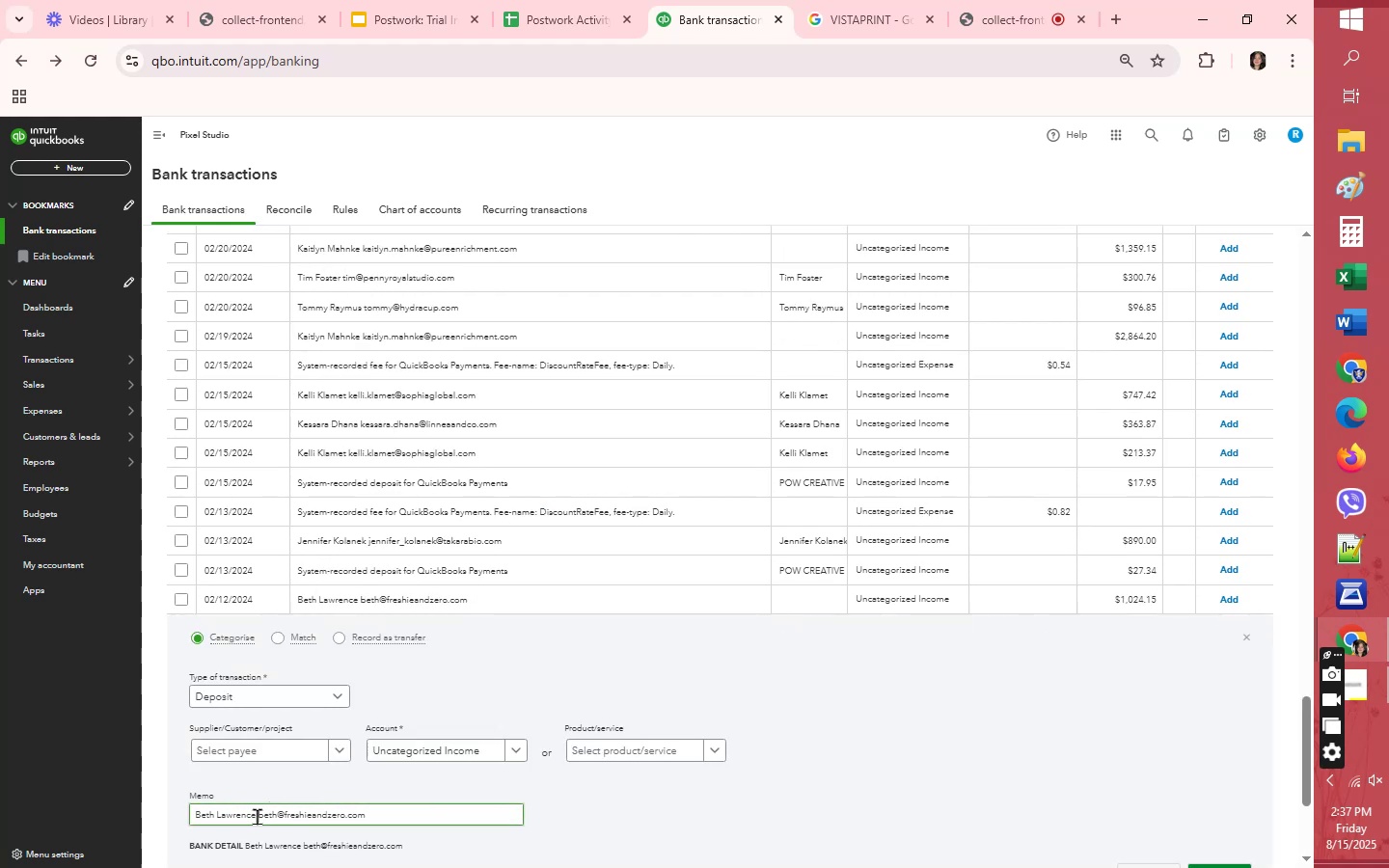 
wait(6.39)
 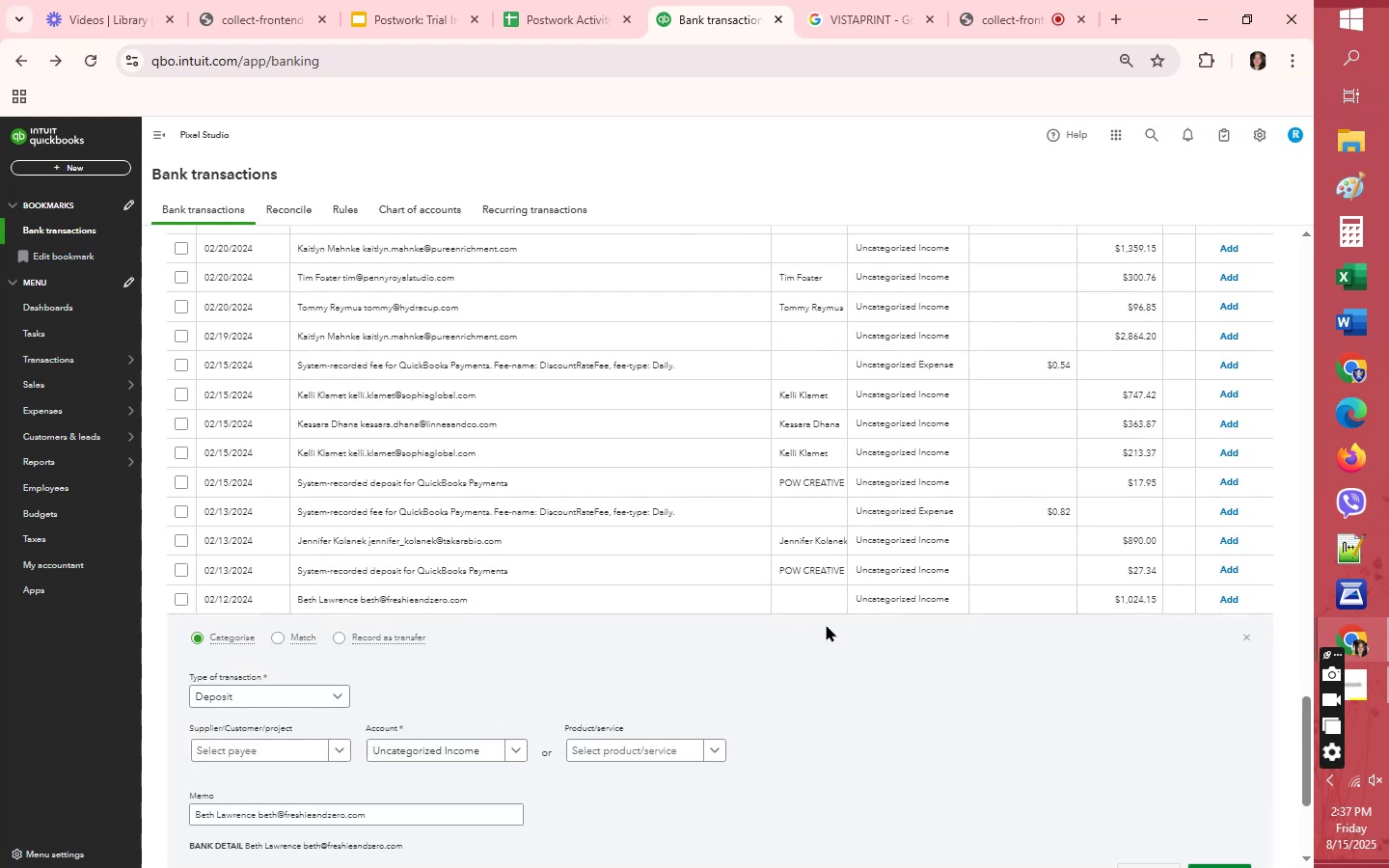 
key(Control+C)
 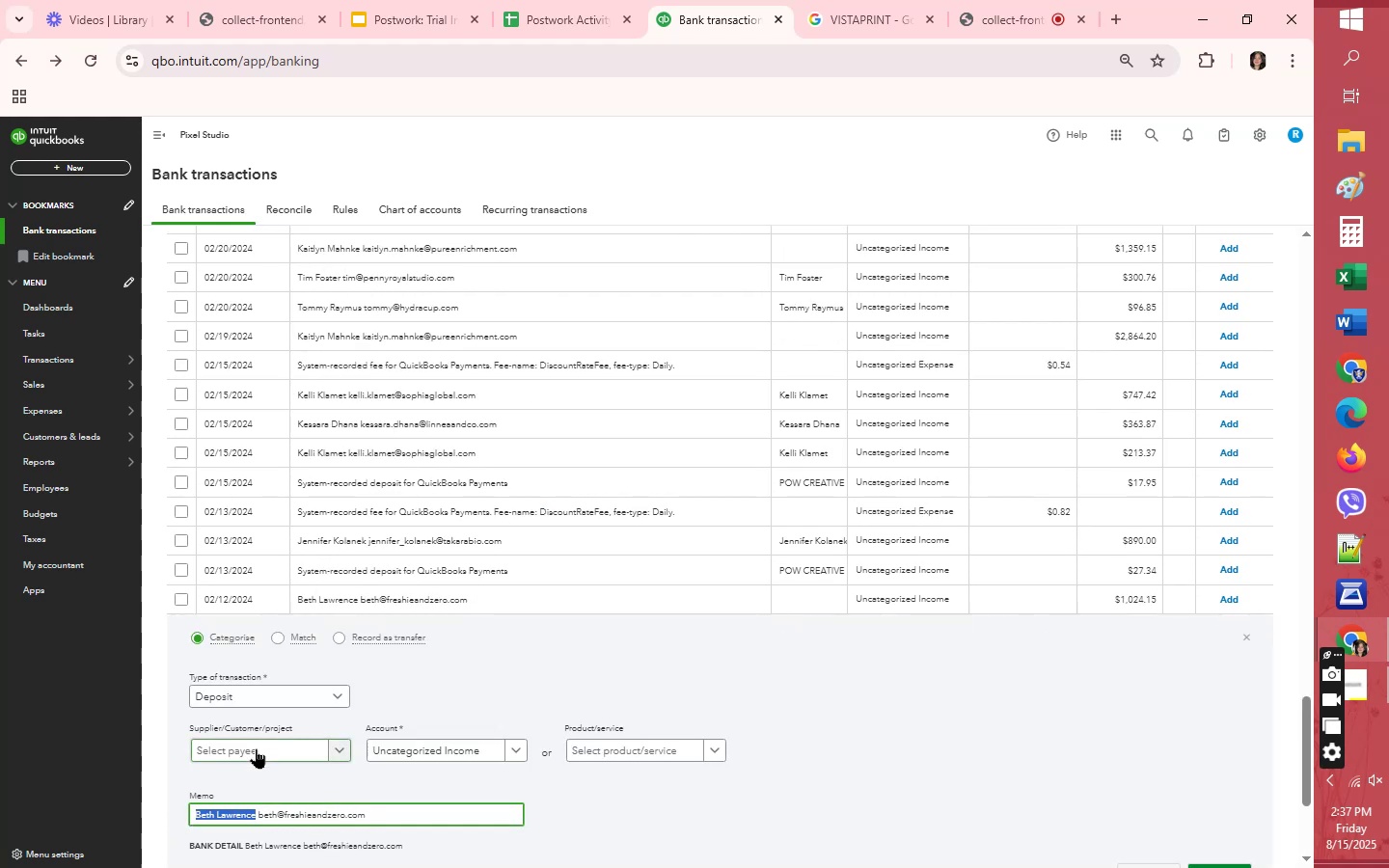 
left_click([256, 748])
 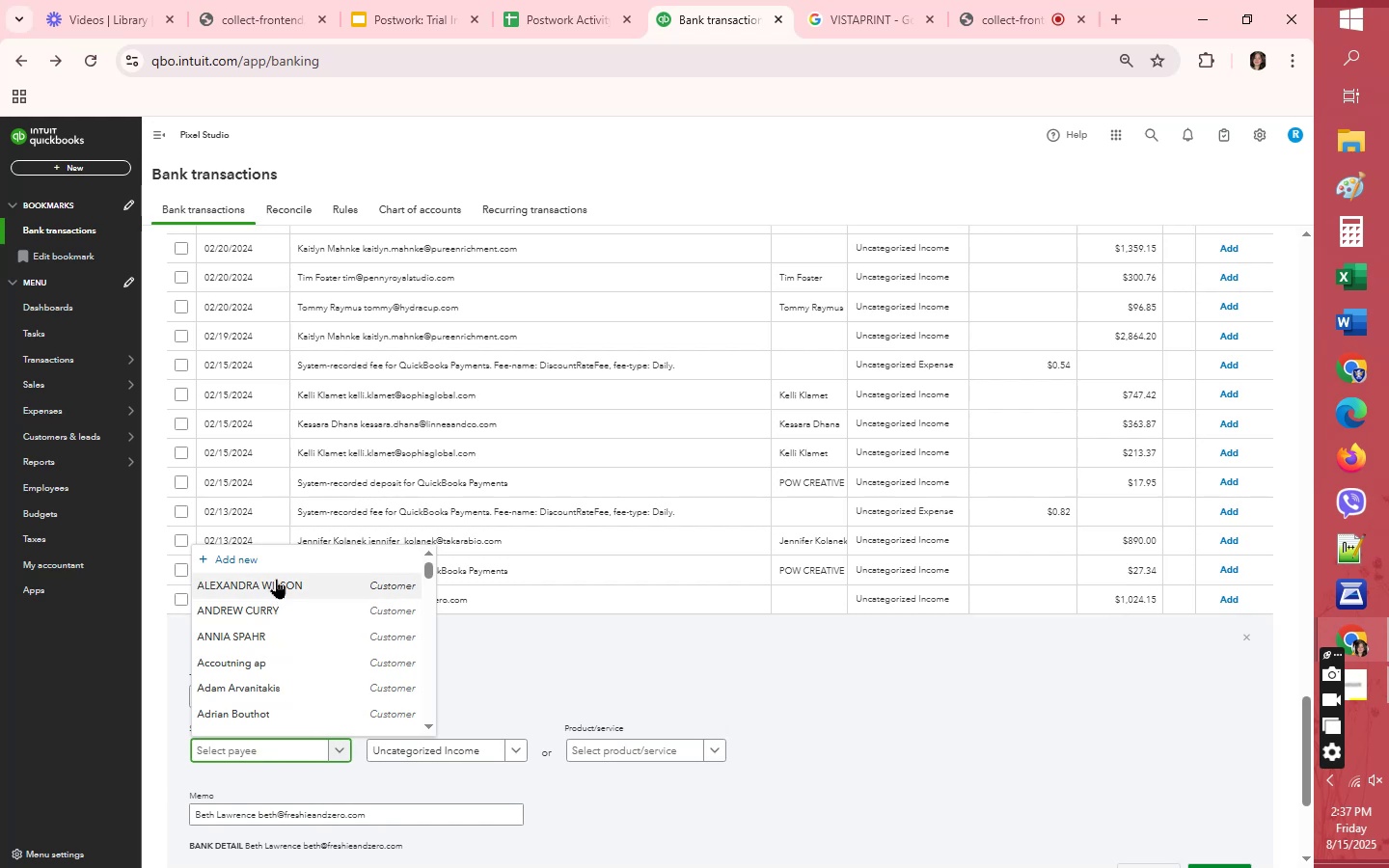 
key(Control+V)
 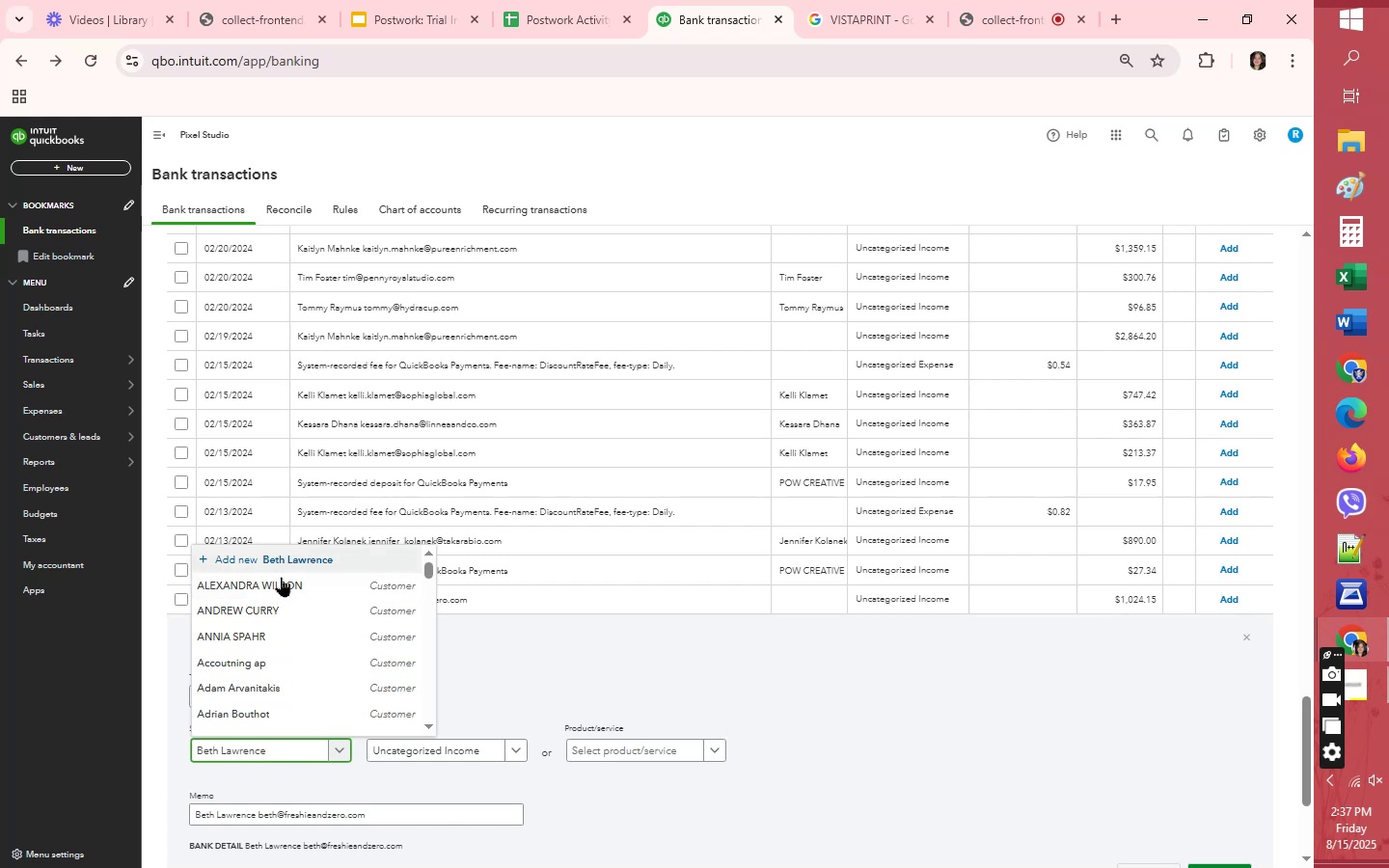 
mouse_move([283, 721])
 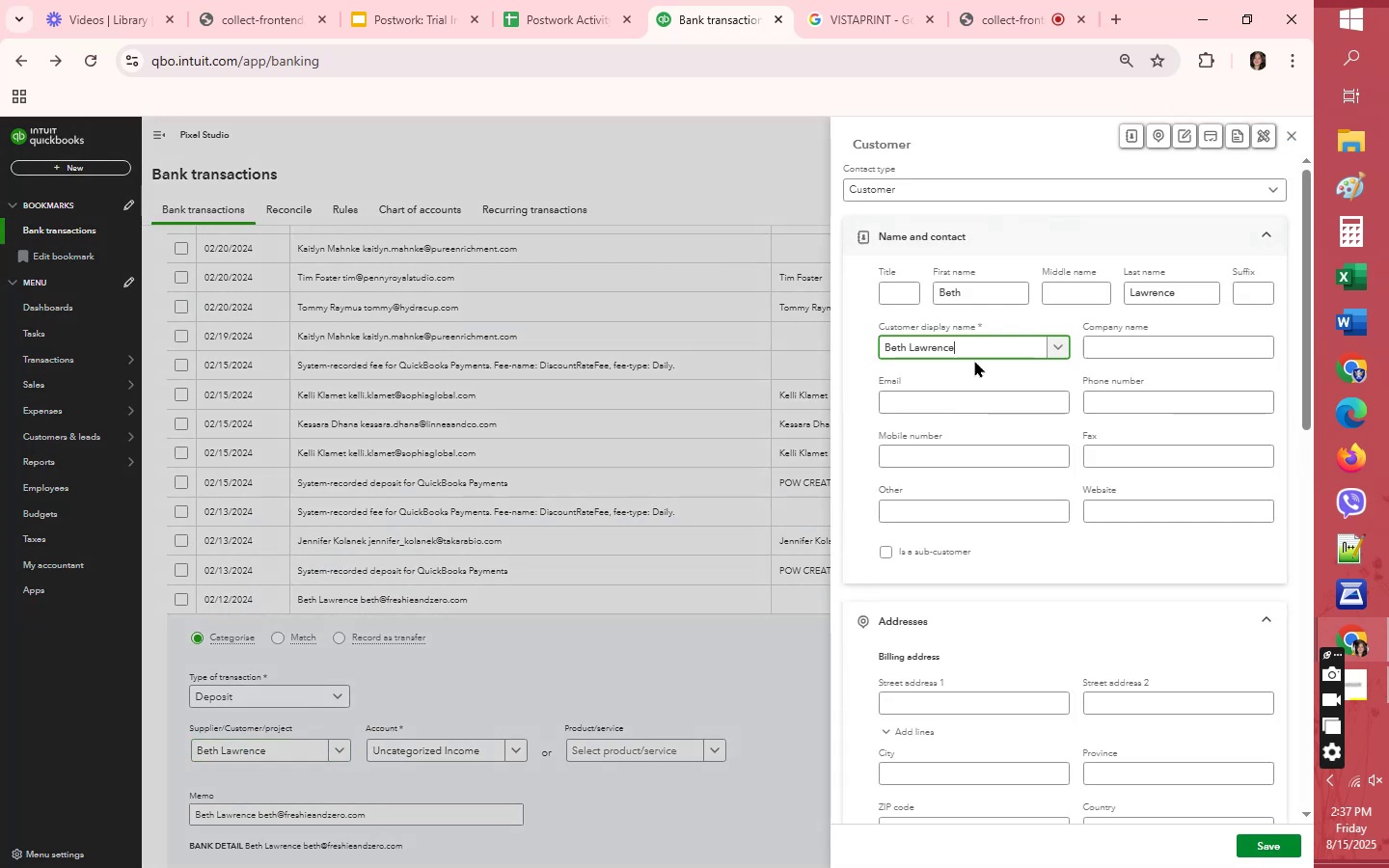 
double_click([993, 294])
 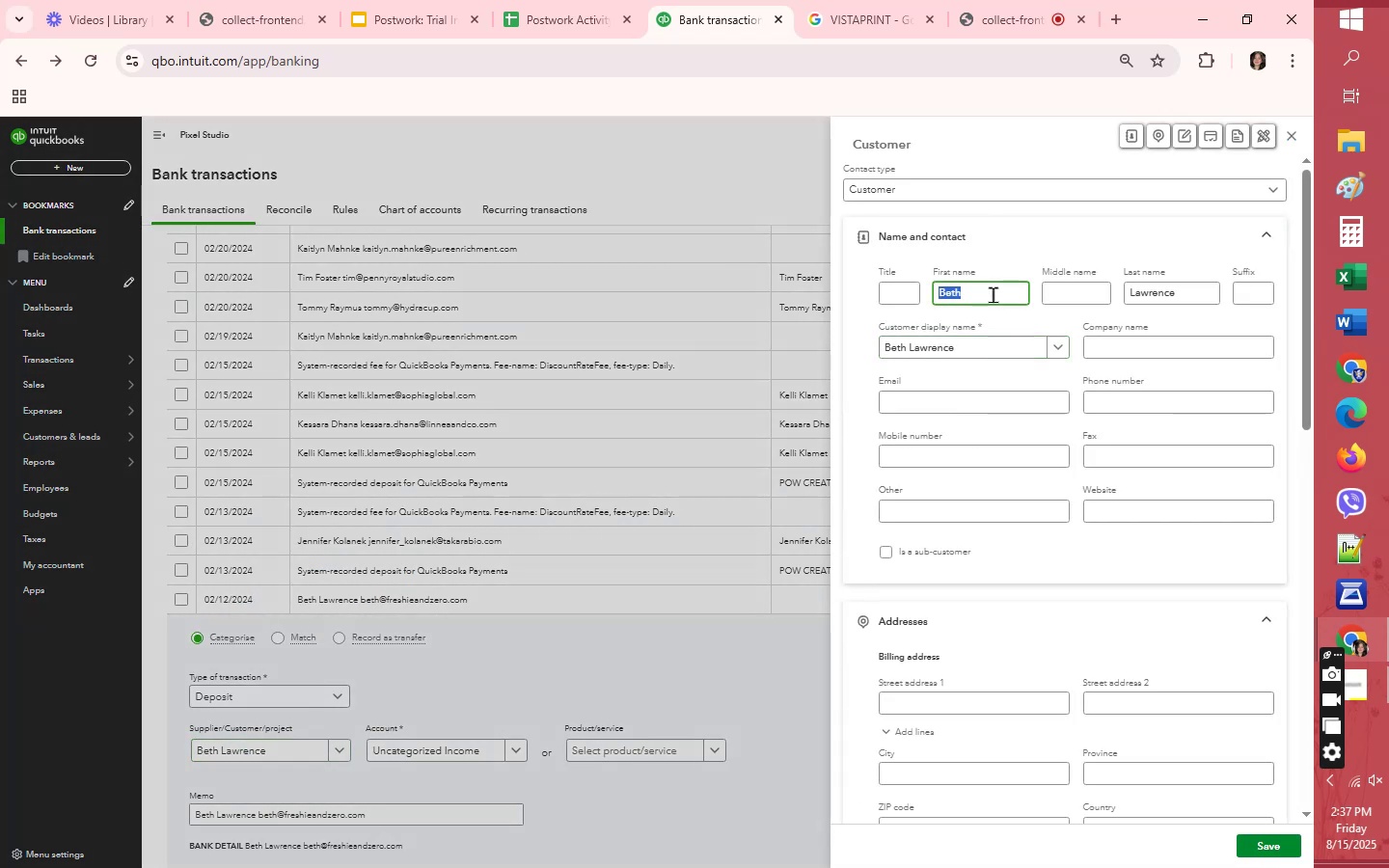 
key(Backspace)
 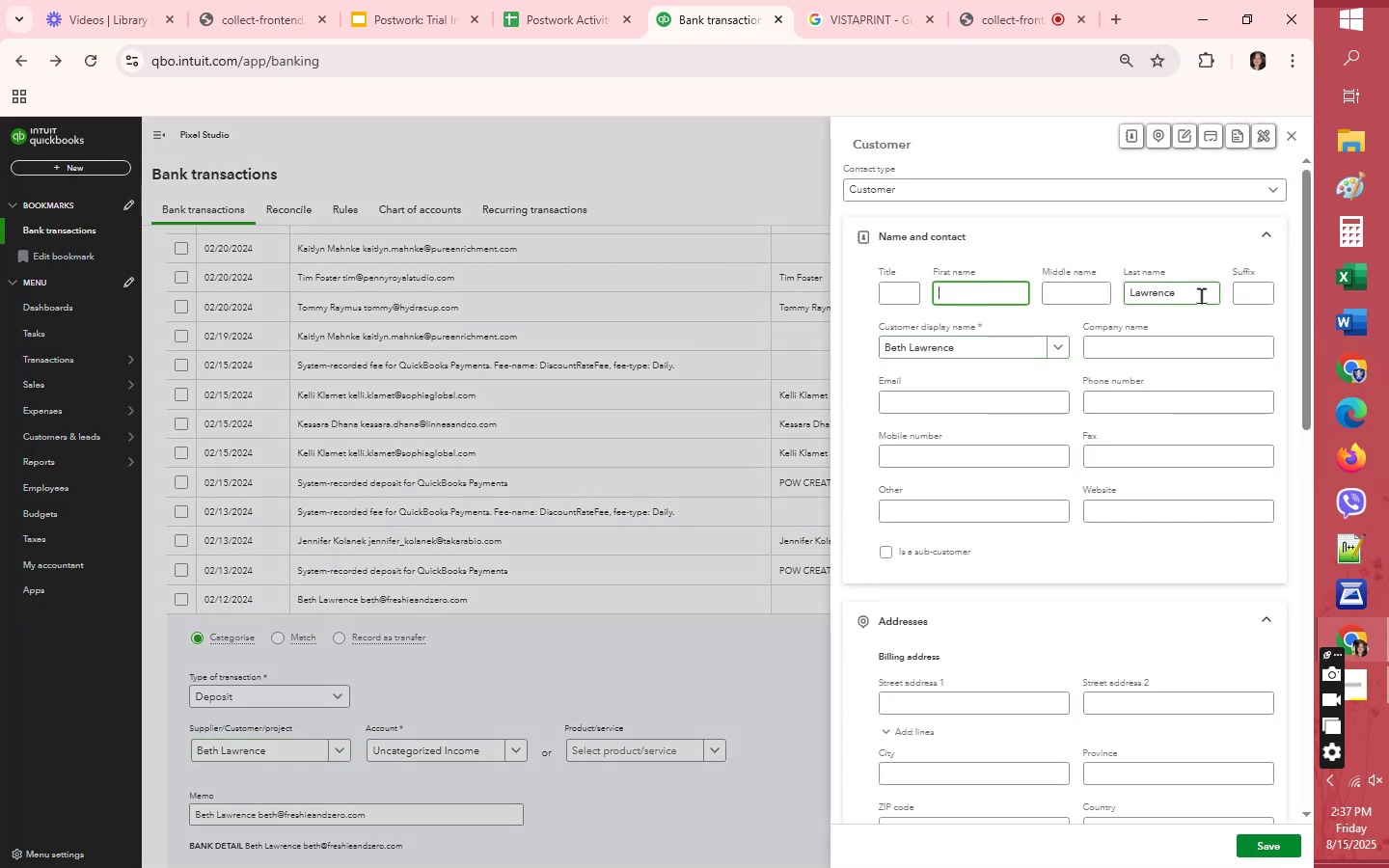 
double_click([1201, 295])
 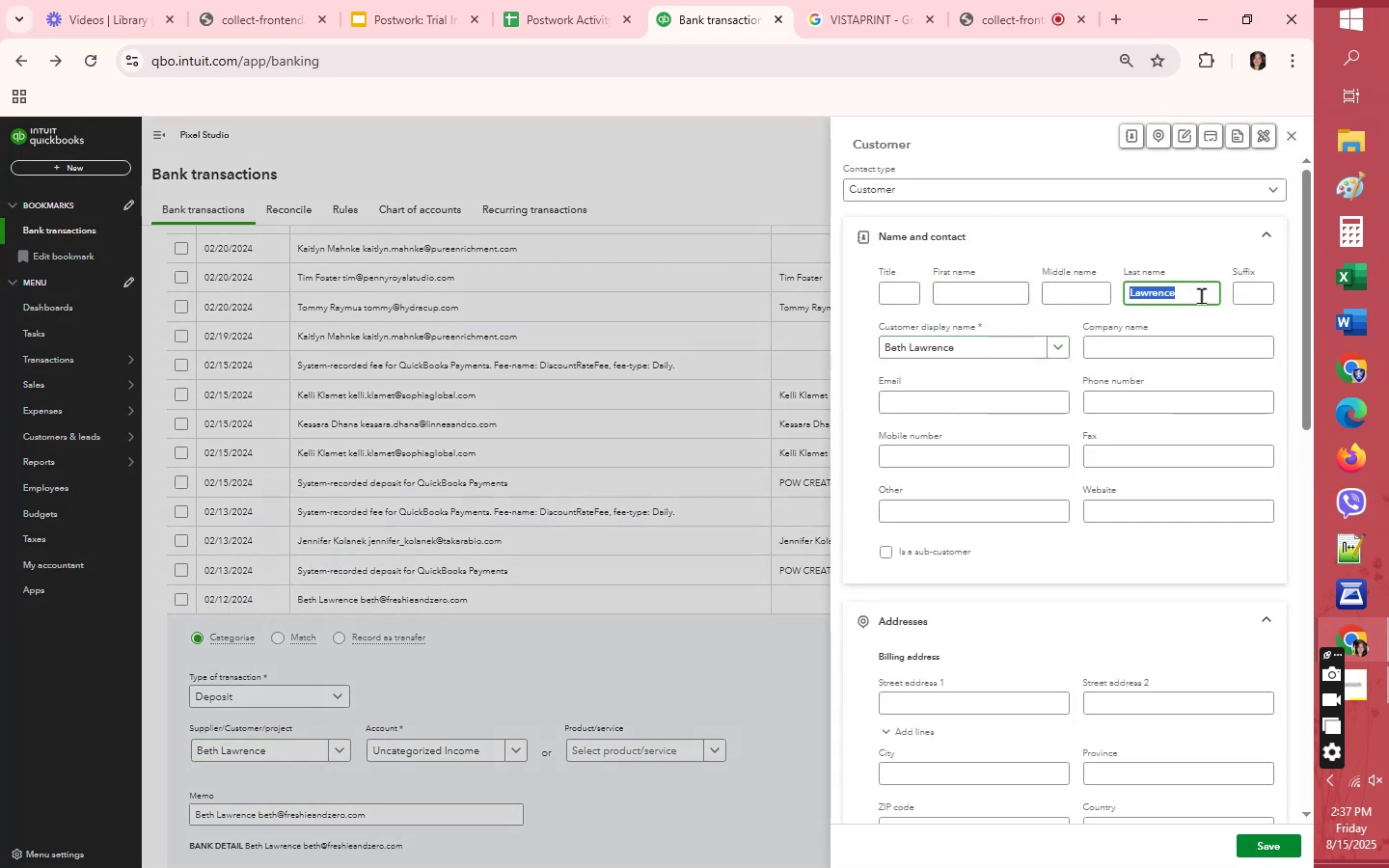 
triple_click([1201, 295])
 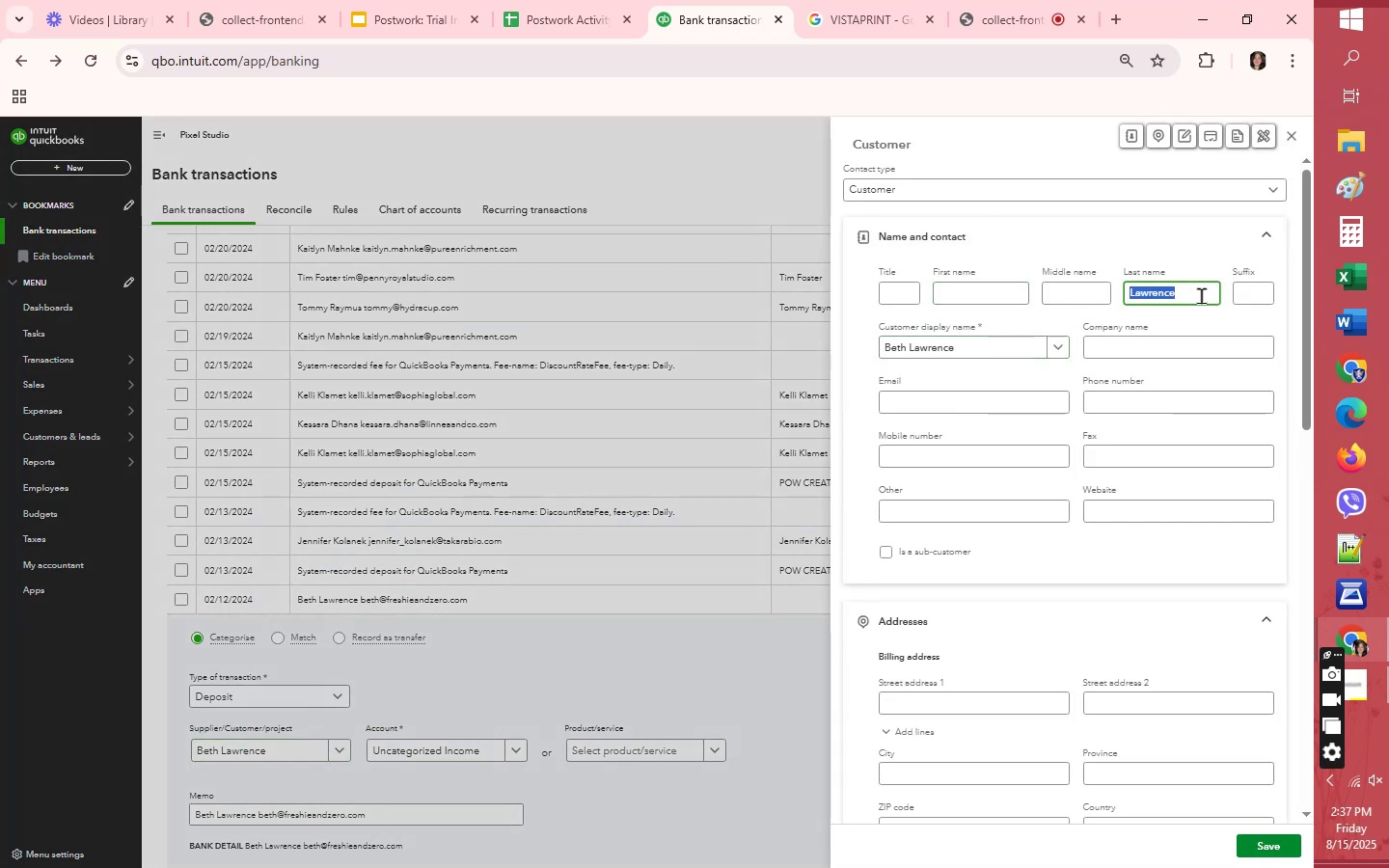 
key(Backspace)
 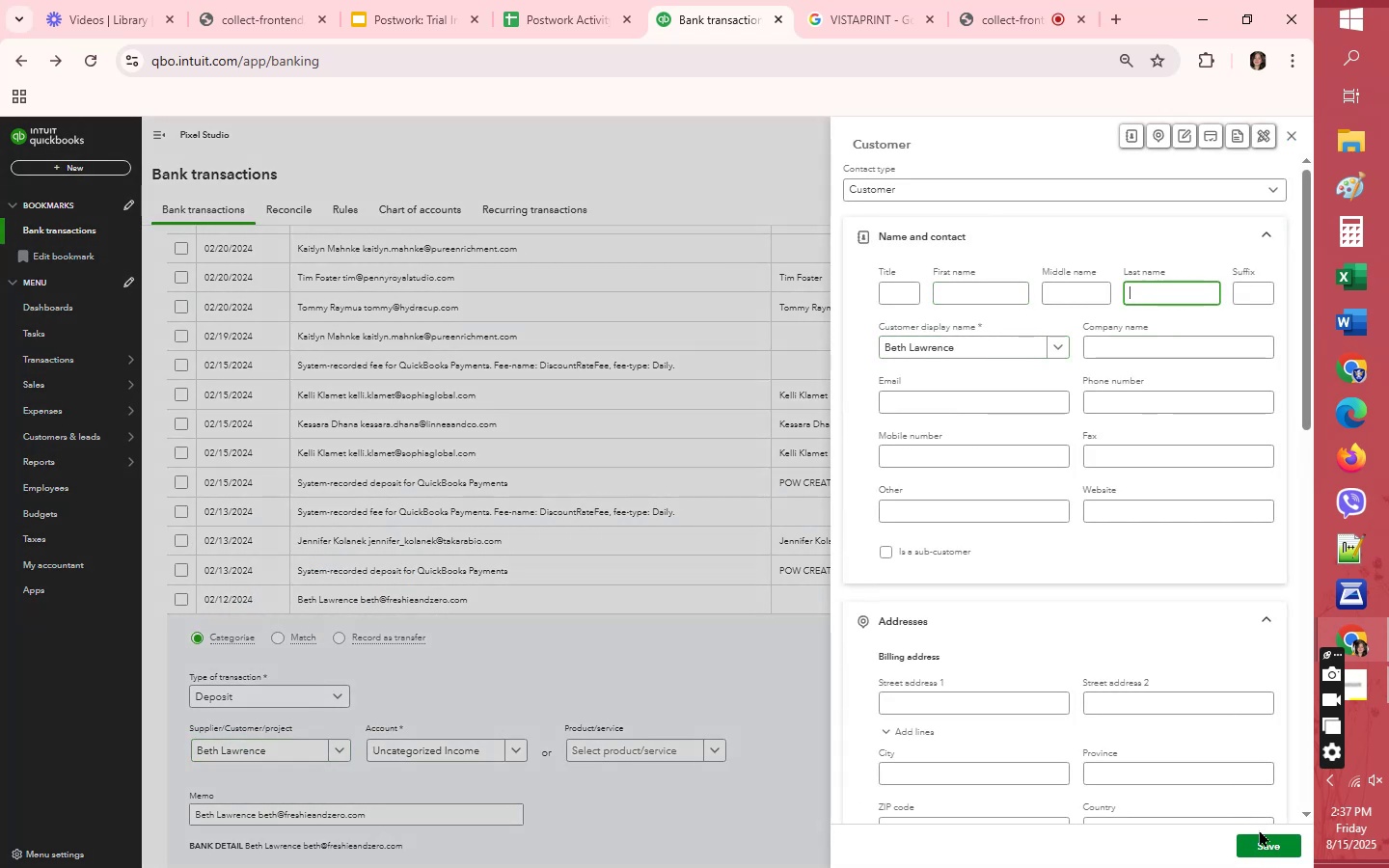 
left_click([1262, 834])
 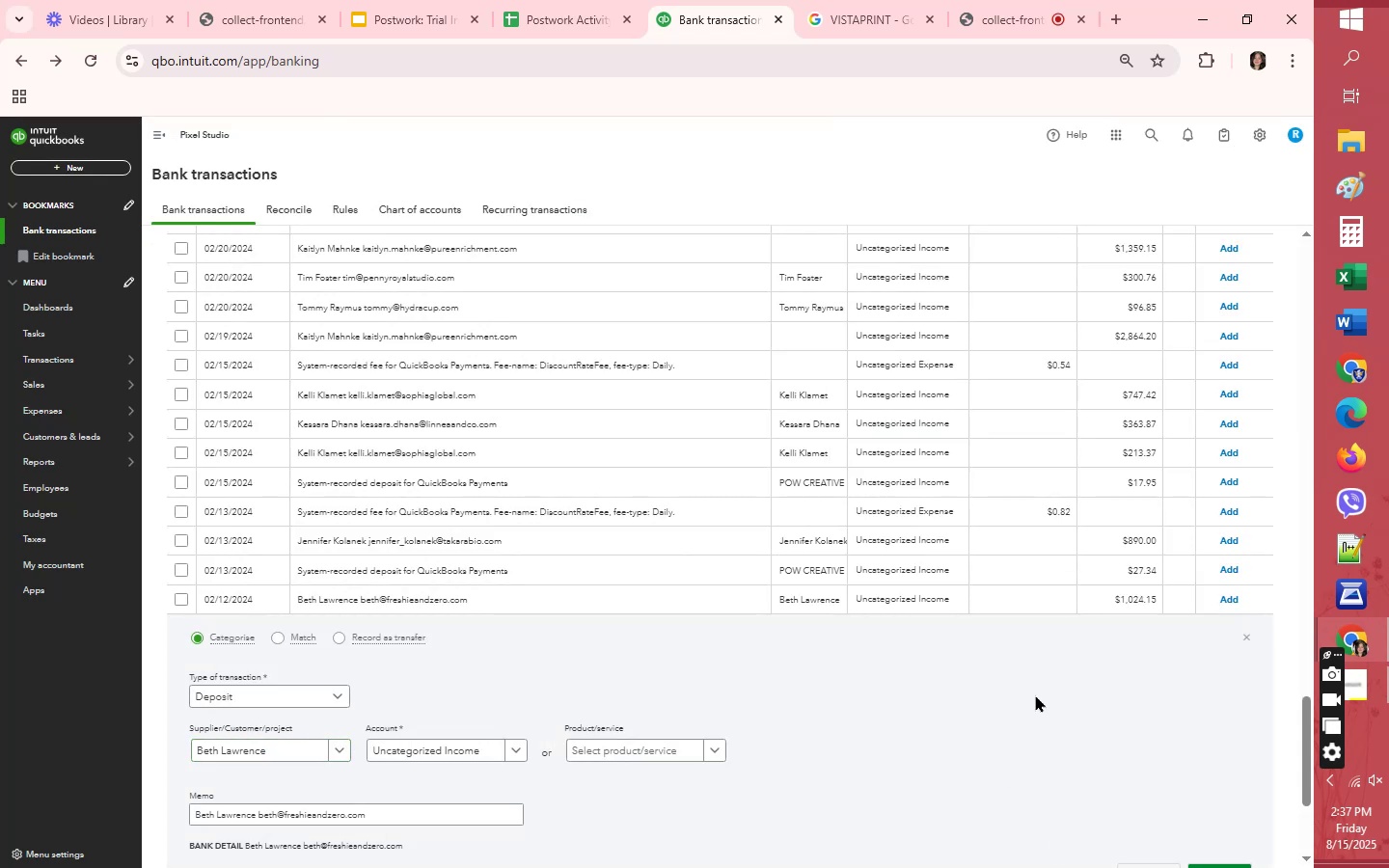 
left_click([1248, 633])
 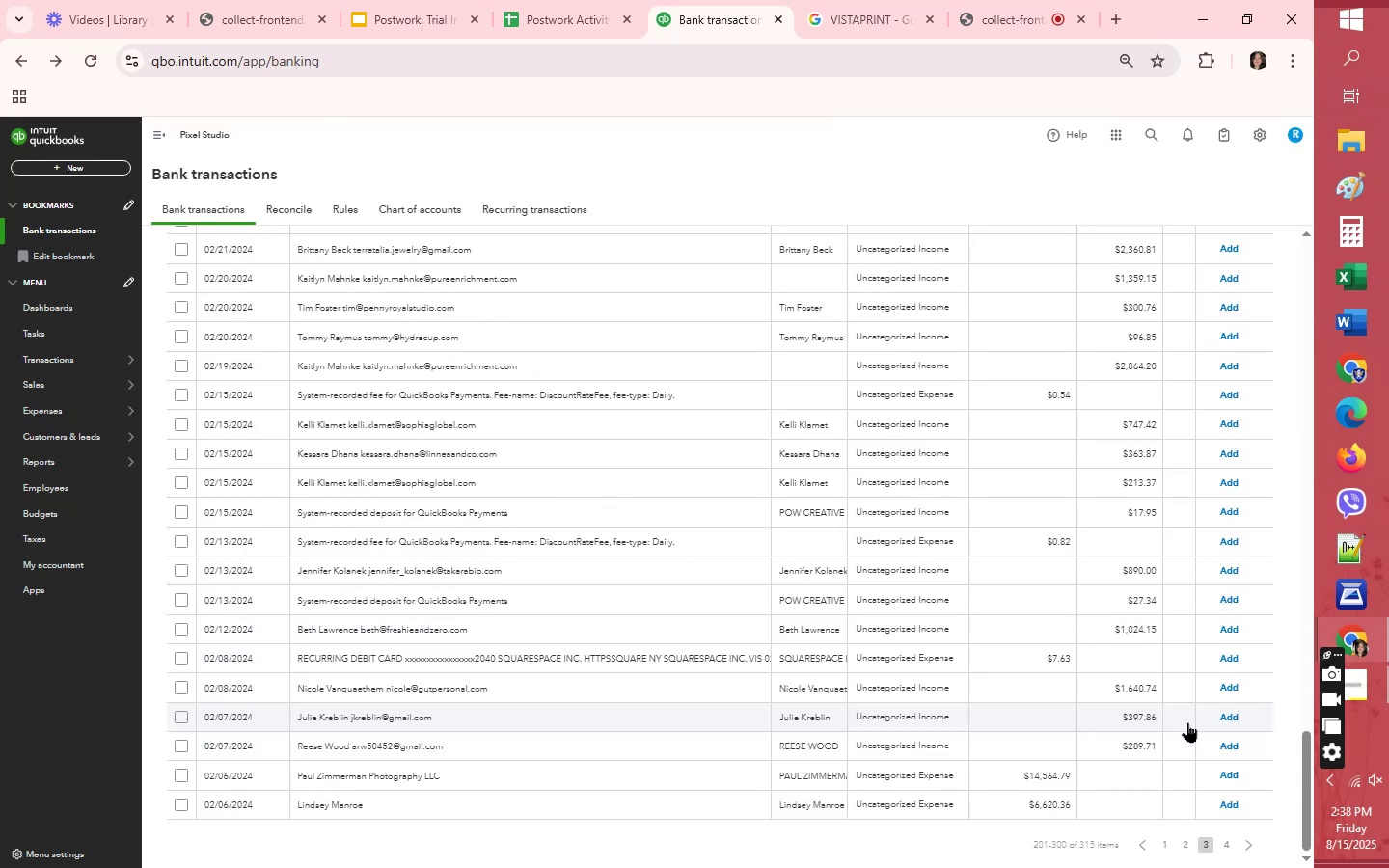 
scroll: coordinate [1187, 722], scroll_direction: down, amount: 6.0
 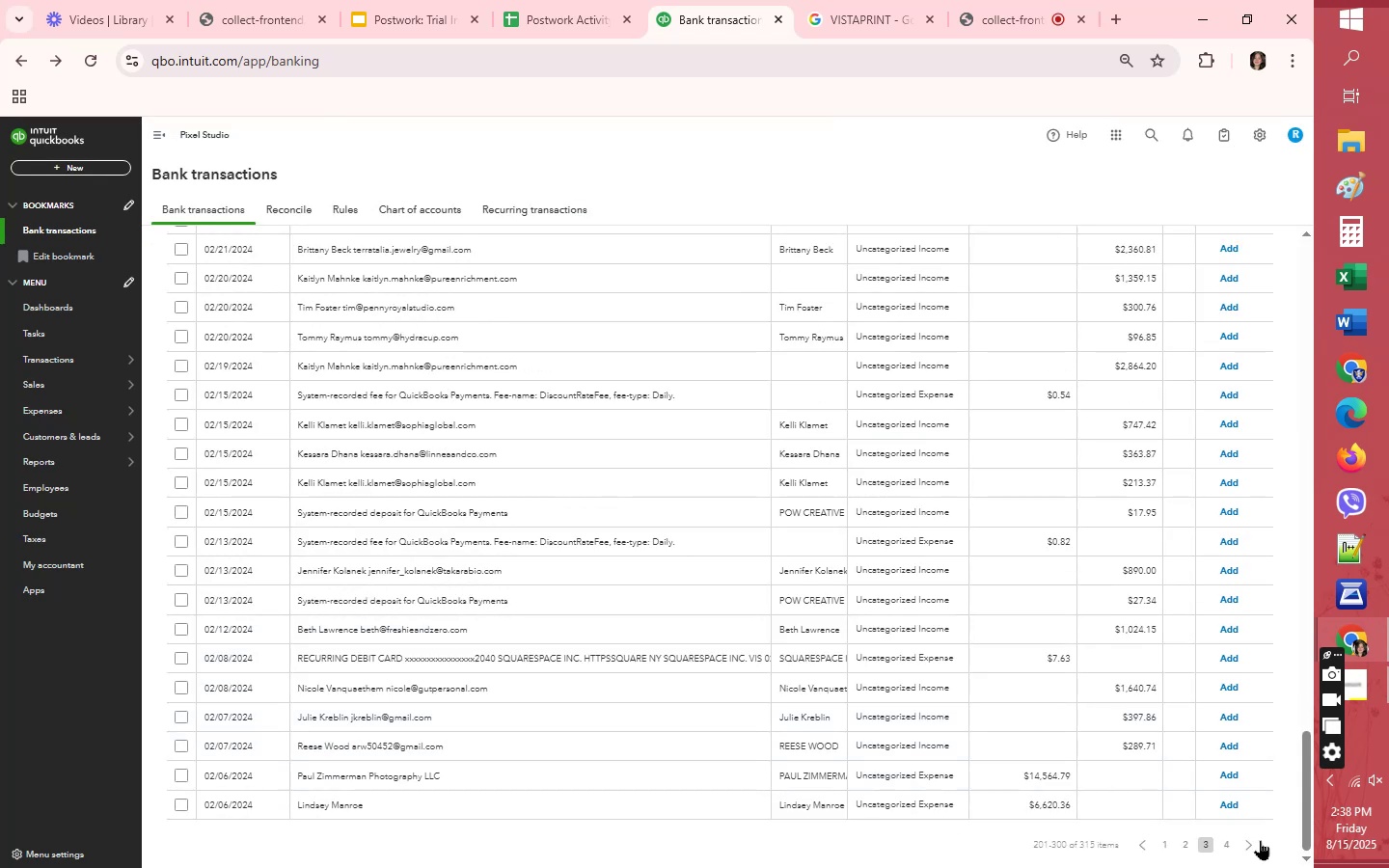 
left_click([1231, 840])
 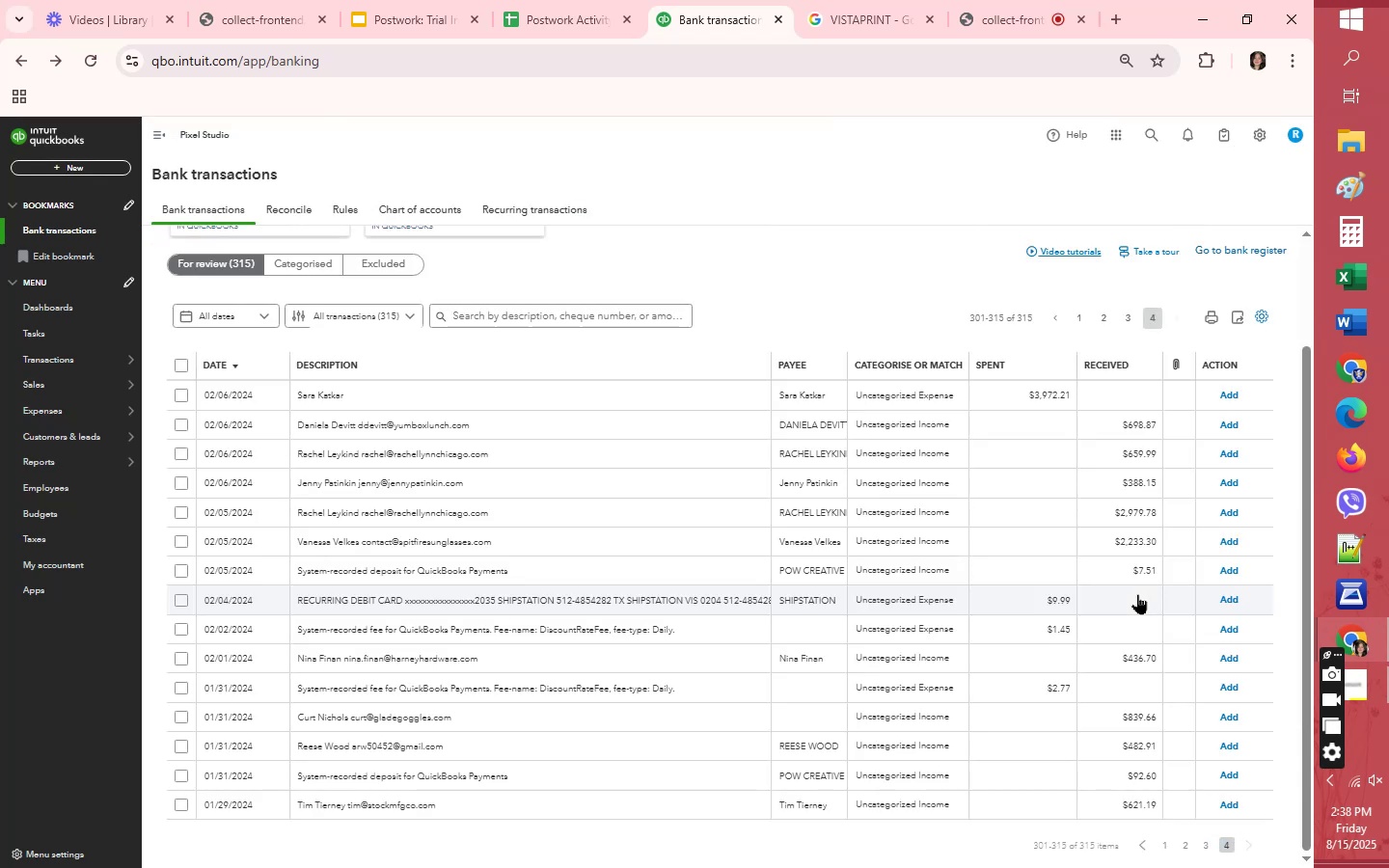 
scroll: coordinate [1143, 618], scroll_direction: down, amount: 5.0
 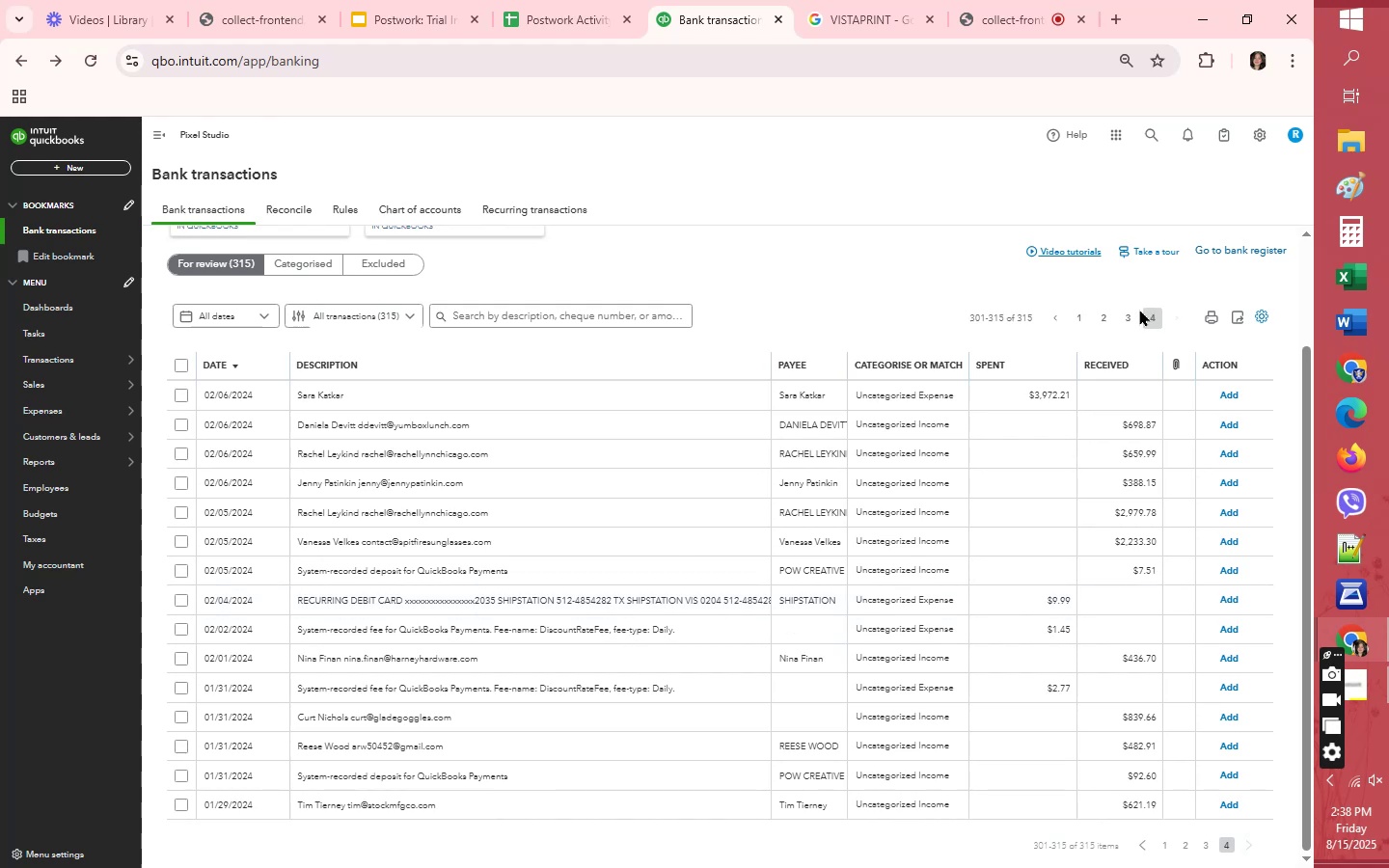 
left_click([1129, 315])
 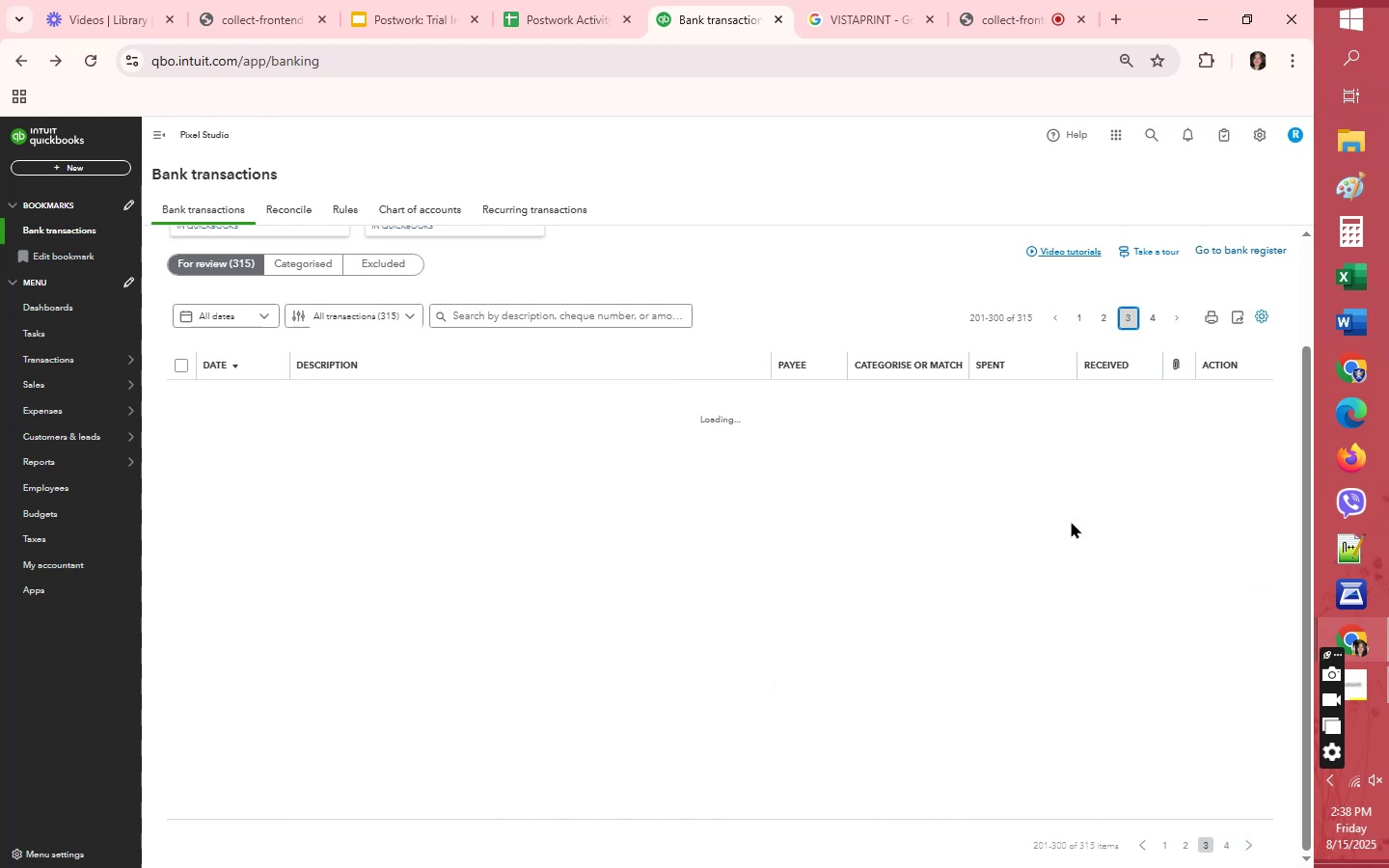 
mouse_move([1039, 644])
 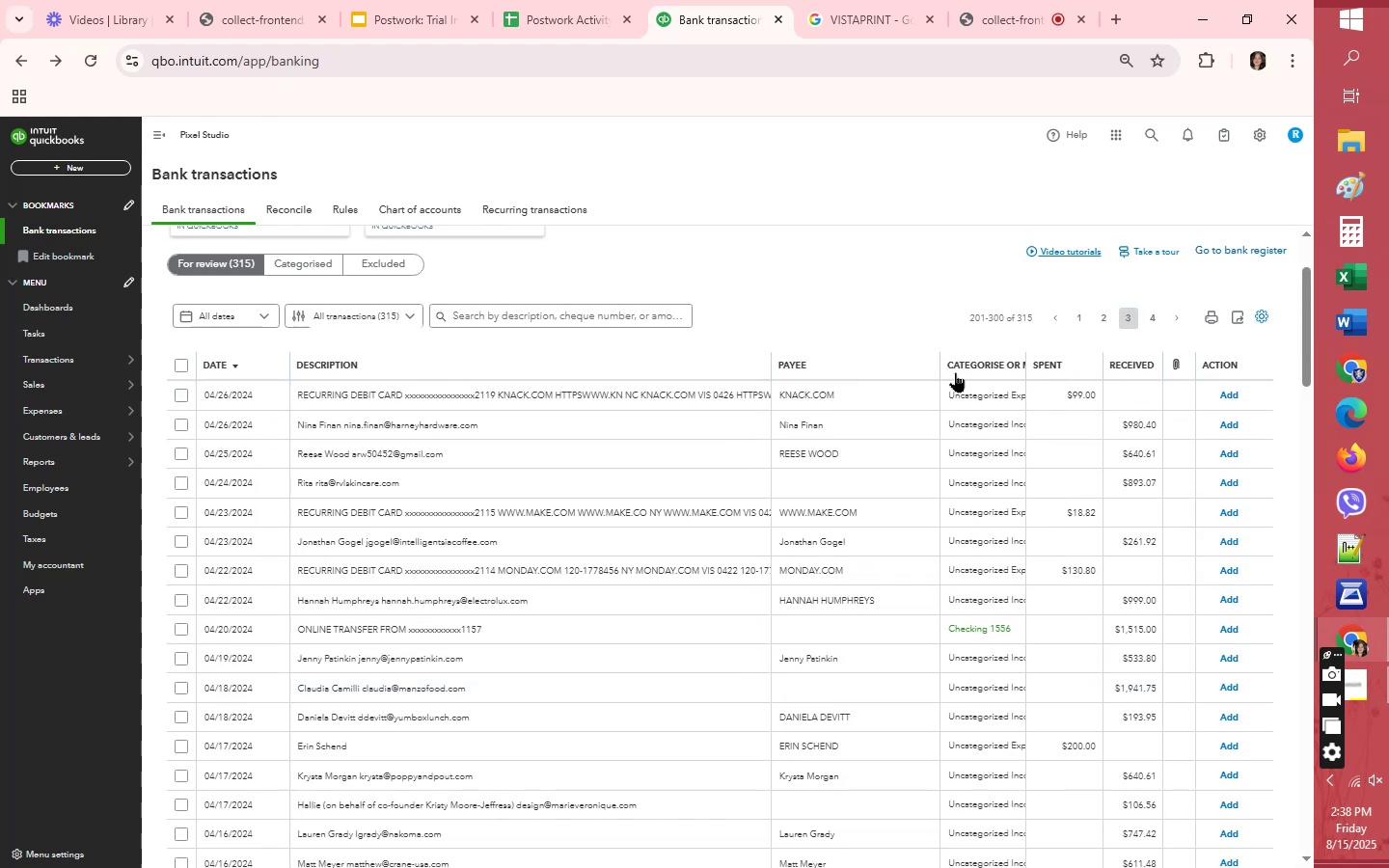 
wait(9.36)
 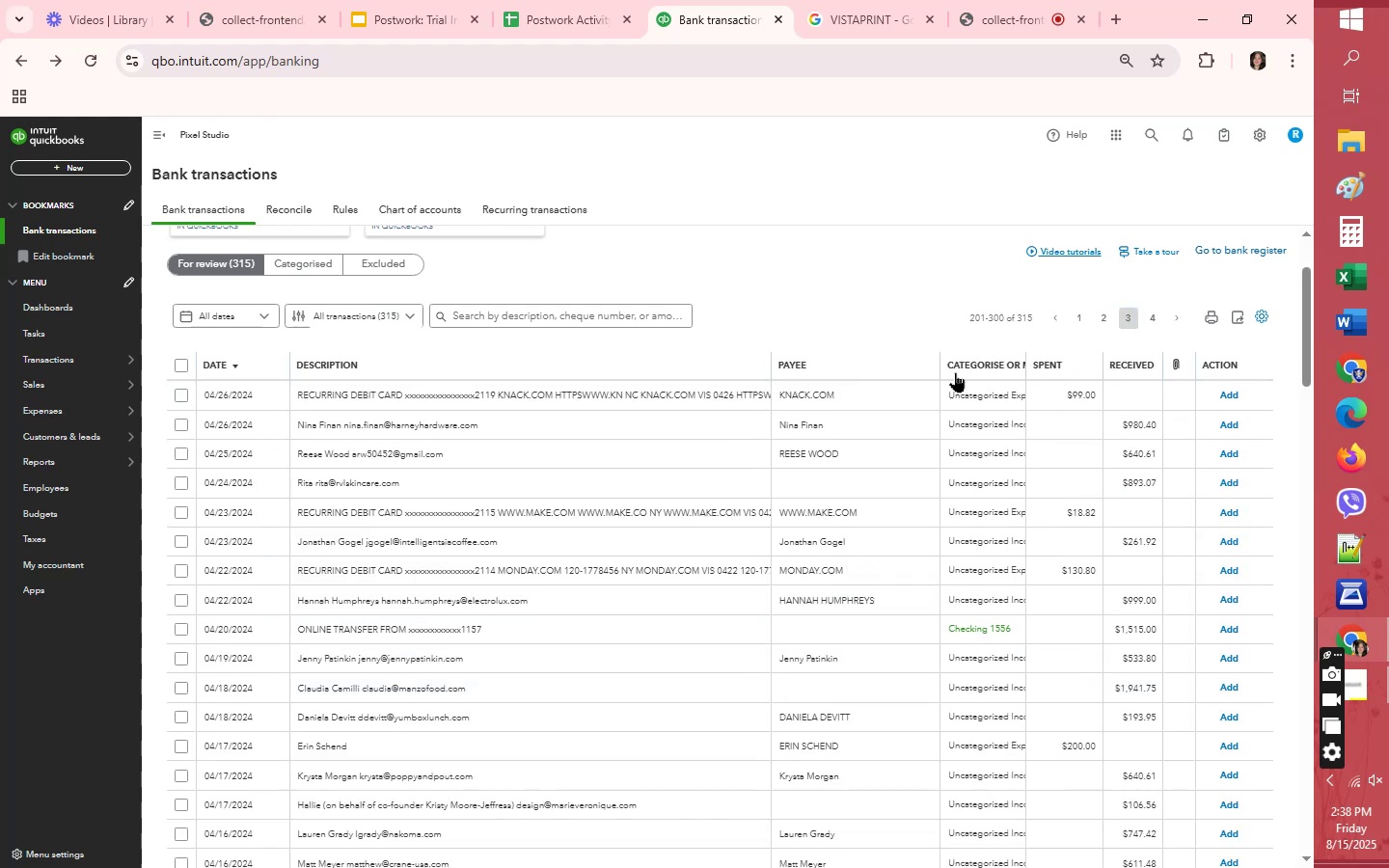 
left_click([889, 687])
 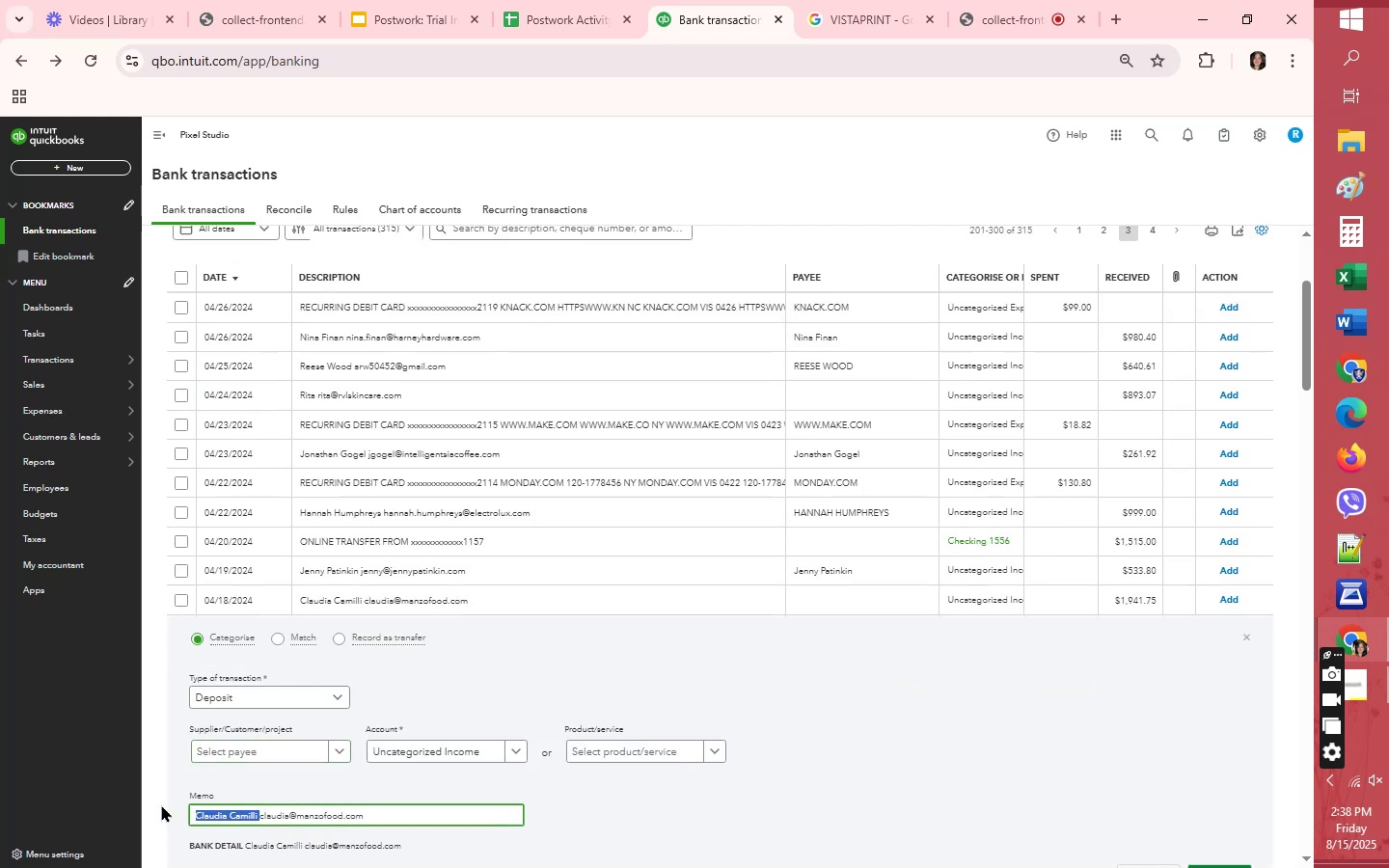 
key(Control+ControlLeft)
 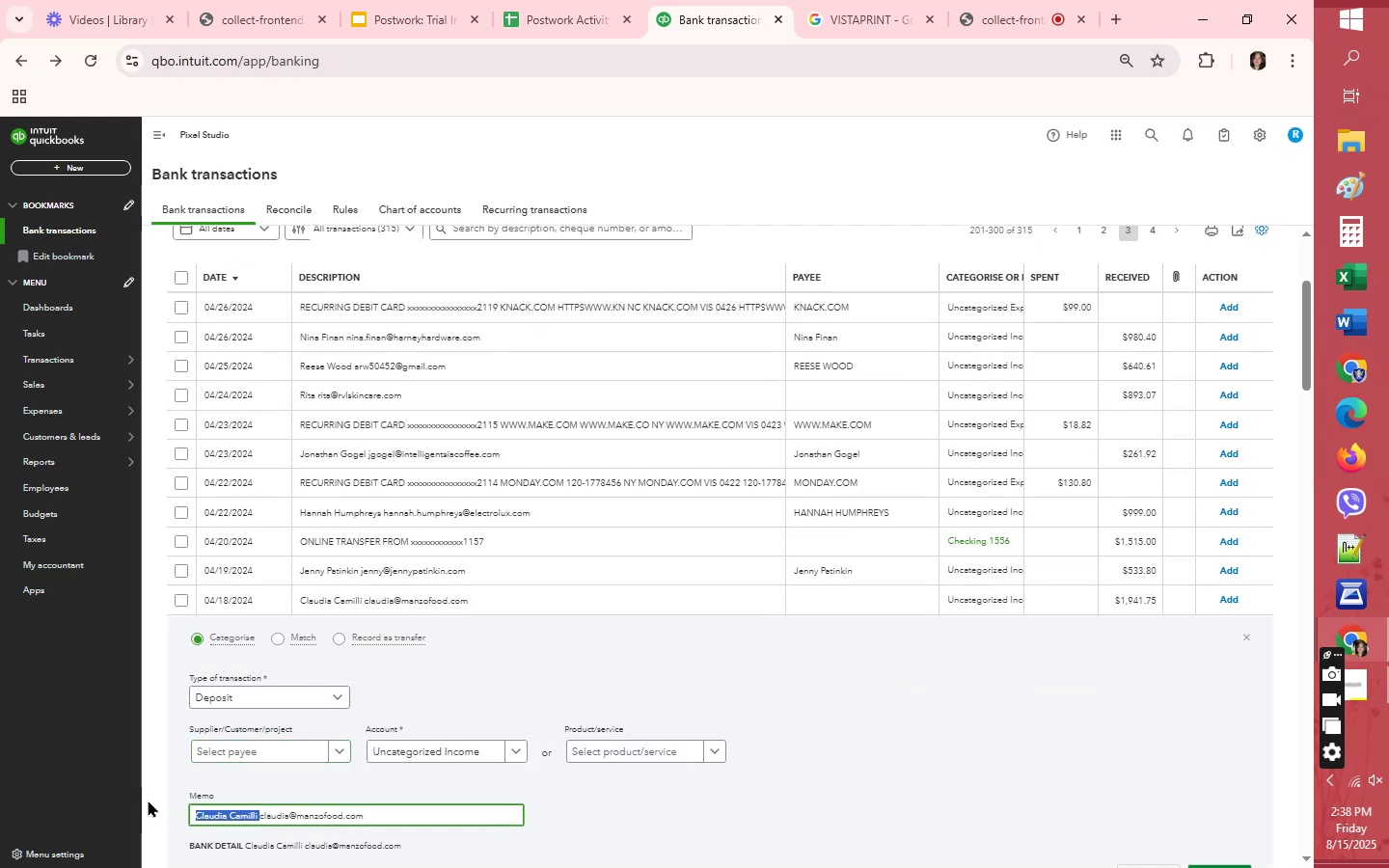 
key(C)
 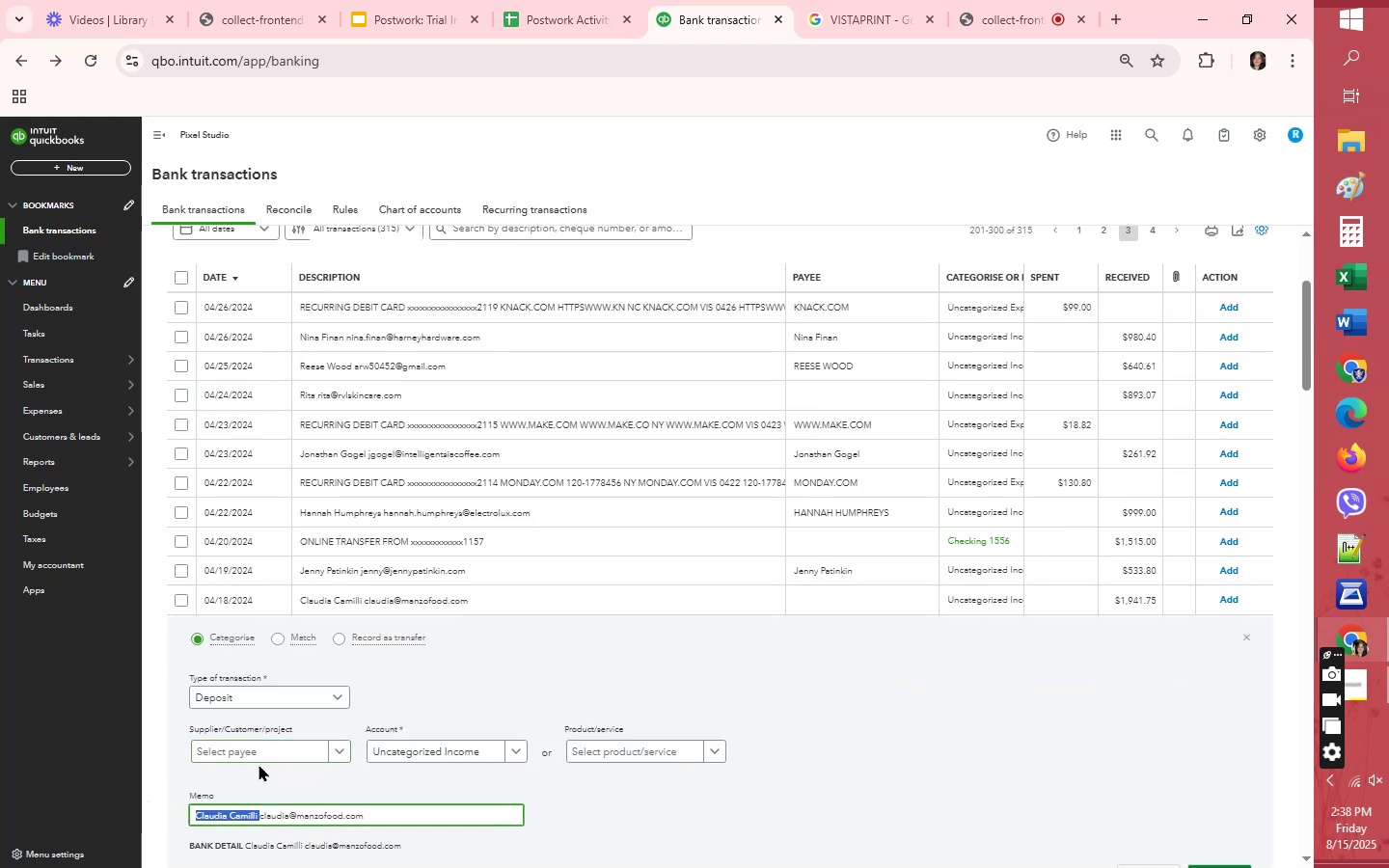 
left_click([258, 754])
 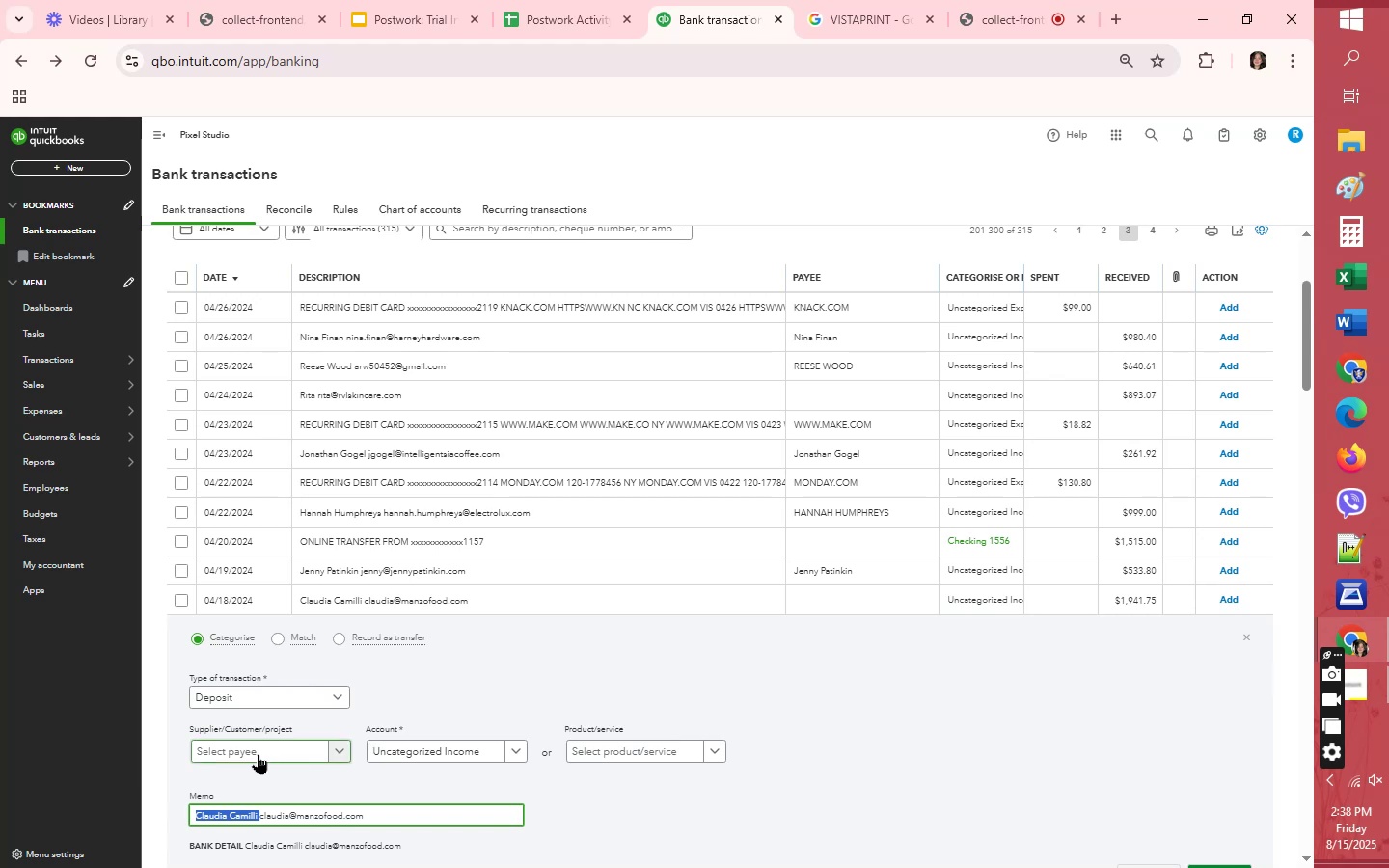 
key(Control+V)
 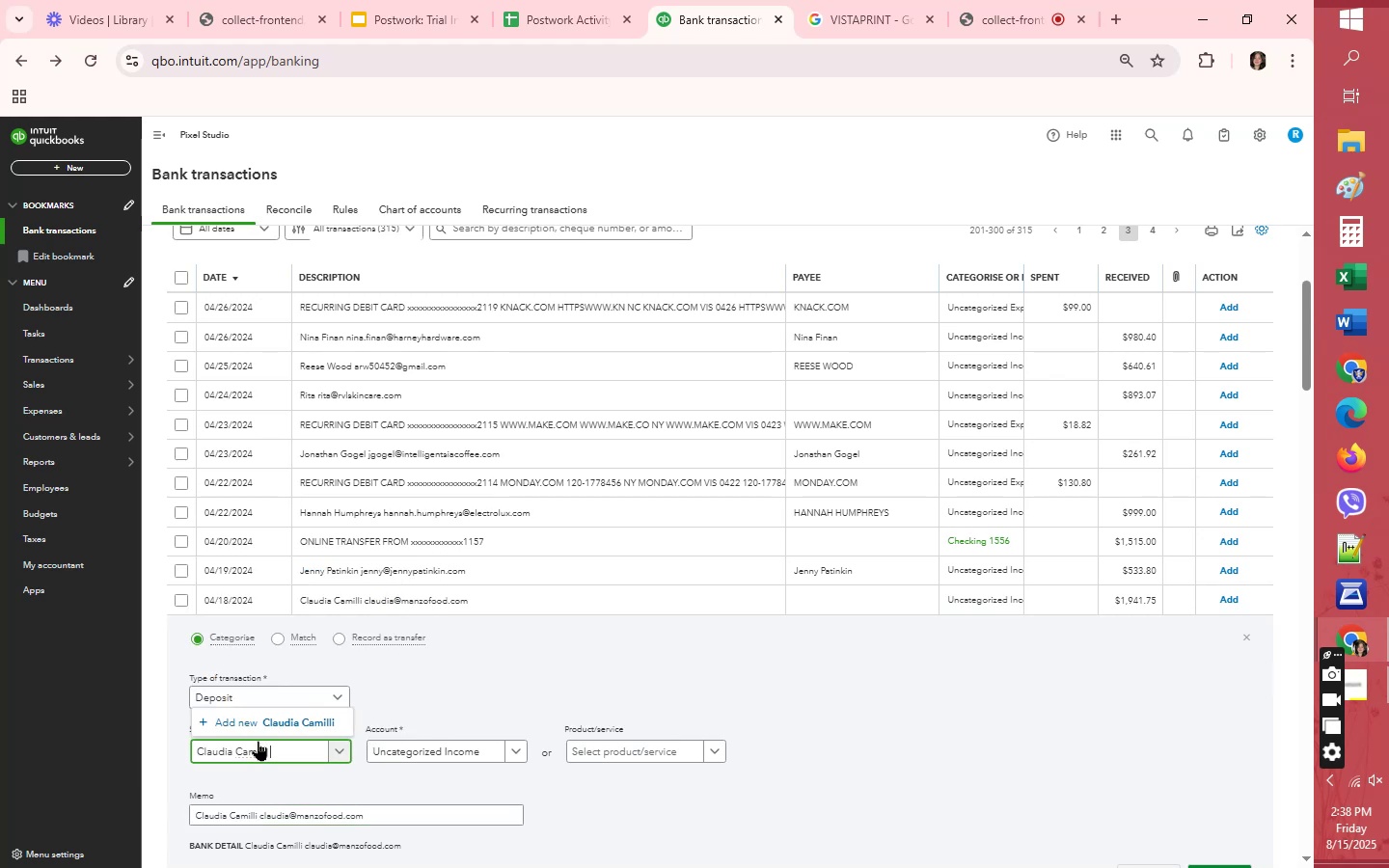 
left_click([259, 722])
 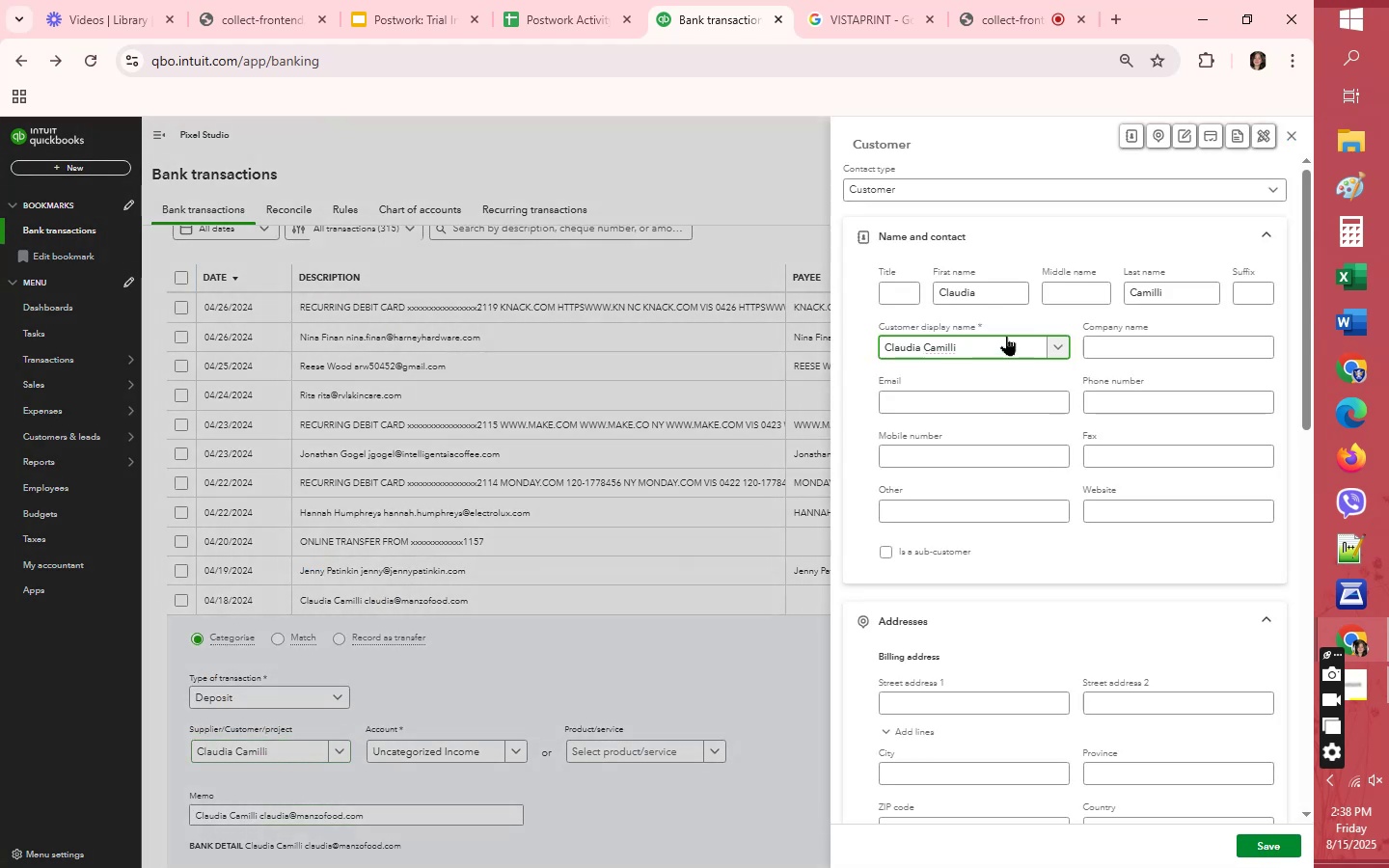 
key(Backspace)
 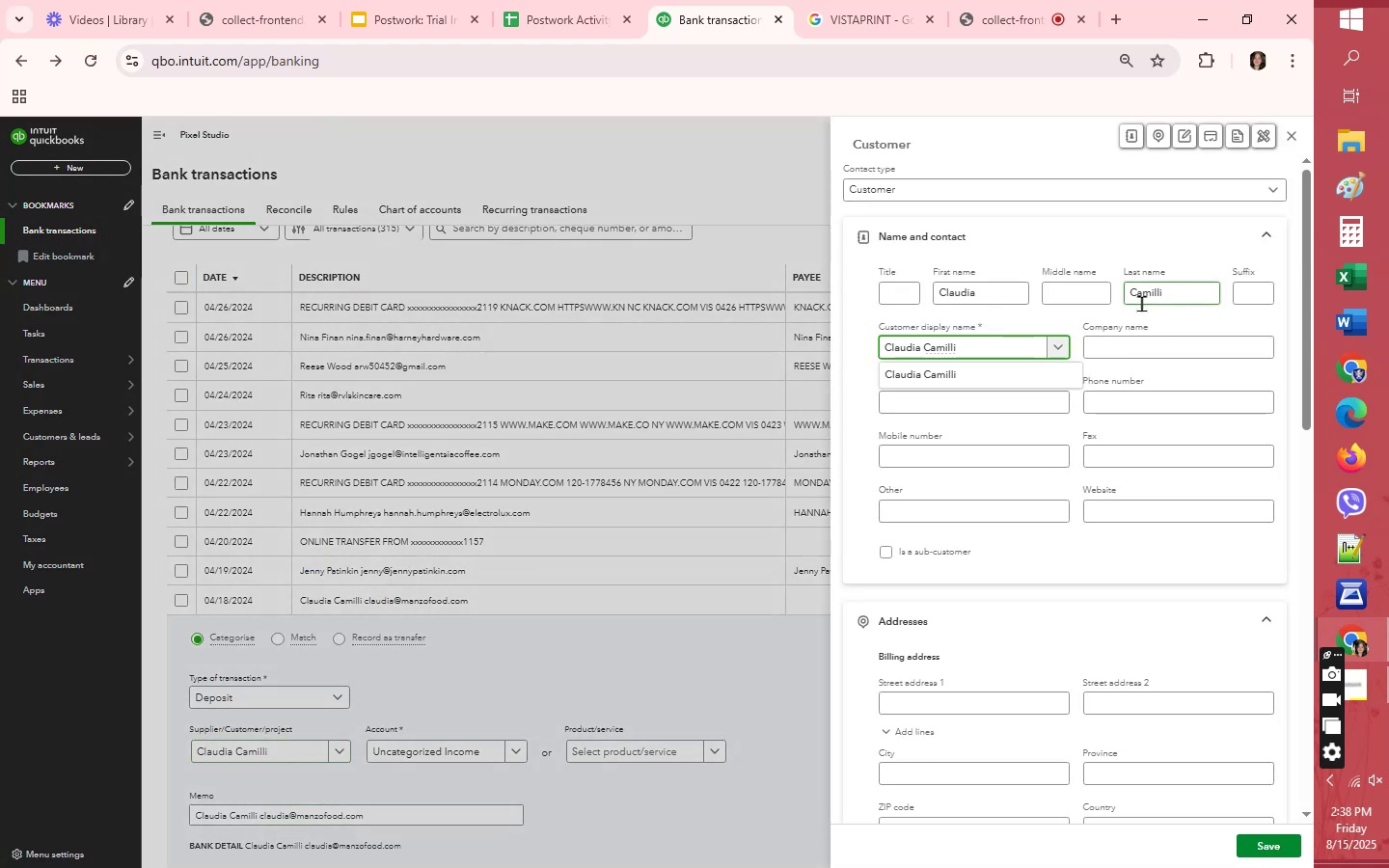 
double_click([1141, 303])
 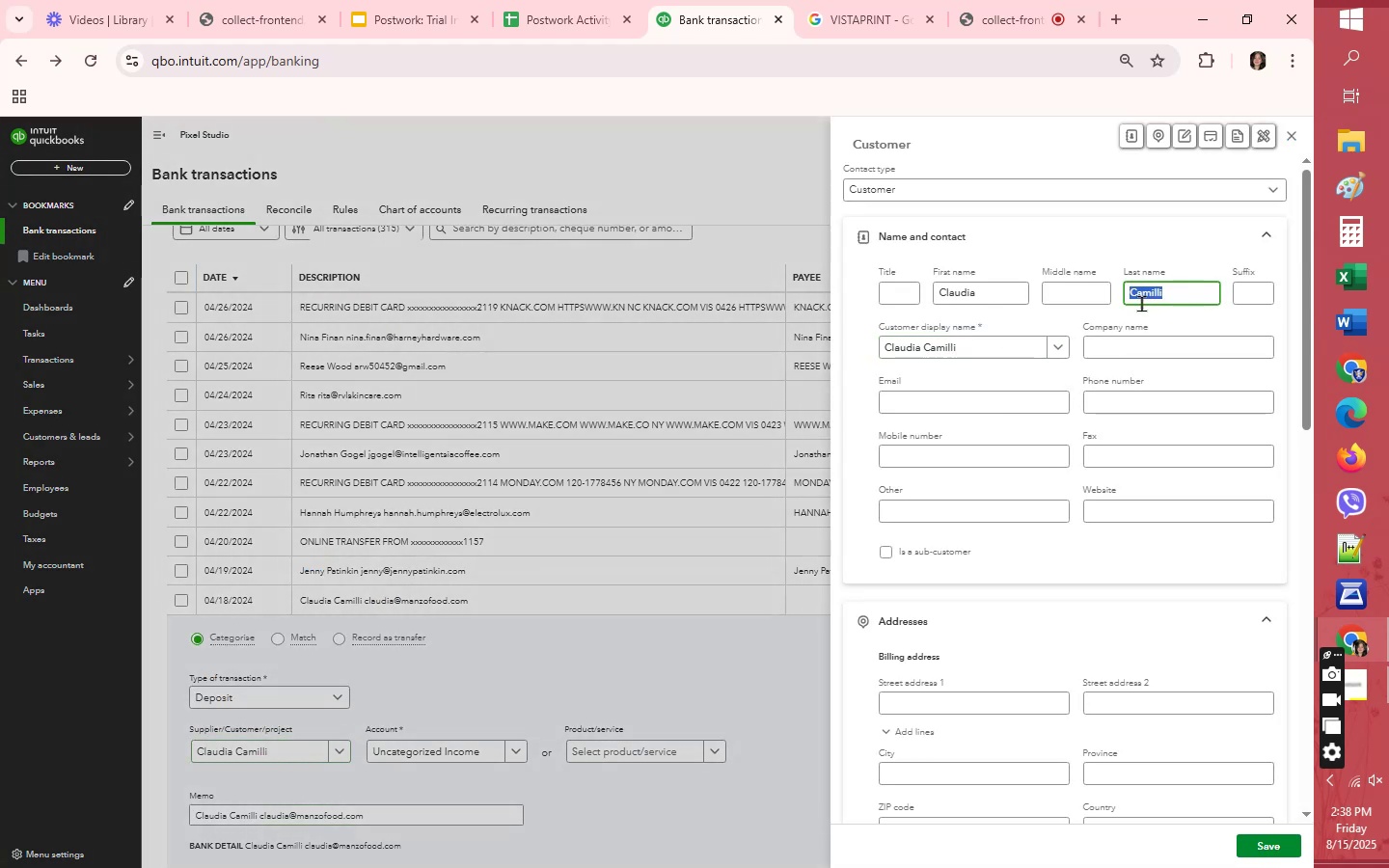 
key(Backspace)
 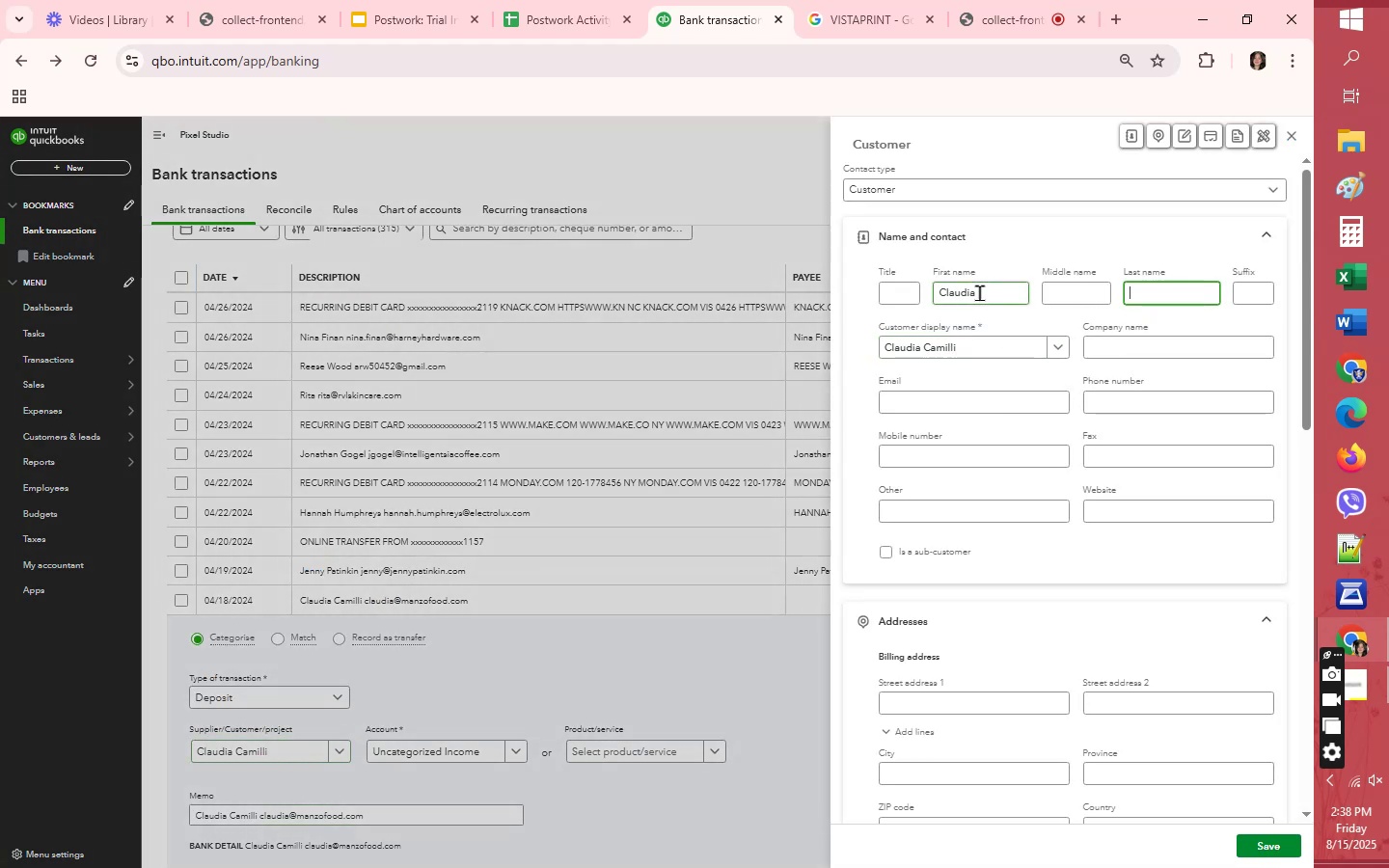 
double_click([979, 292])
 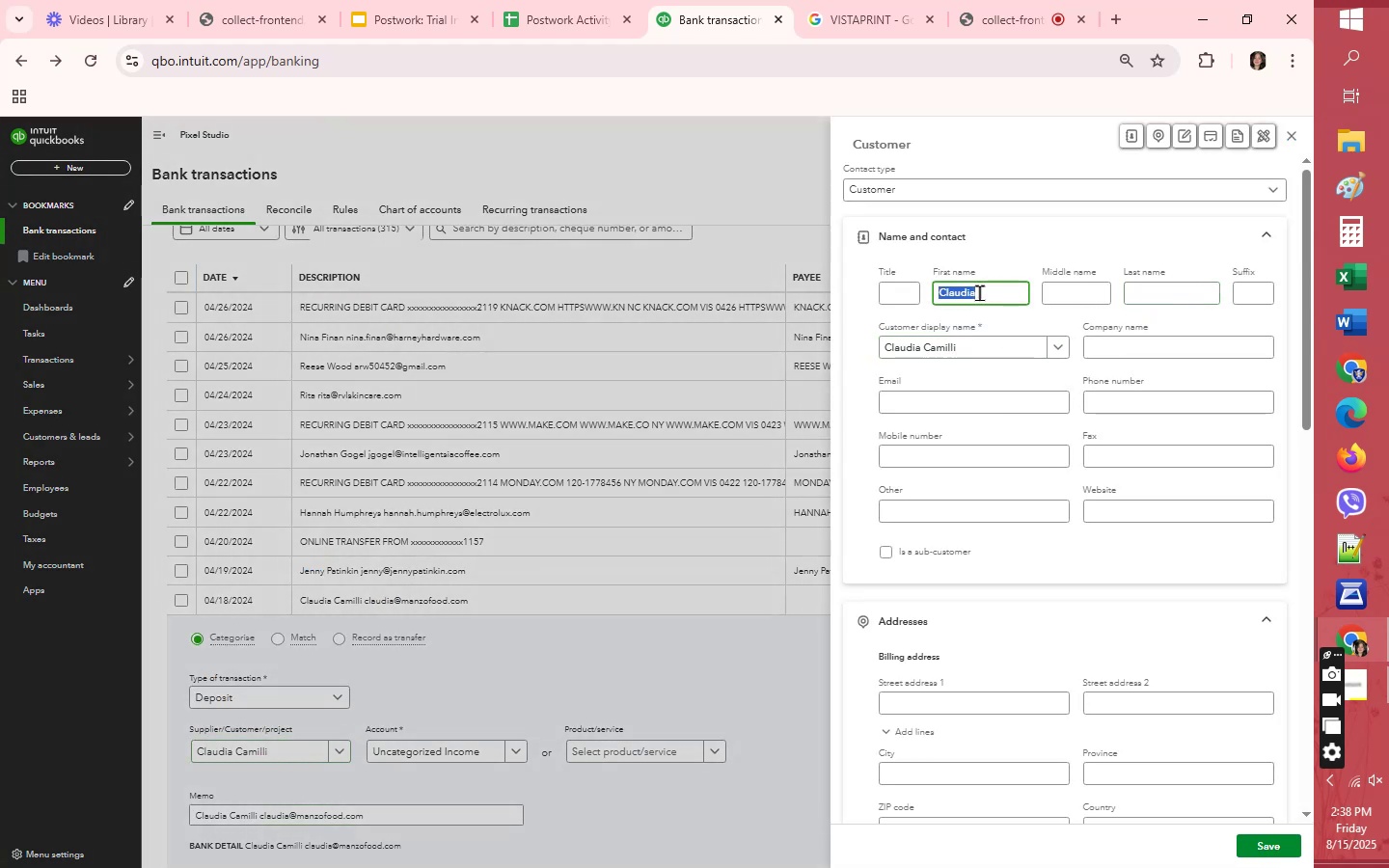 
triple_click([979, 292])
 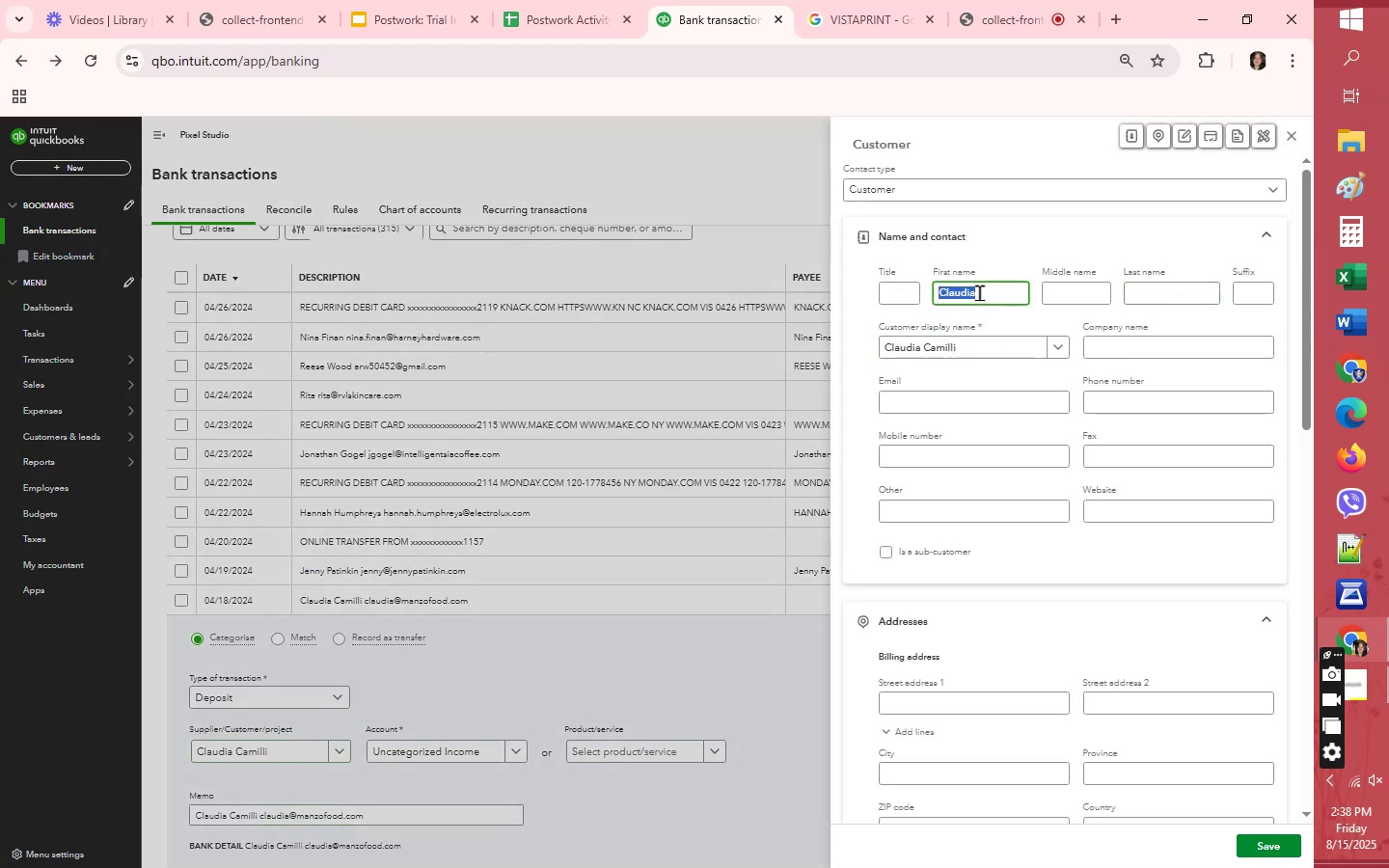 
key(Backspace)
 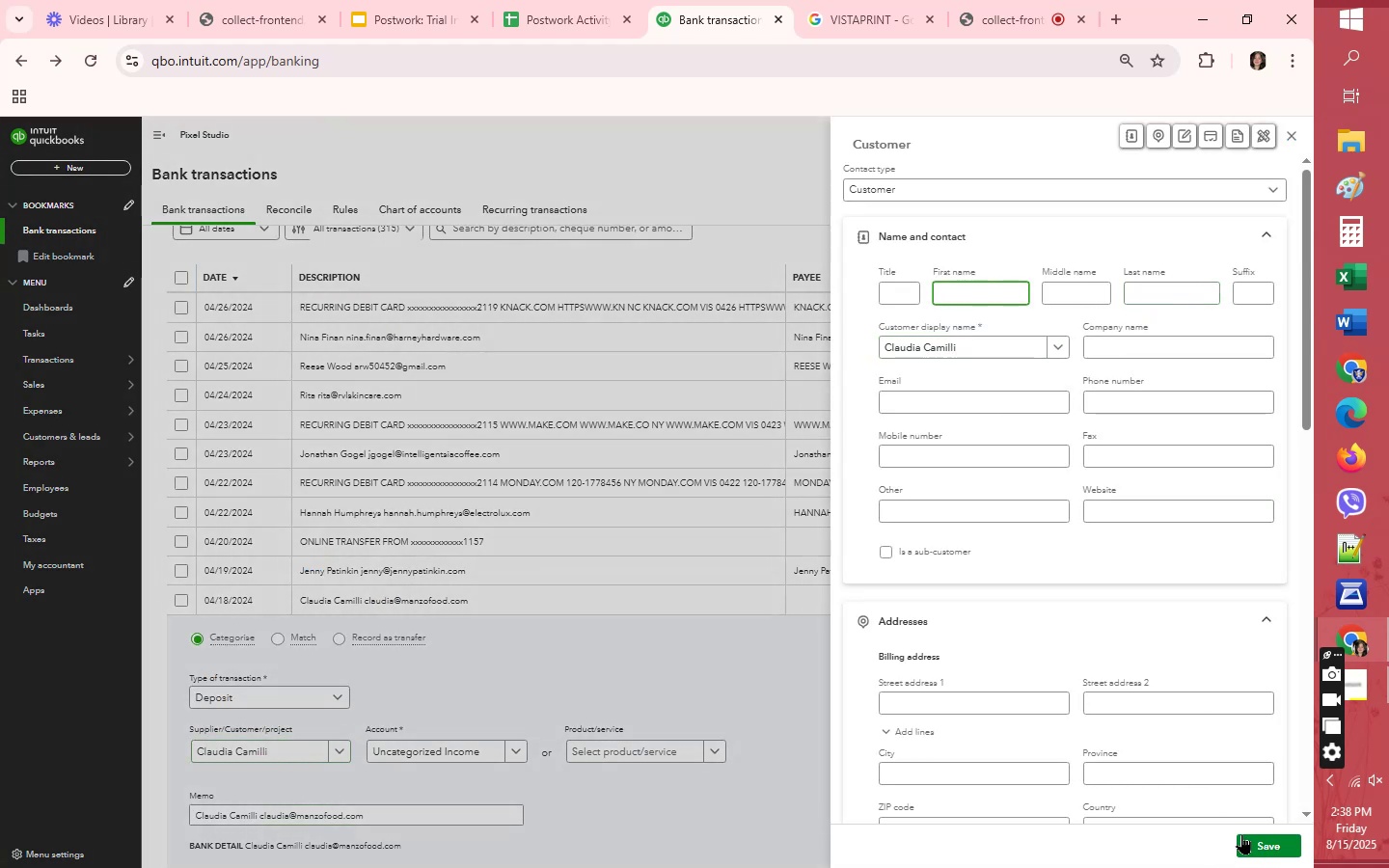 
left_click([1265, 849])
 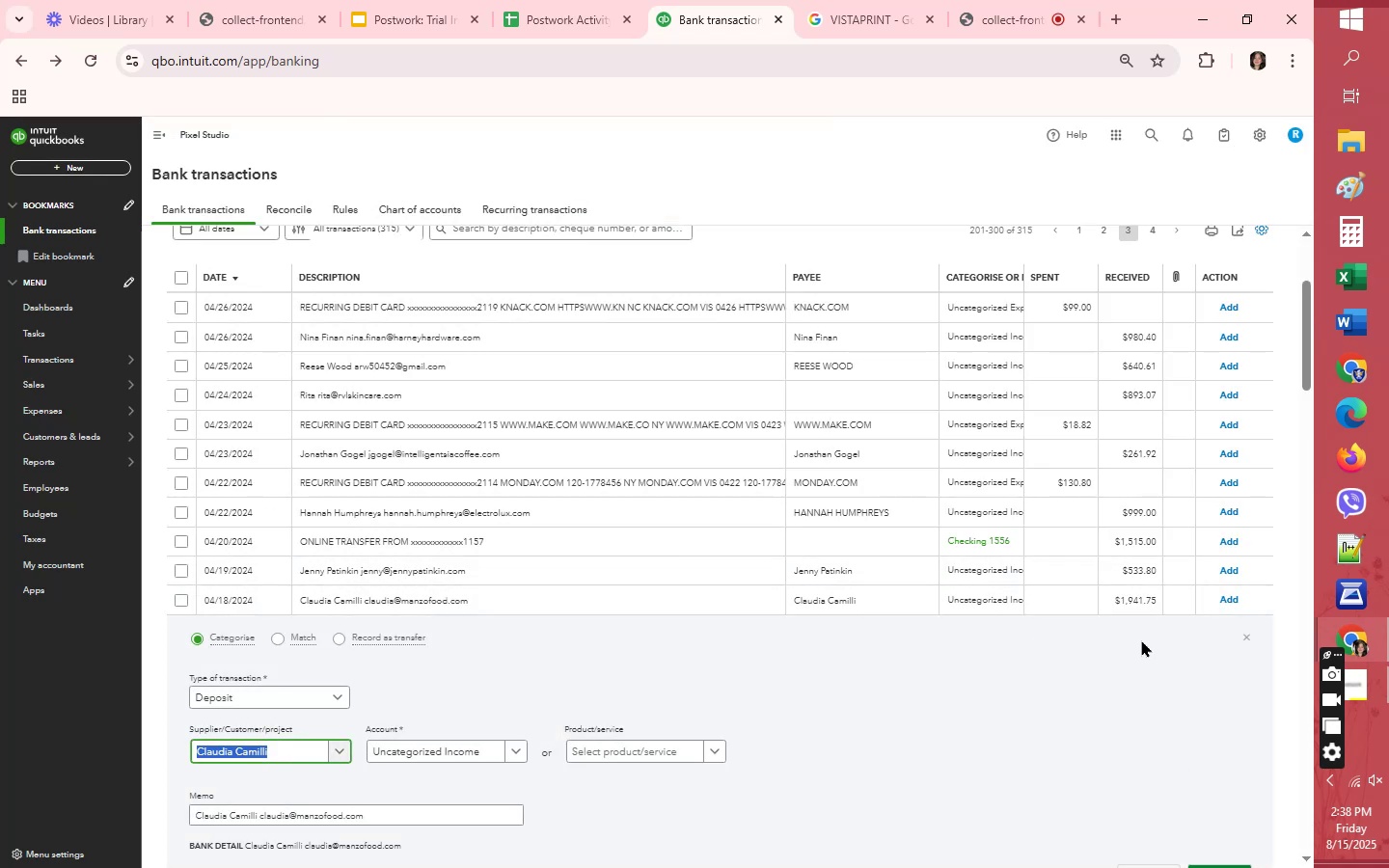 
wait(7.72)
 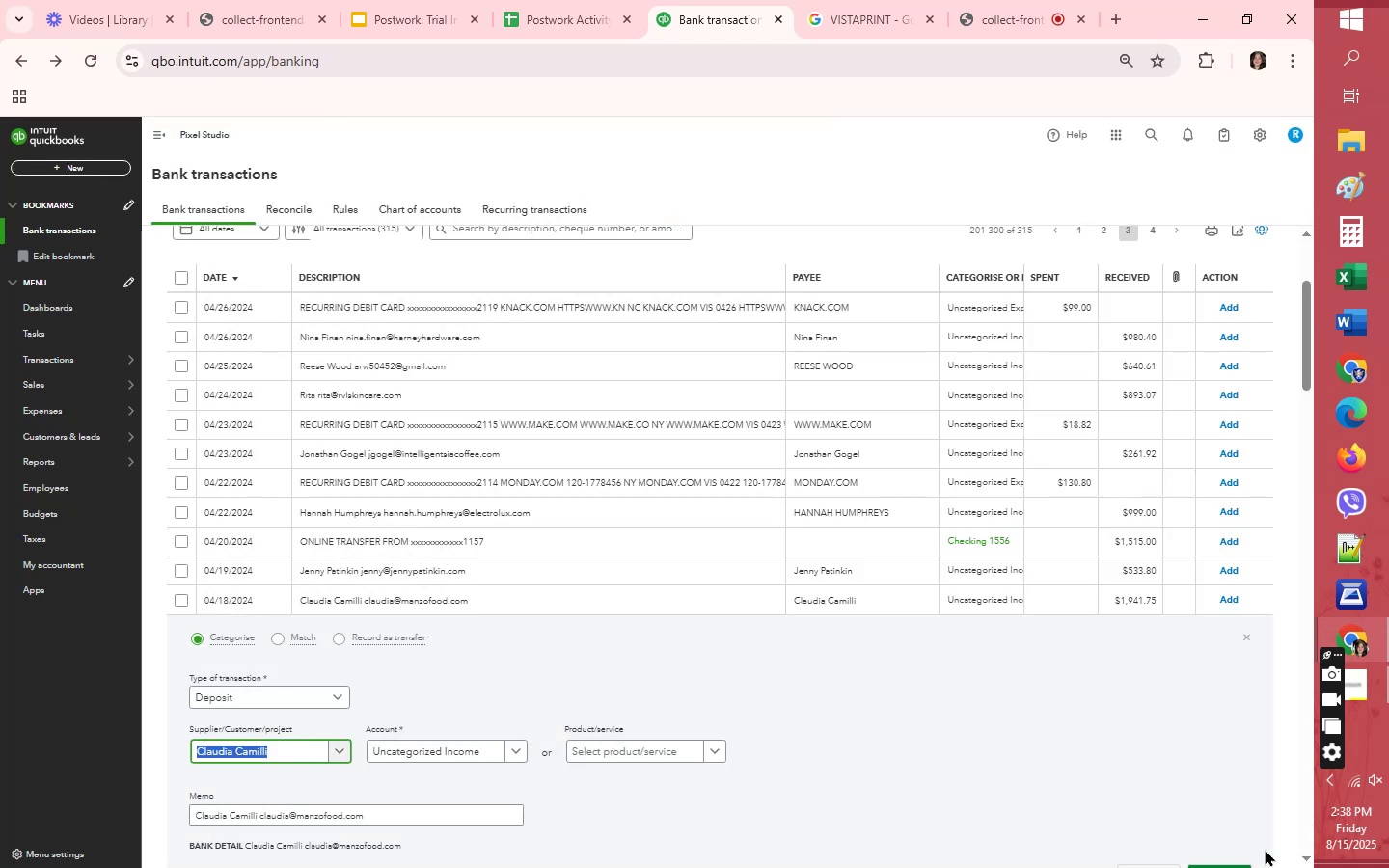 
left_click([1247, 637])
 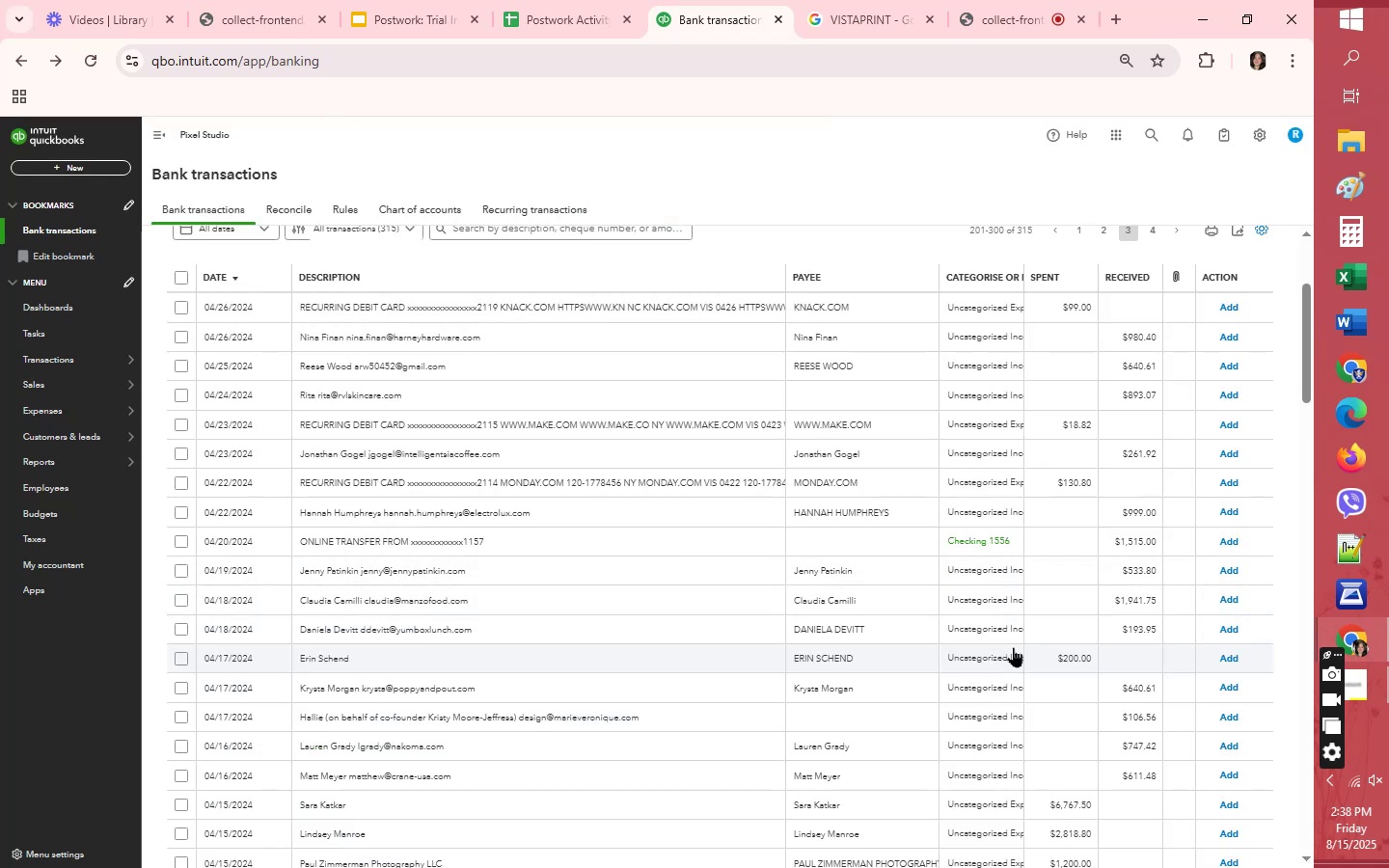 
scroll: coordinate [1011, 647], scroll_direction: down, amount: 1.0
 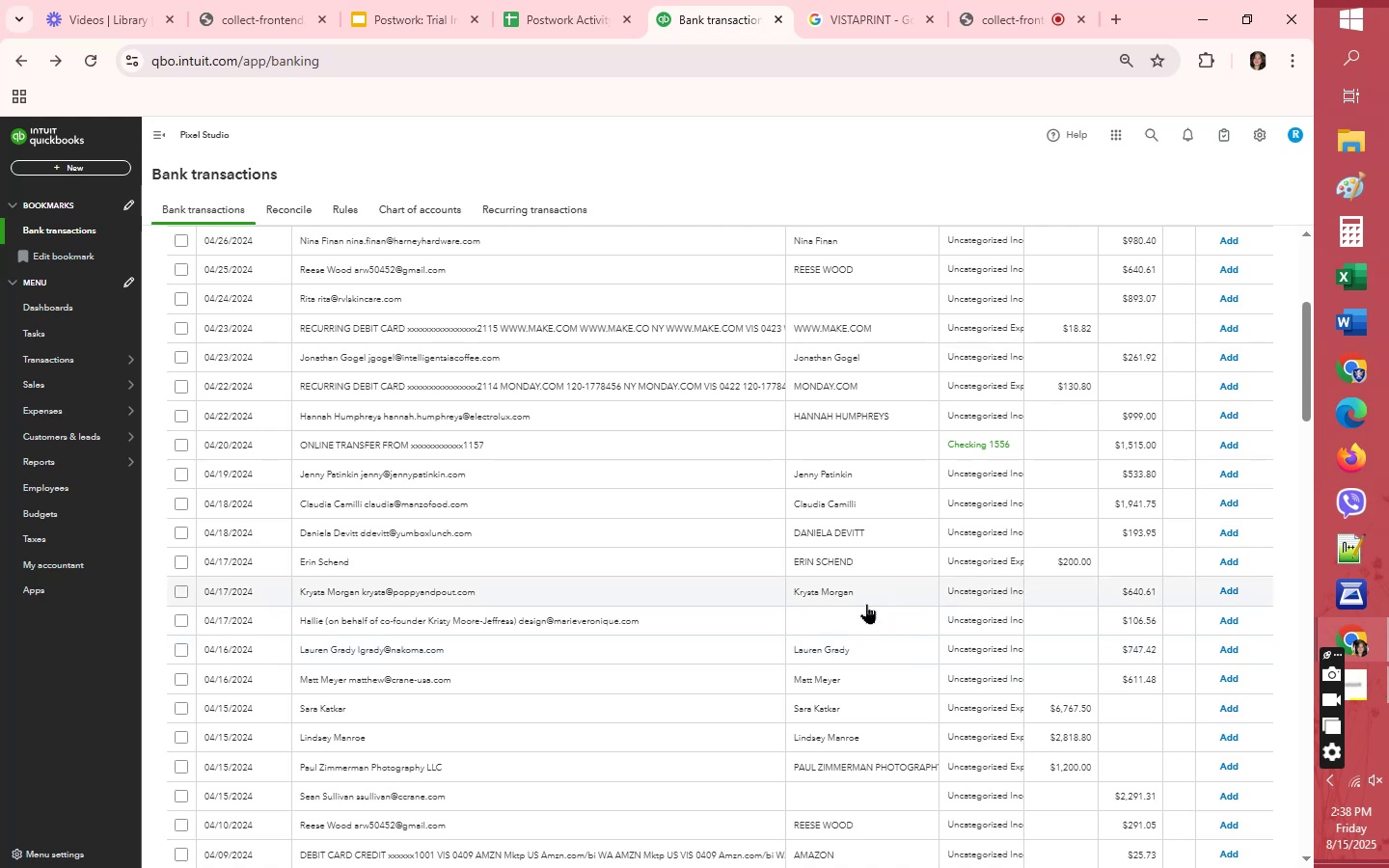 
left_click([869, 611])
 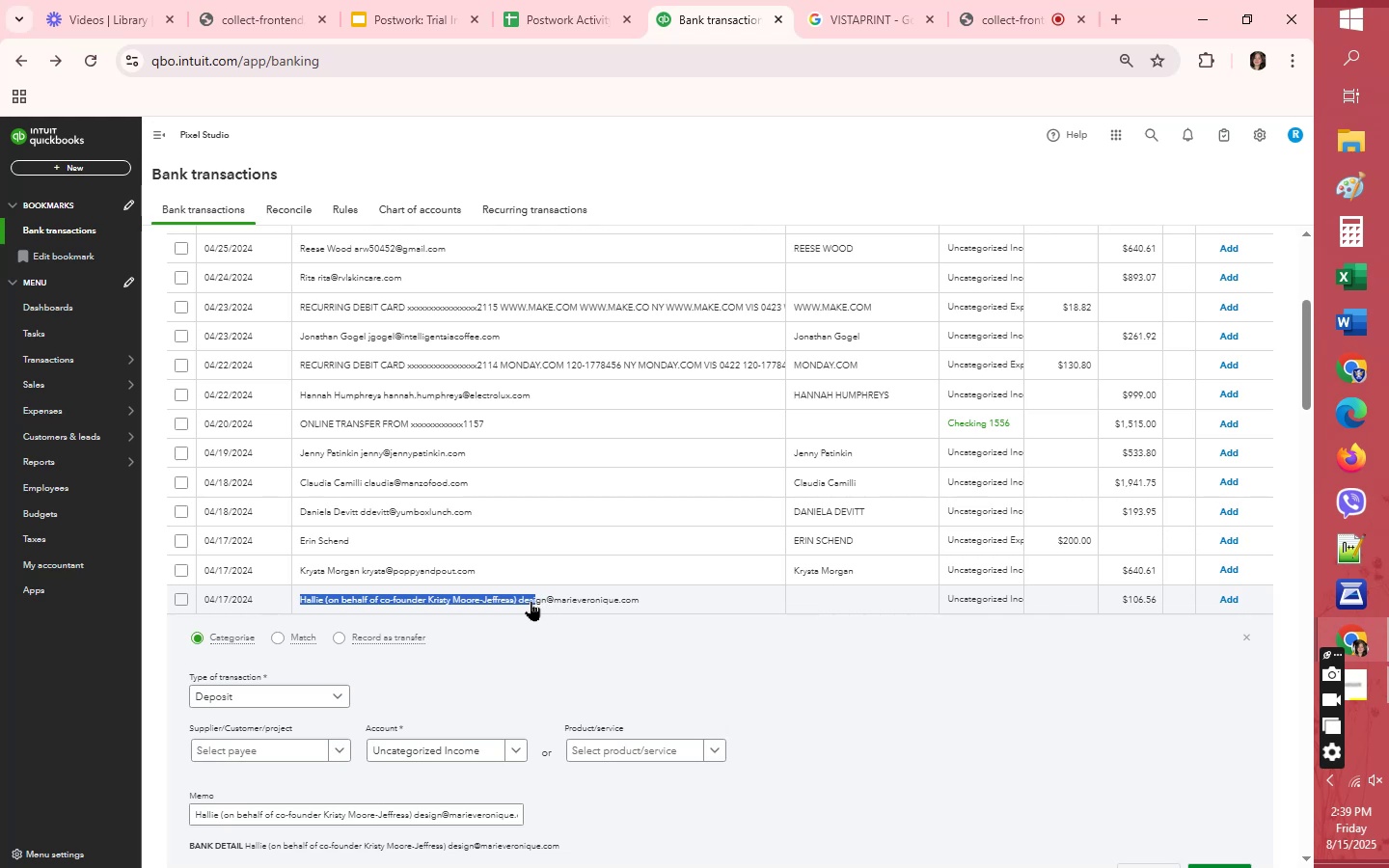 
wait(24.21)
 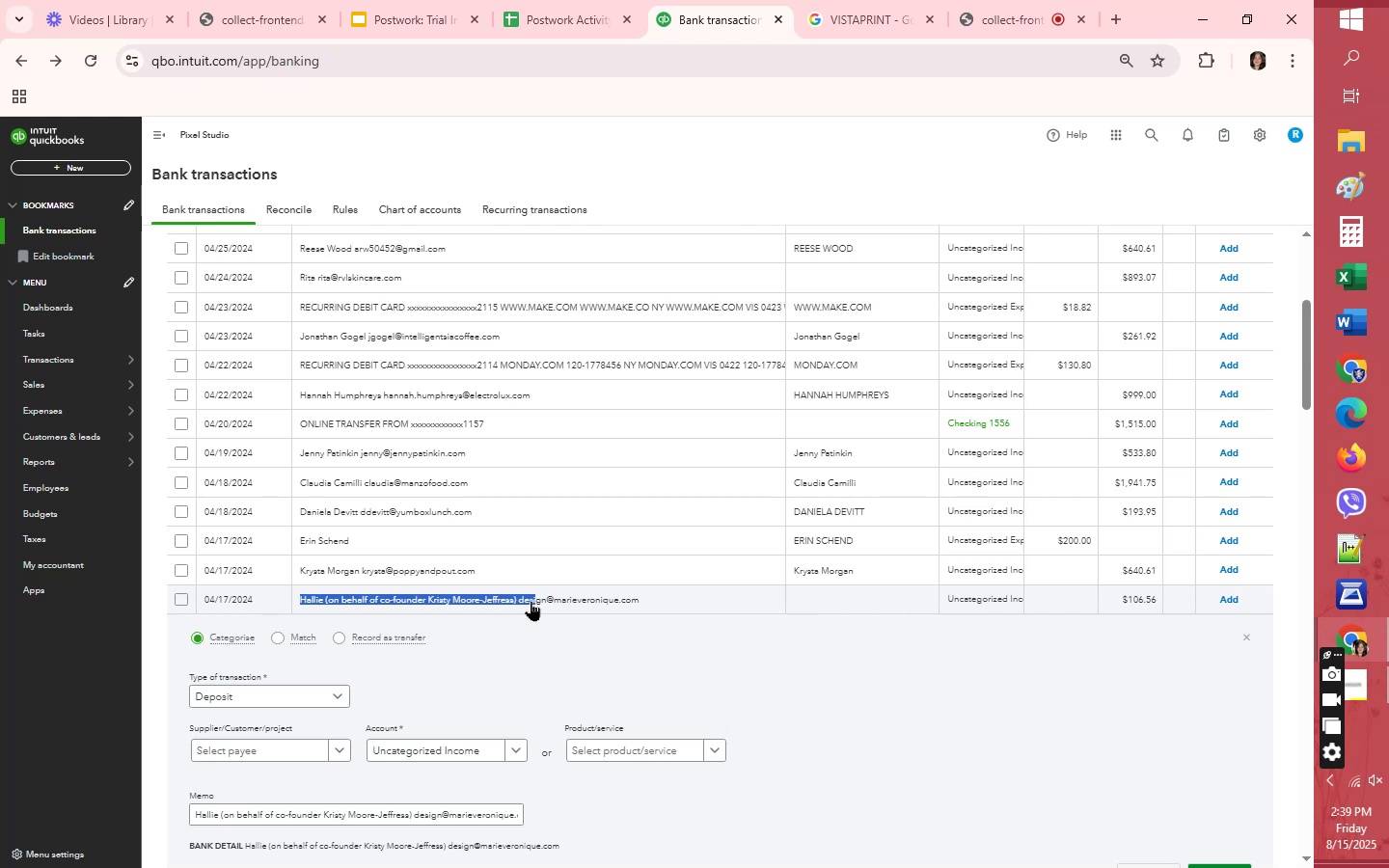 
left_click([471, 601])
 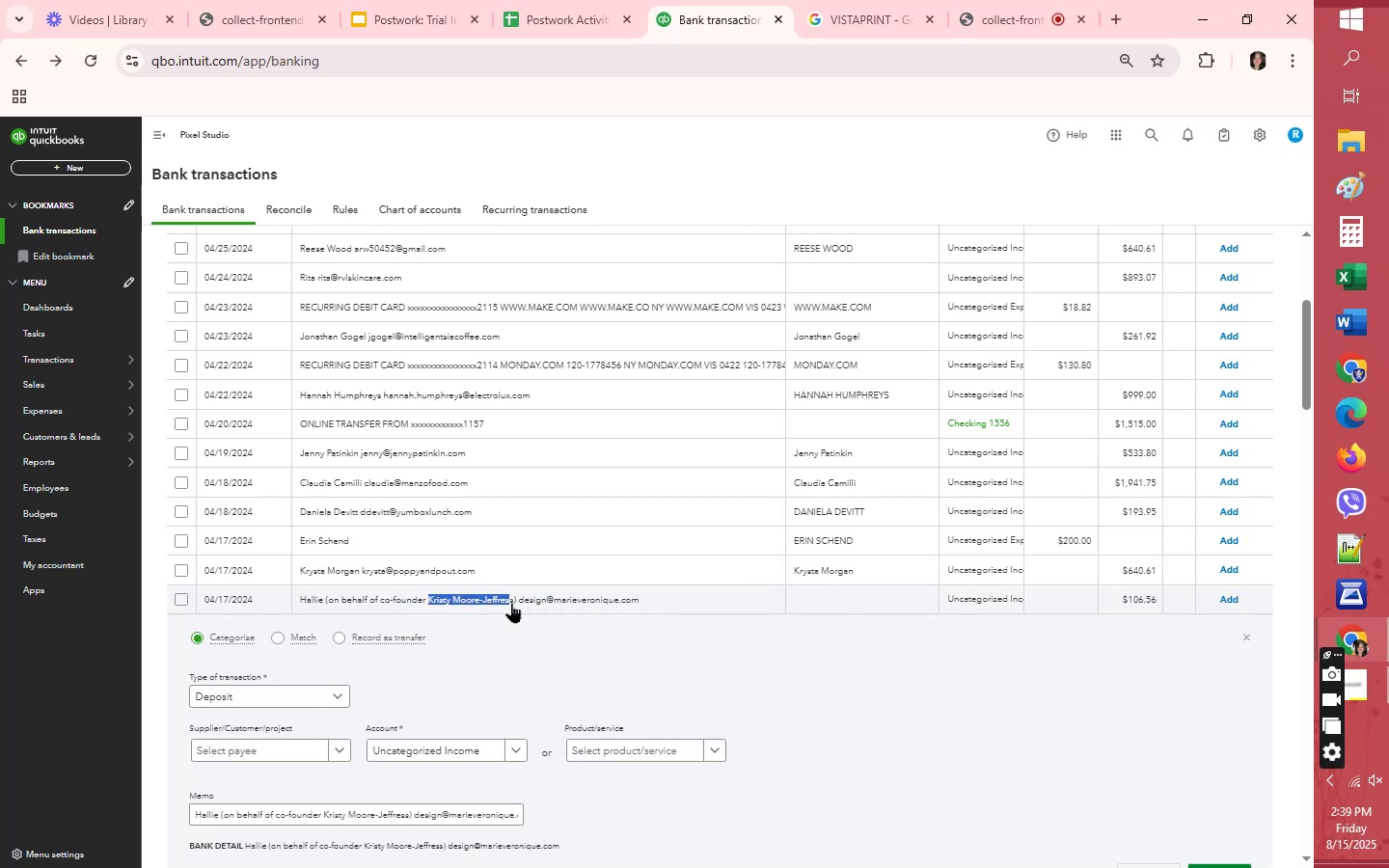 
key(Control+C)
 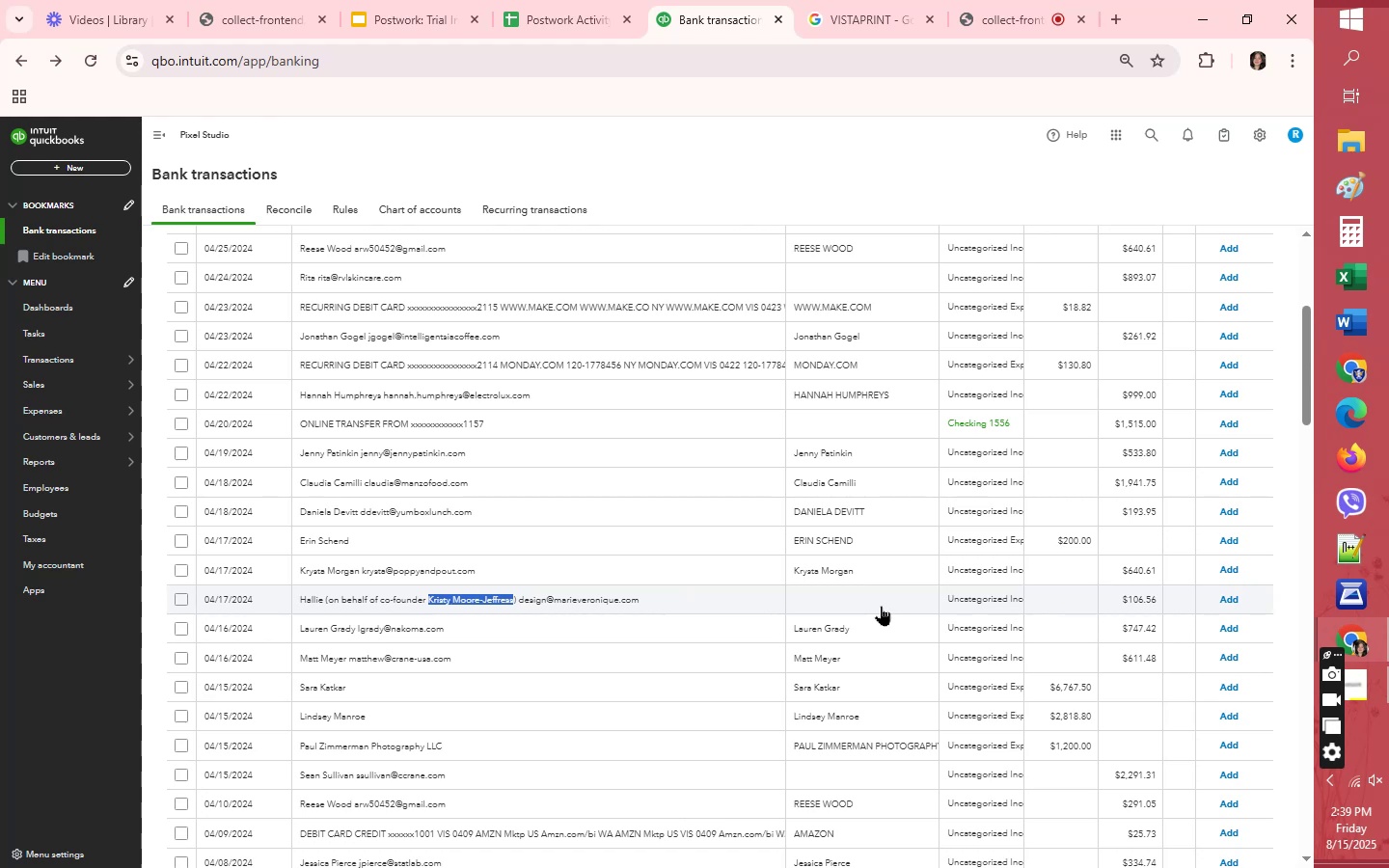 
left_click([880, 605])
 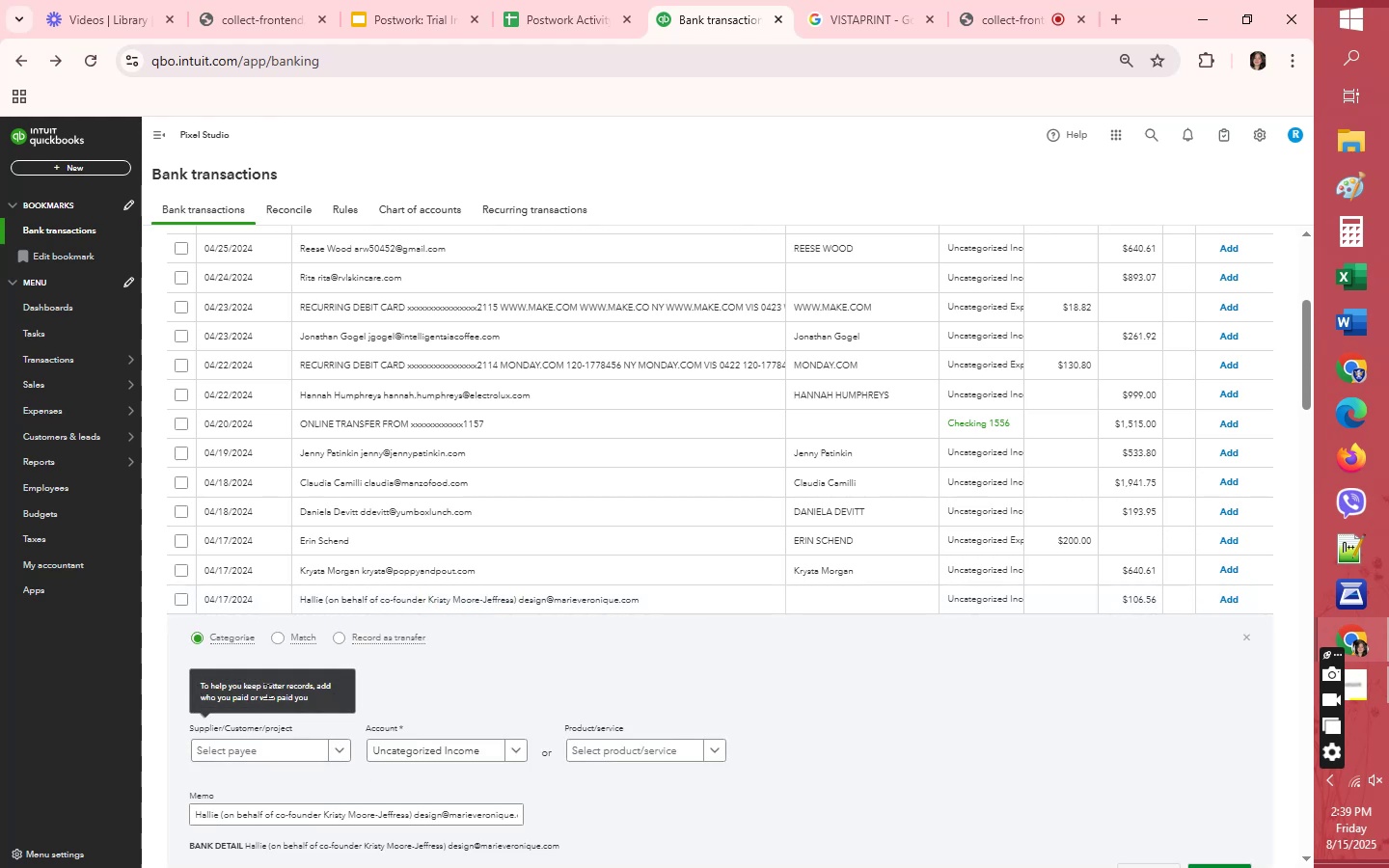 
left_click([272, 746])
 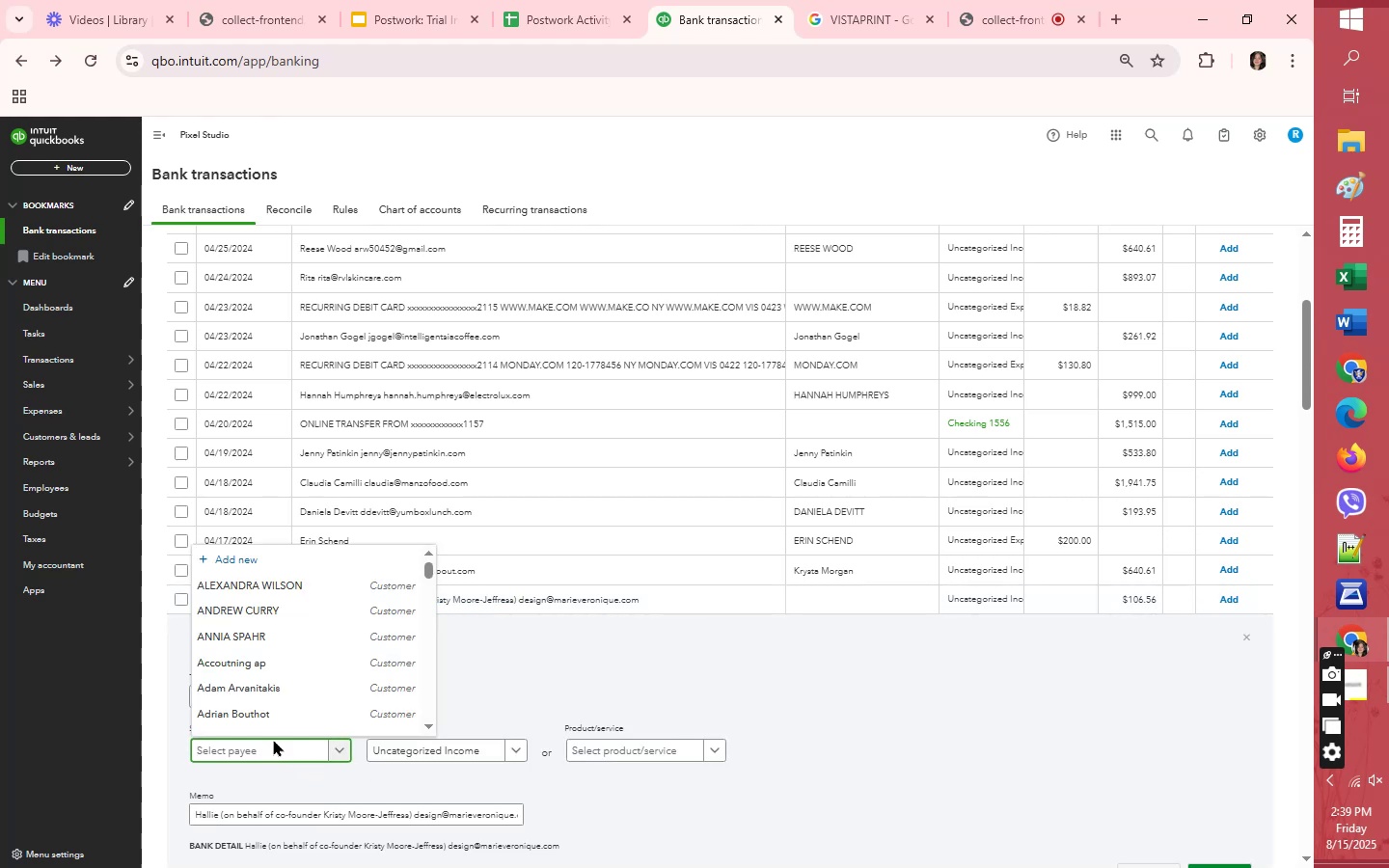 
key(Control+V)
 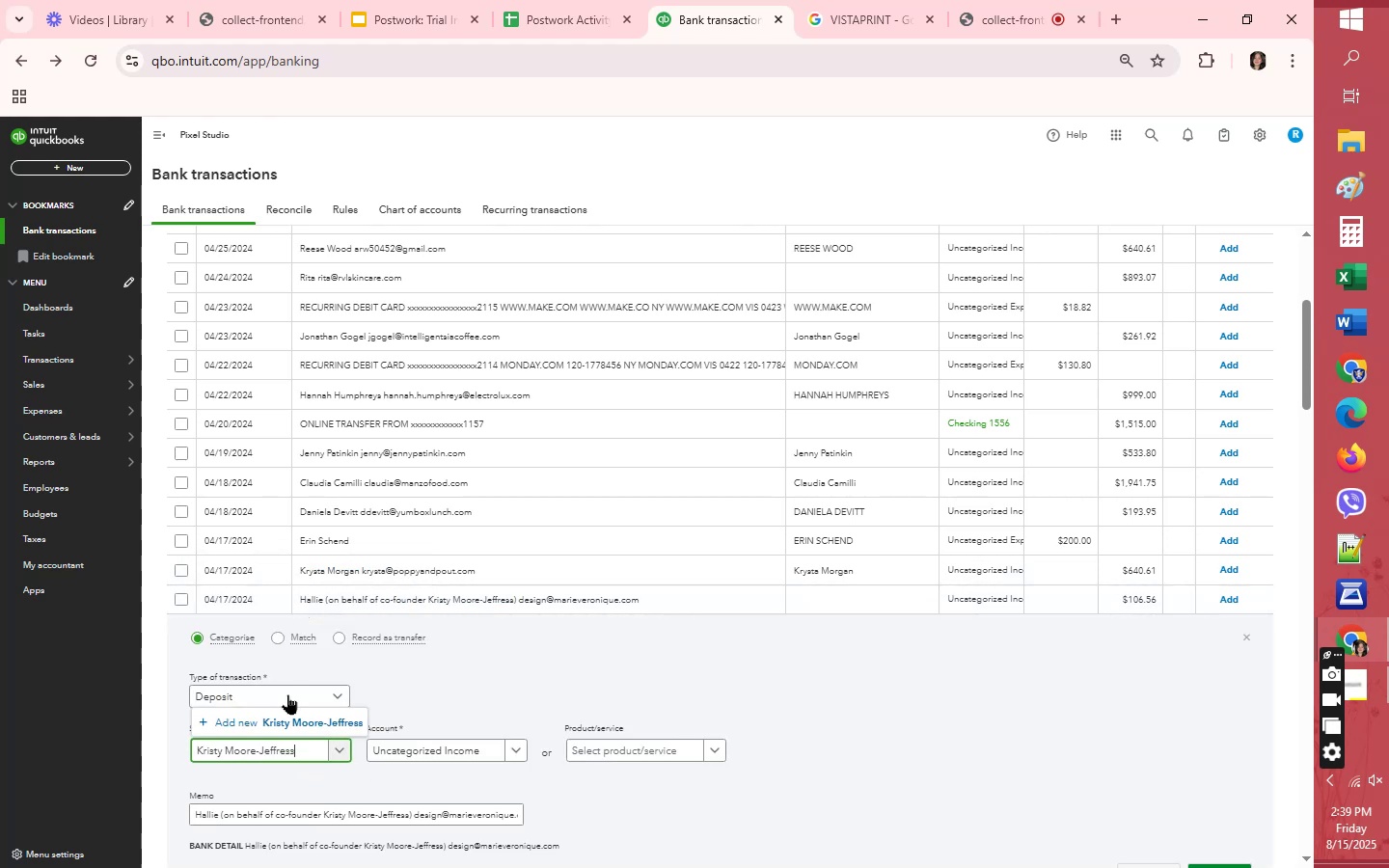 
left_click([293, 718])
 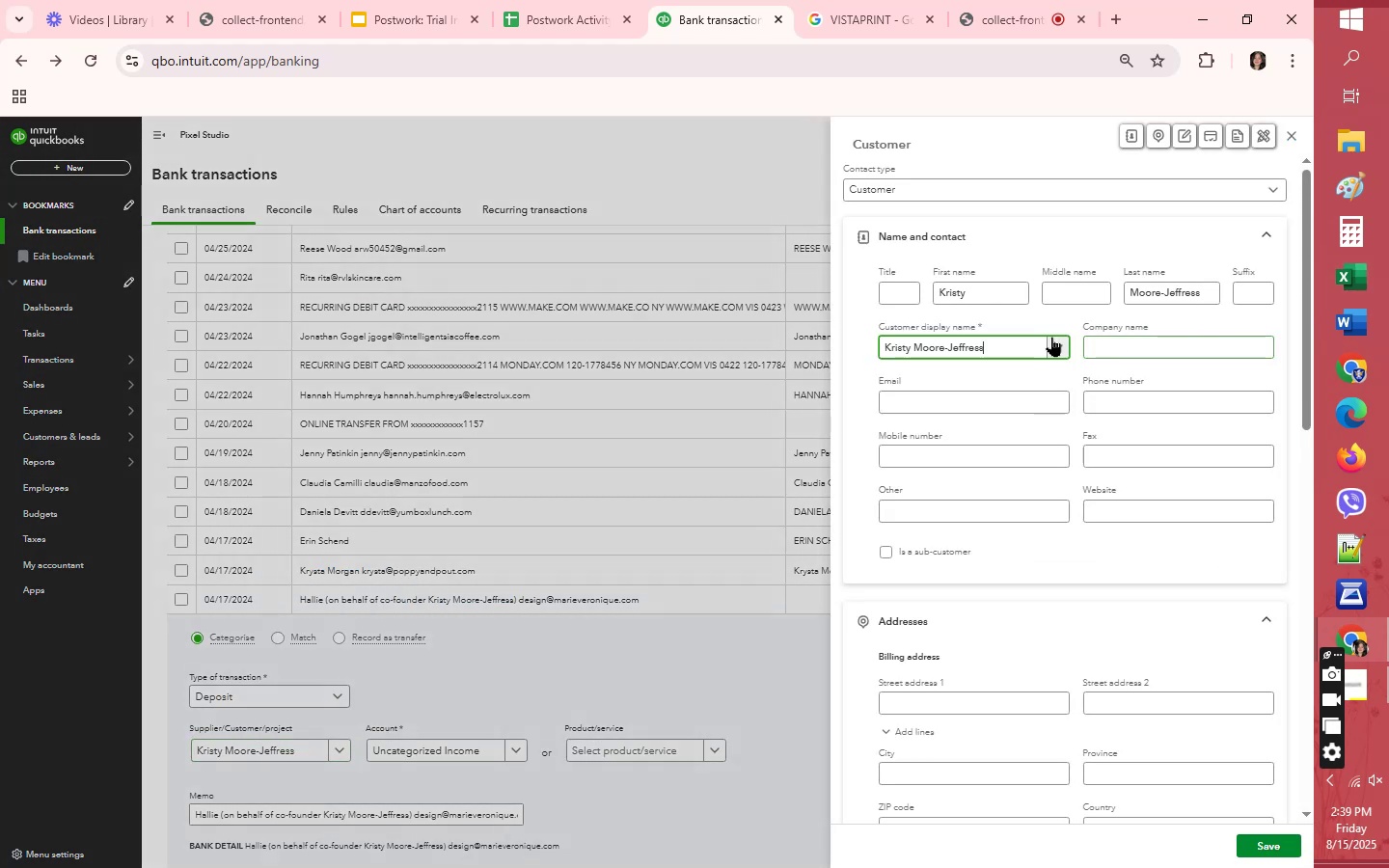 
double_click([1020, 291])
 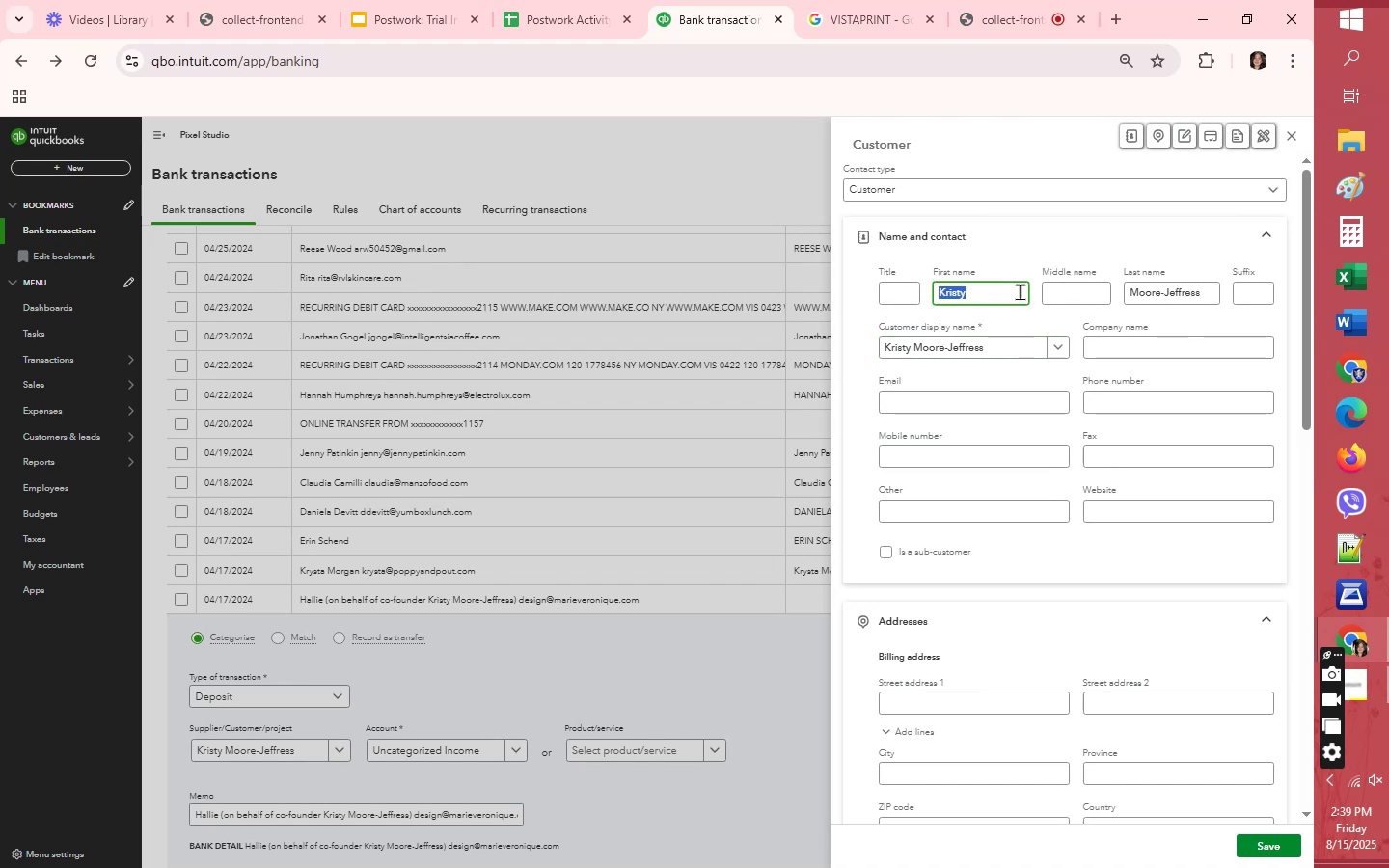 
key(Backspace)
 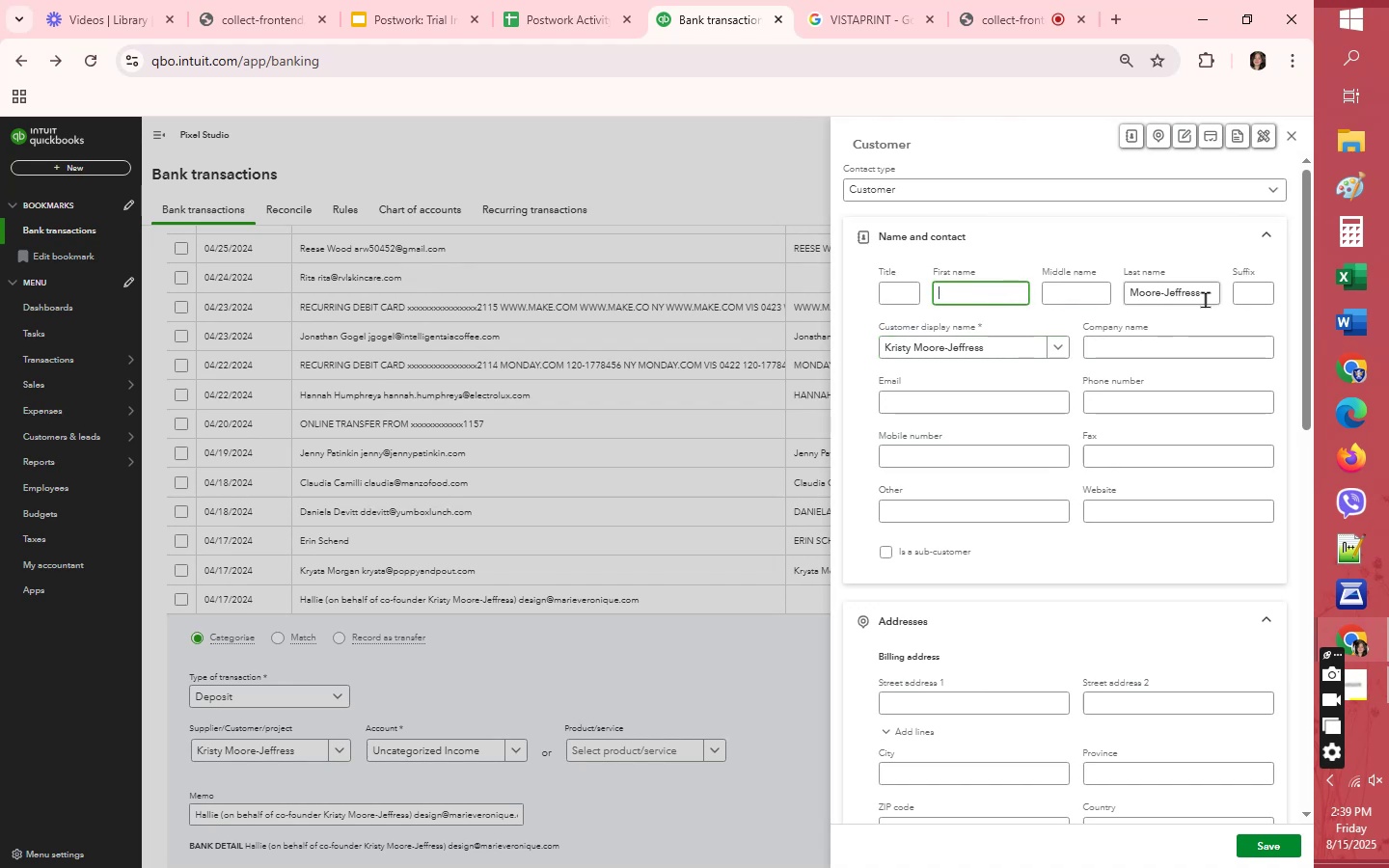 
left_click([1203, 294])
 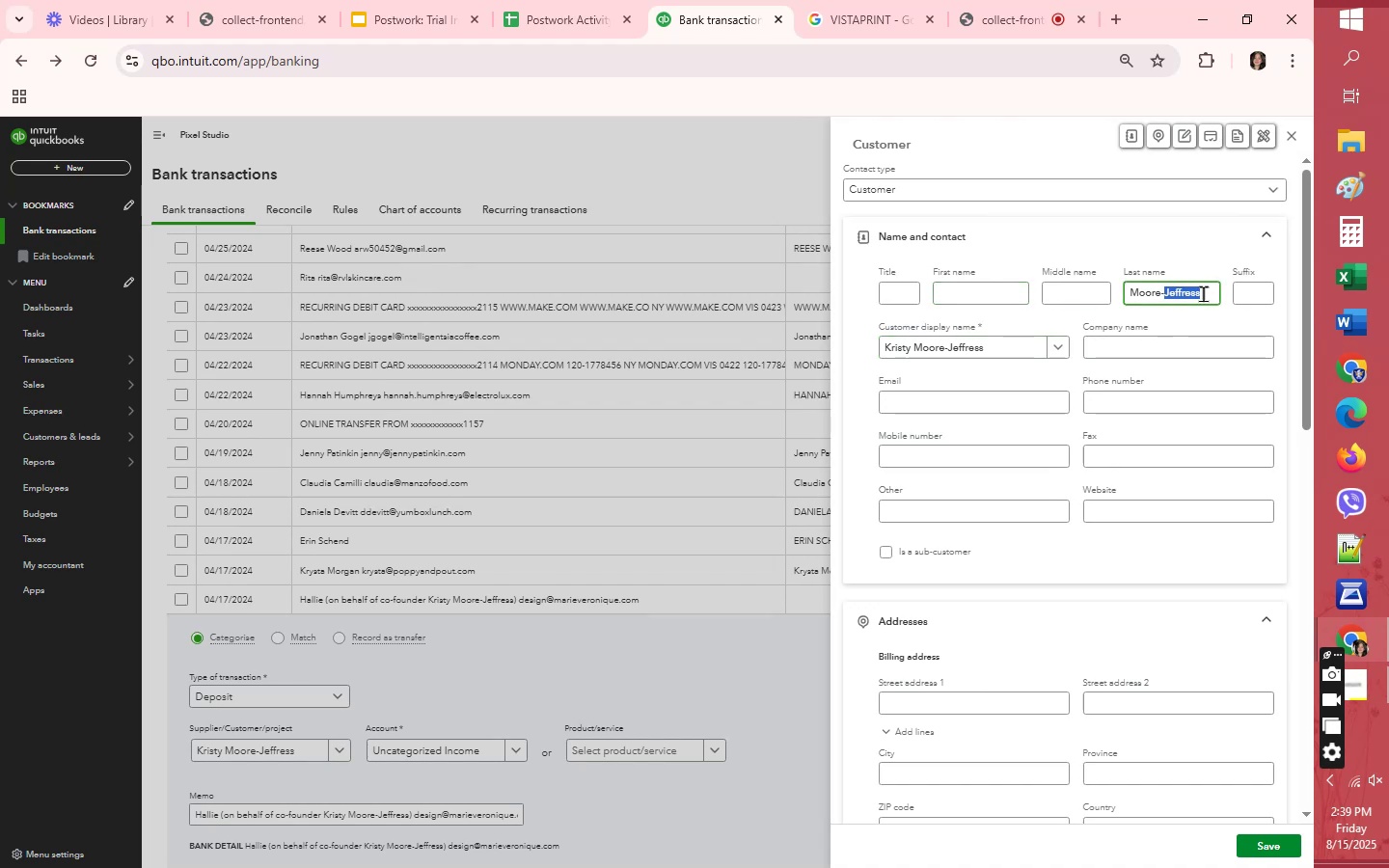 
key(Backspace)
 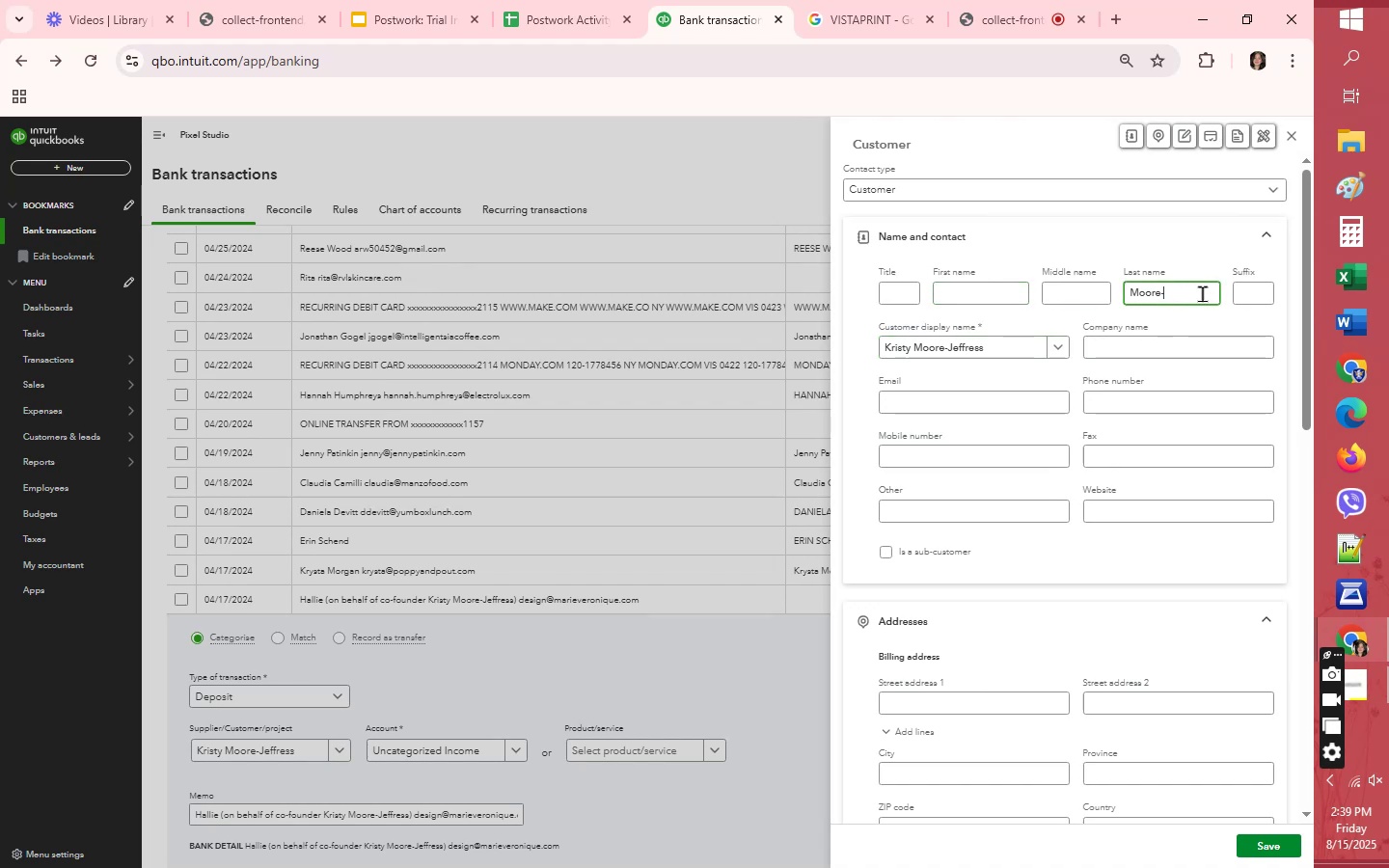 
key(Backspace)
 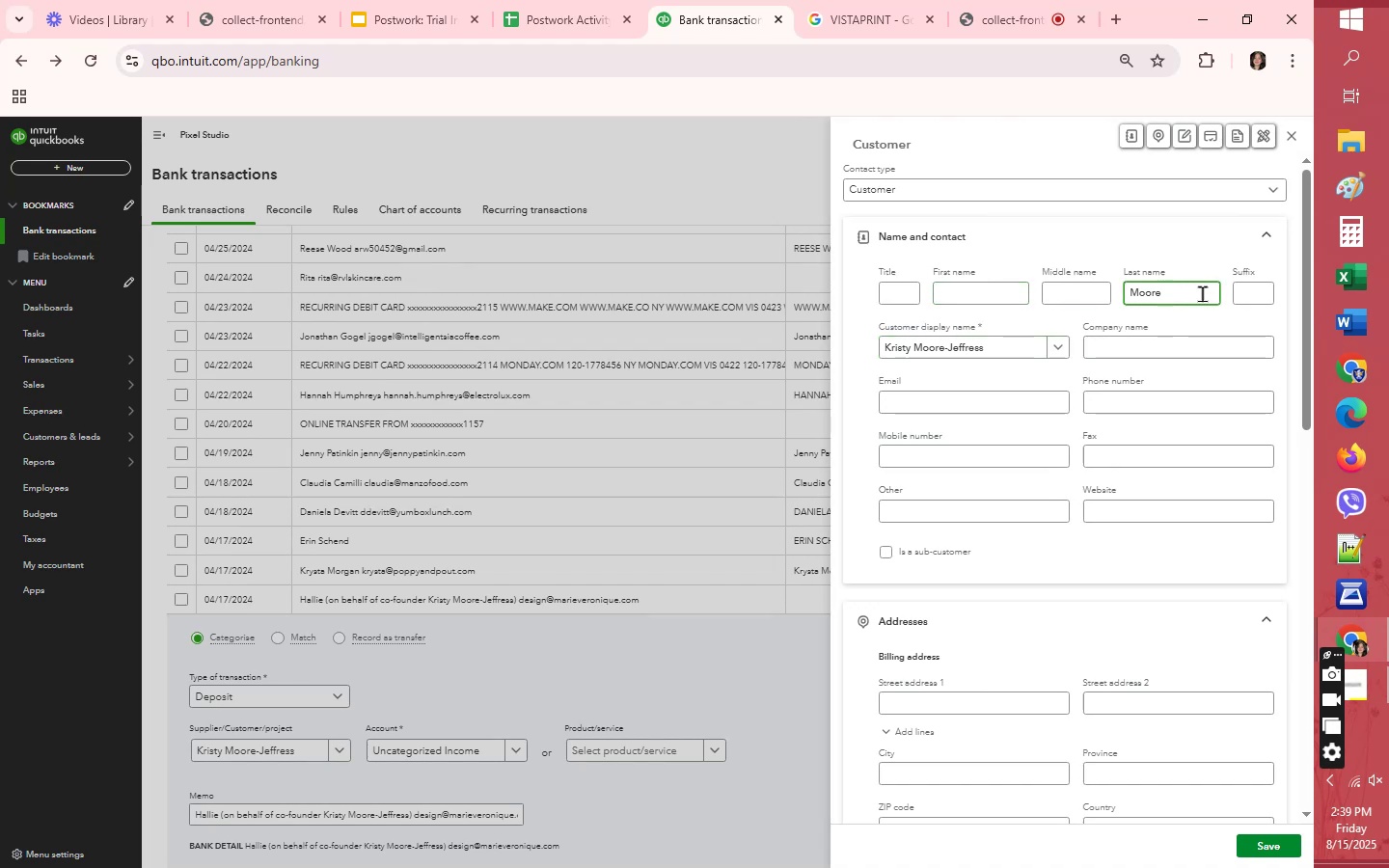 
key(Backspace)
 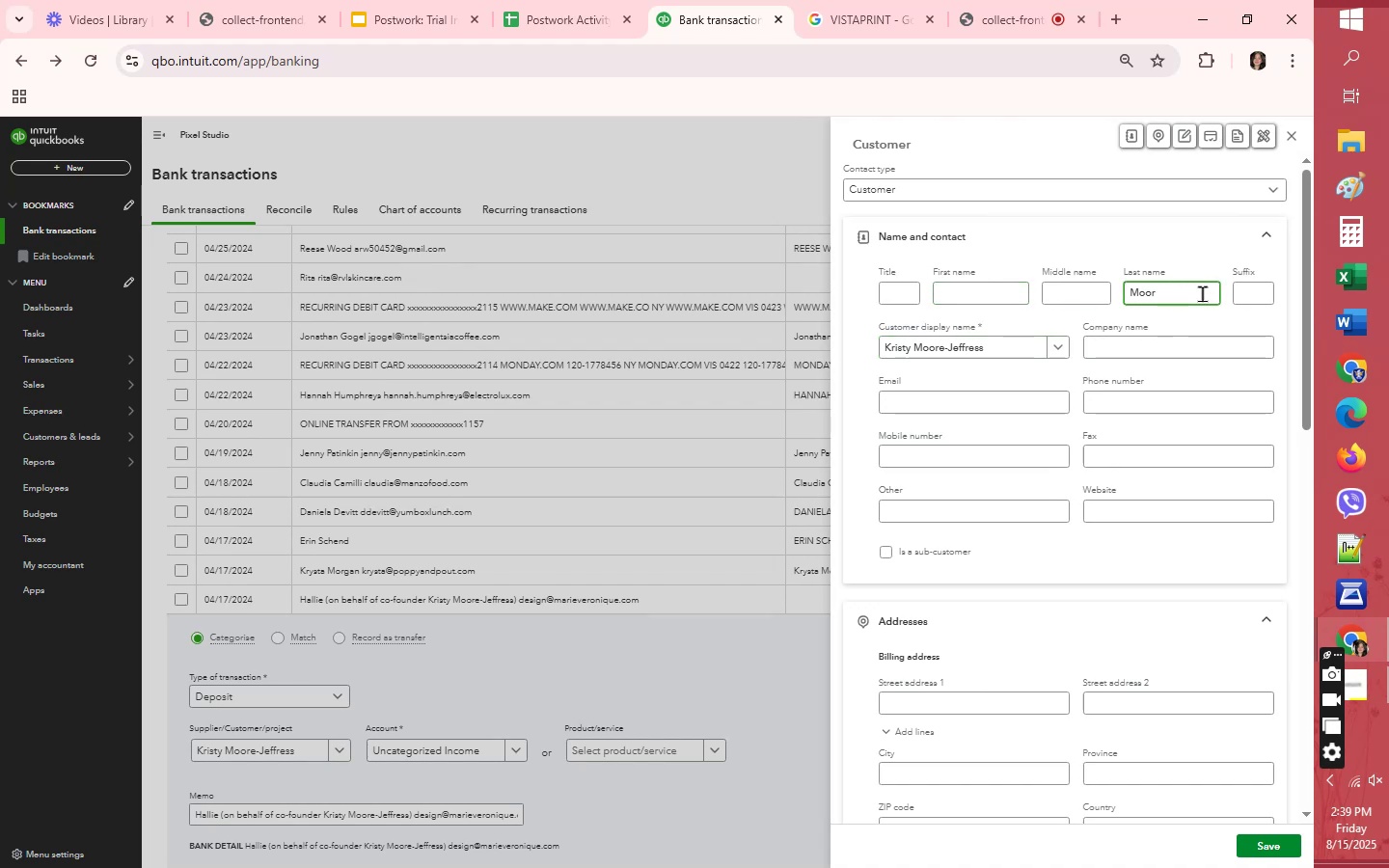 
key(Backspace)
 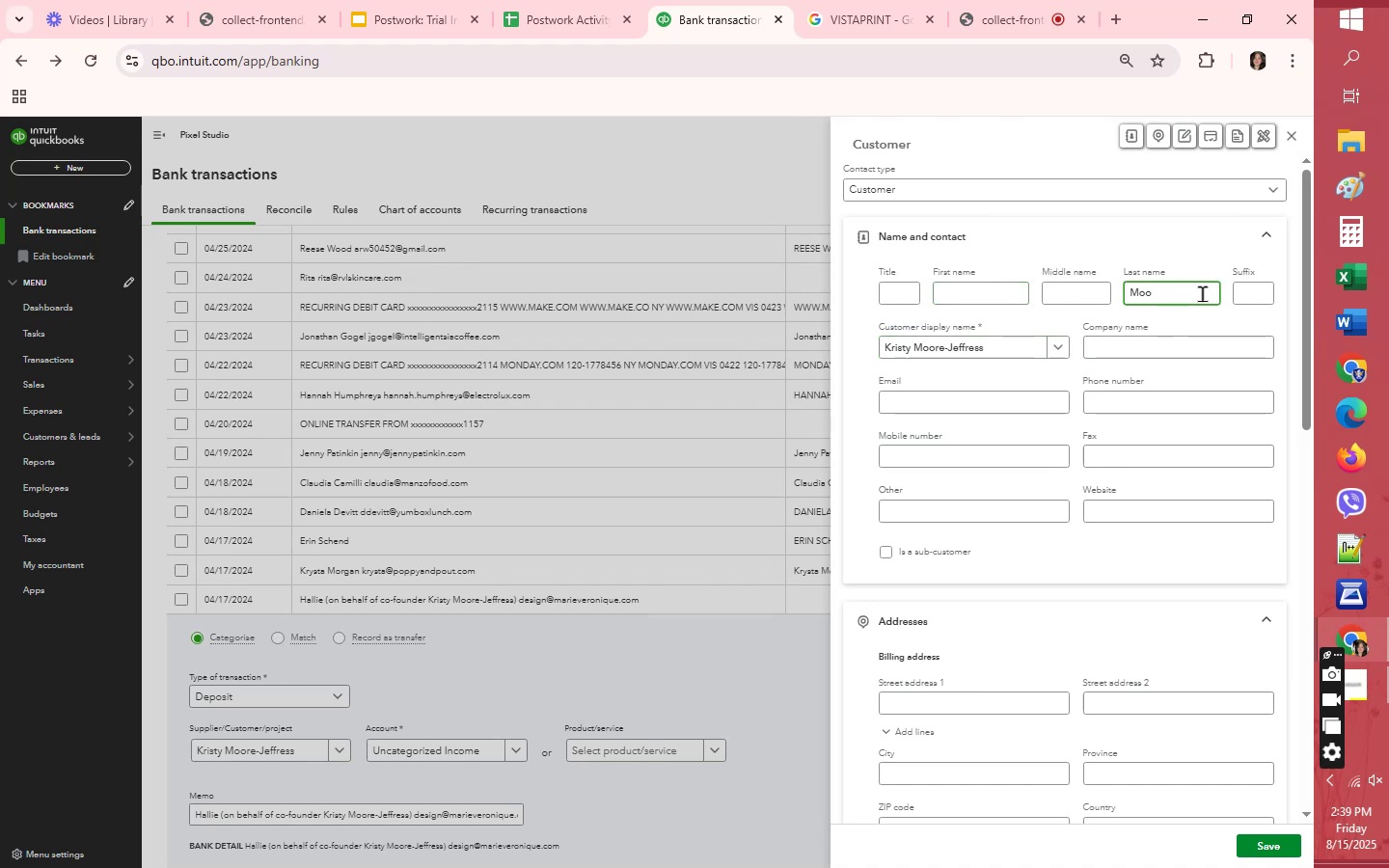 
key(Backspace)
 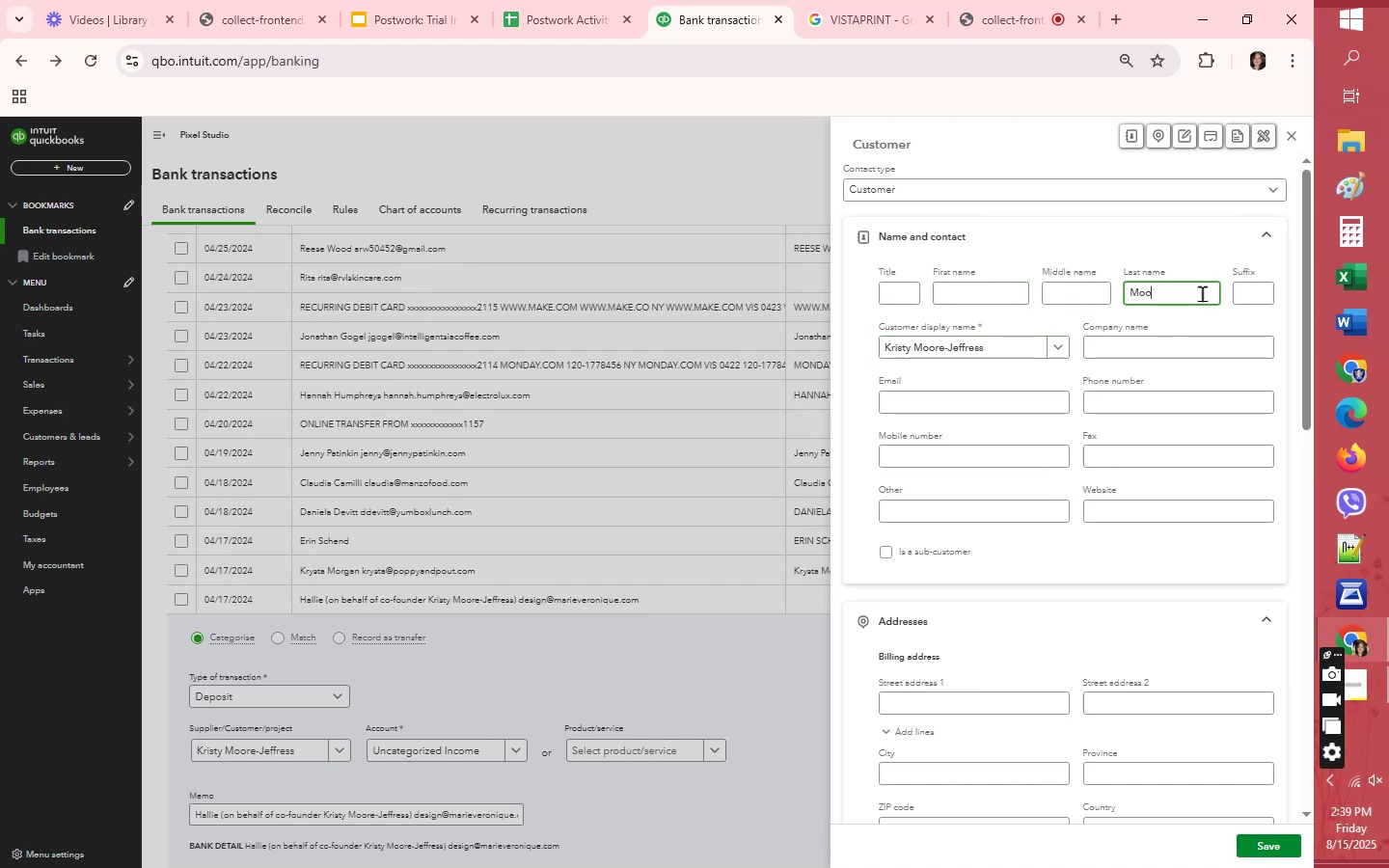 
key(Backspace)
 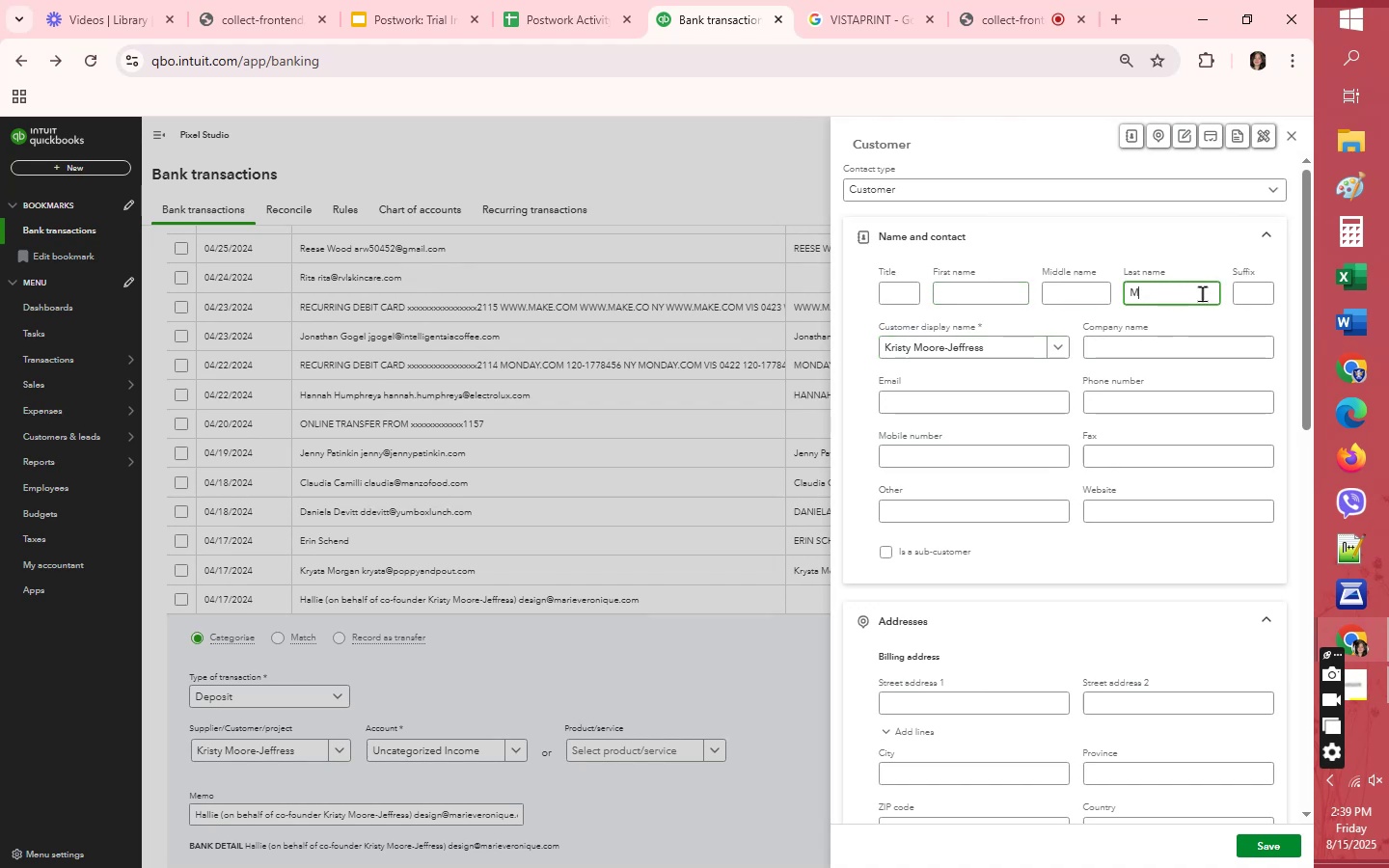 
key(Backspace)
 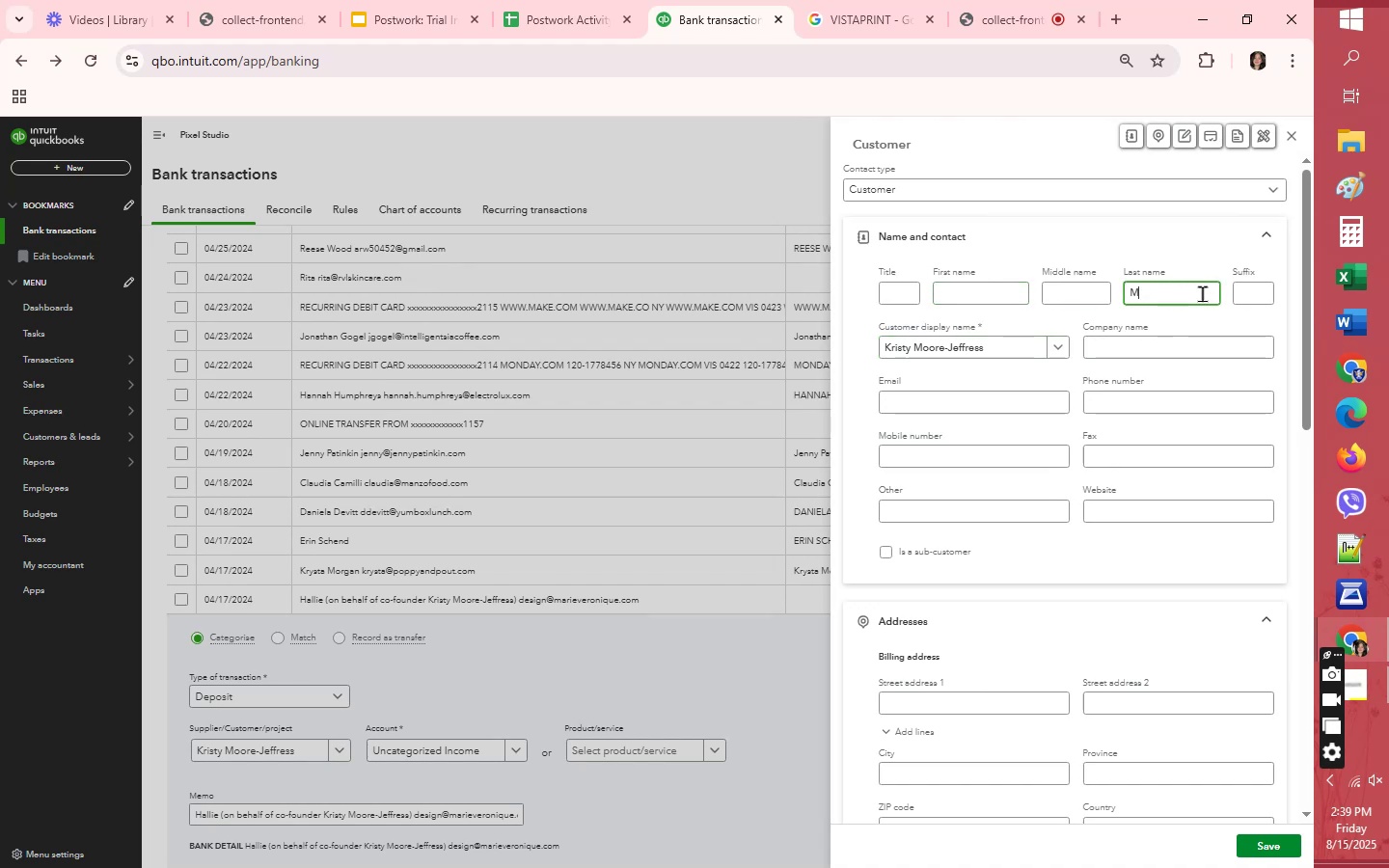 
key(Backspace)
 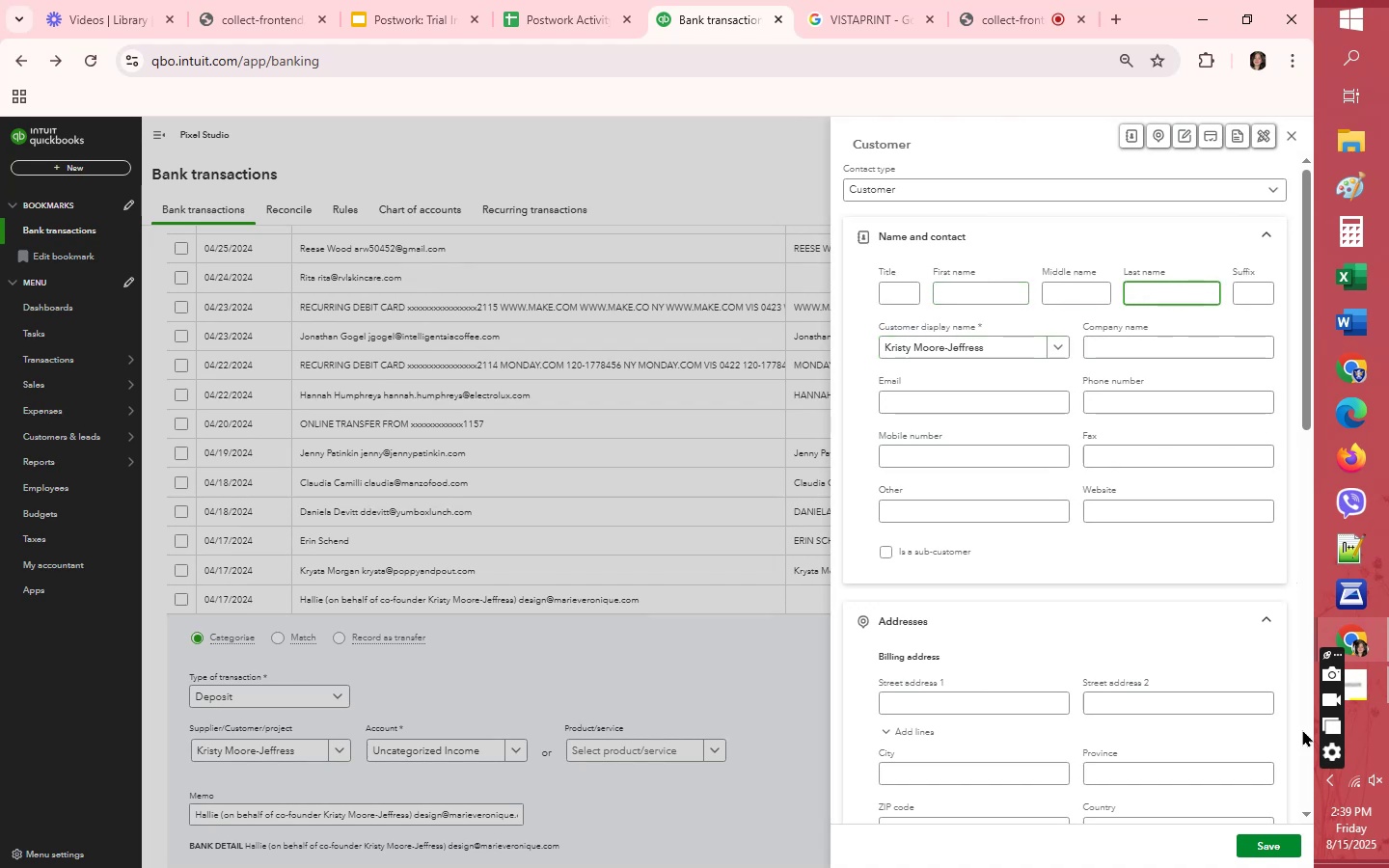 
mouse_move([1234, 849])
 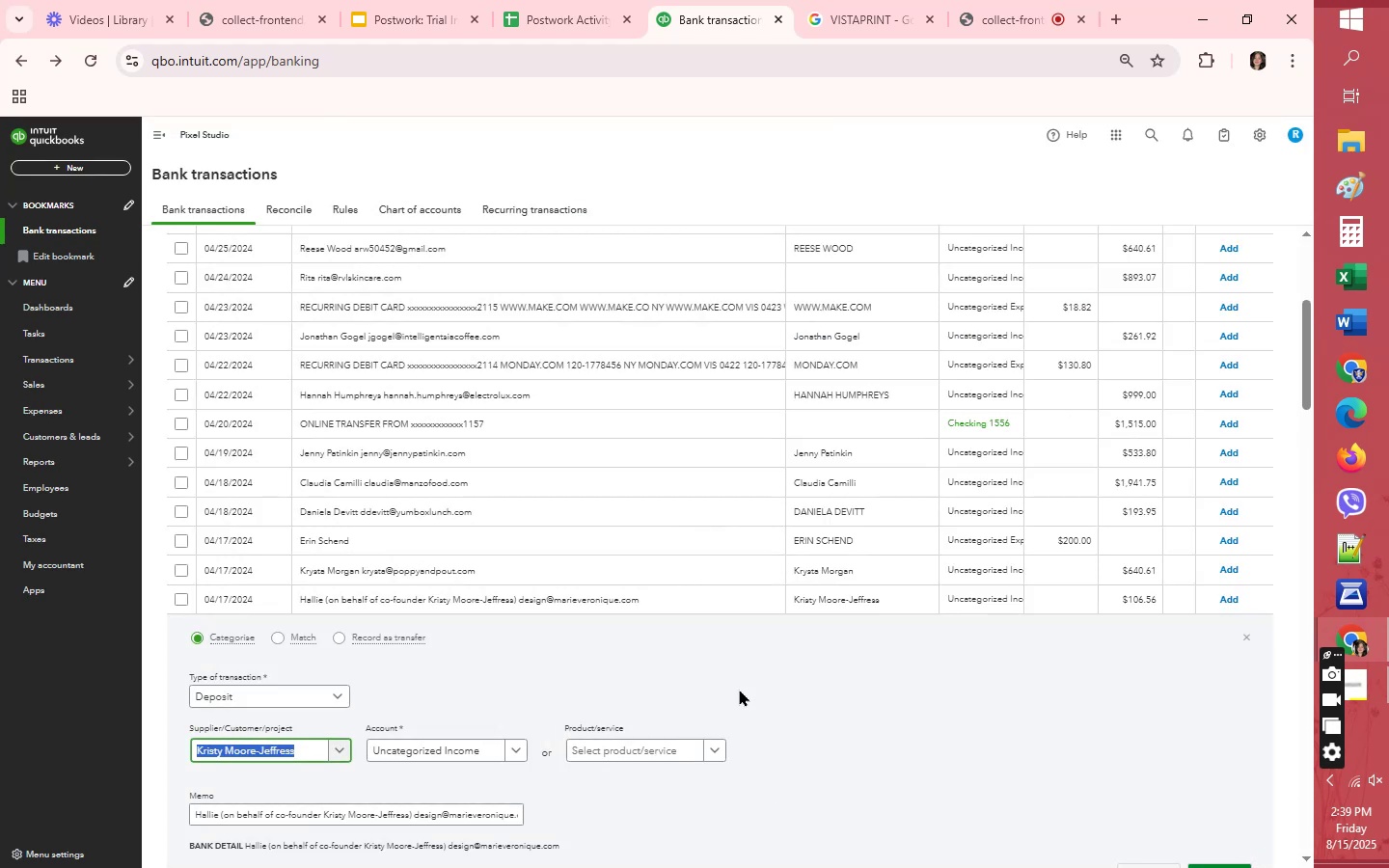 
left_click([781, 658])
 